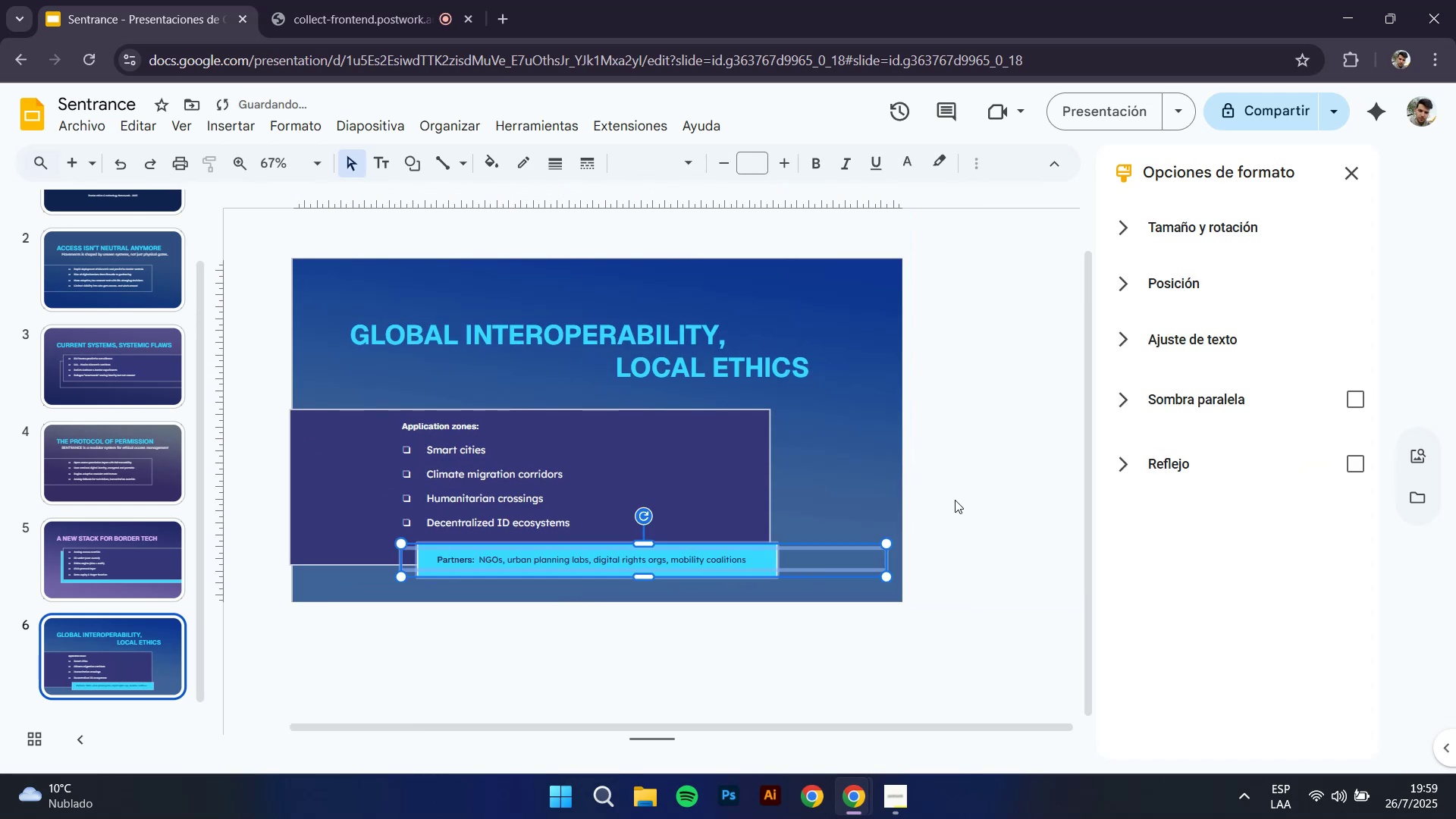 
key(Control+Shift+Z)
 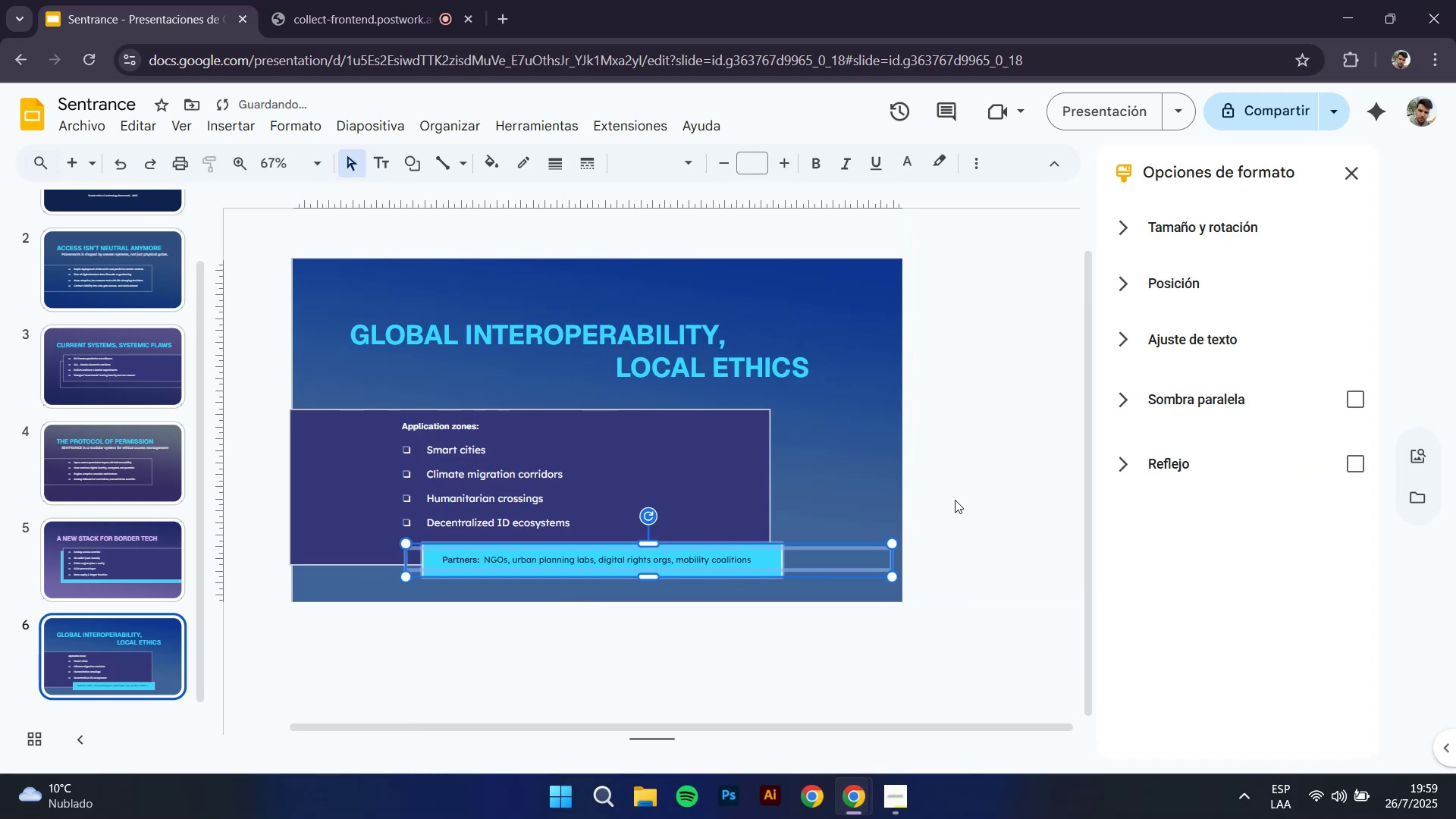 
key(Control+Shift+Z)
 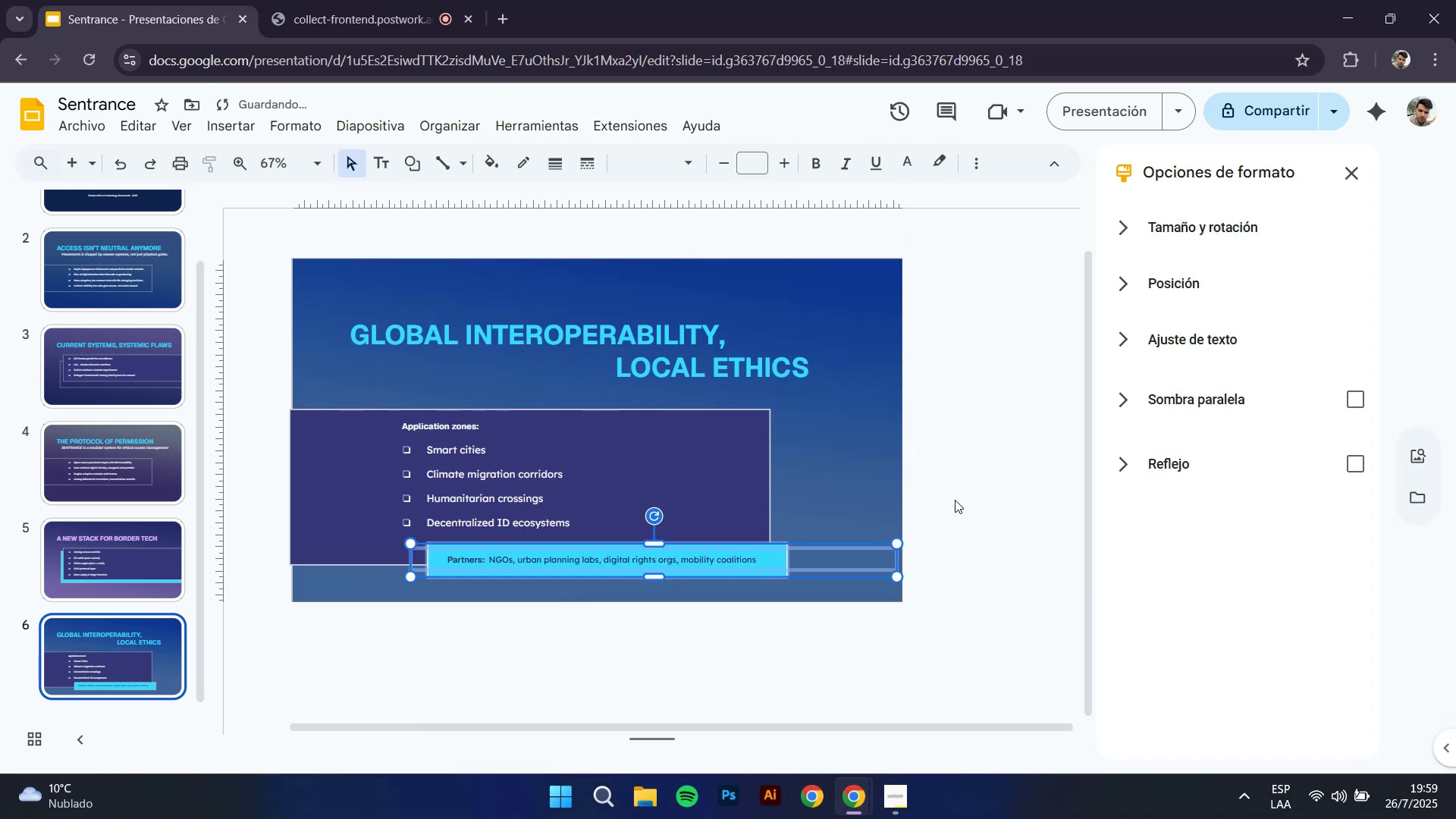 
left_click([955, 500])
 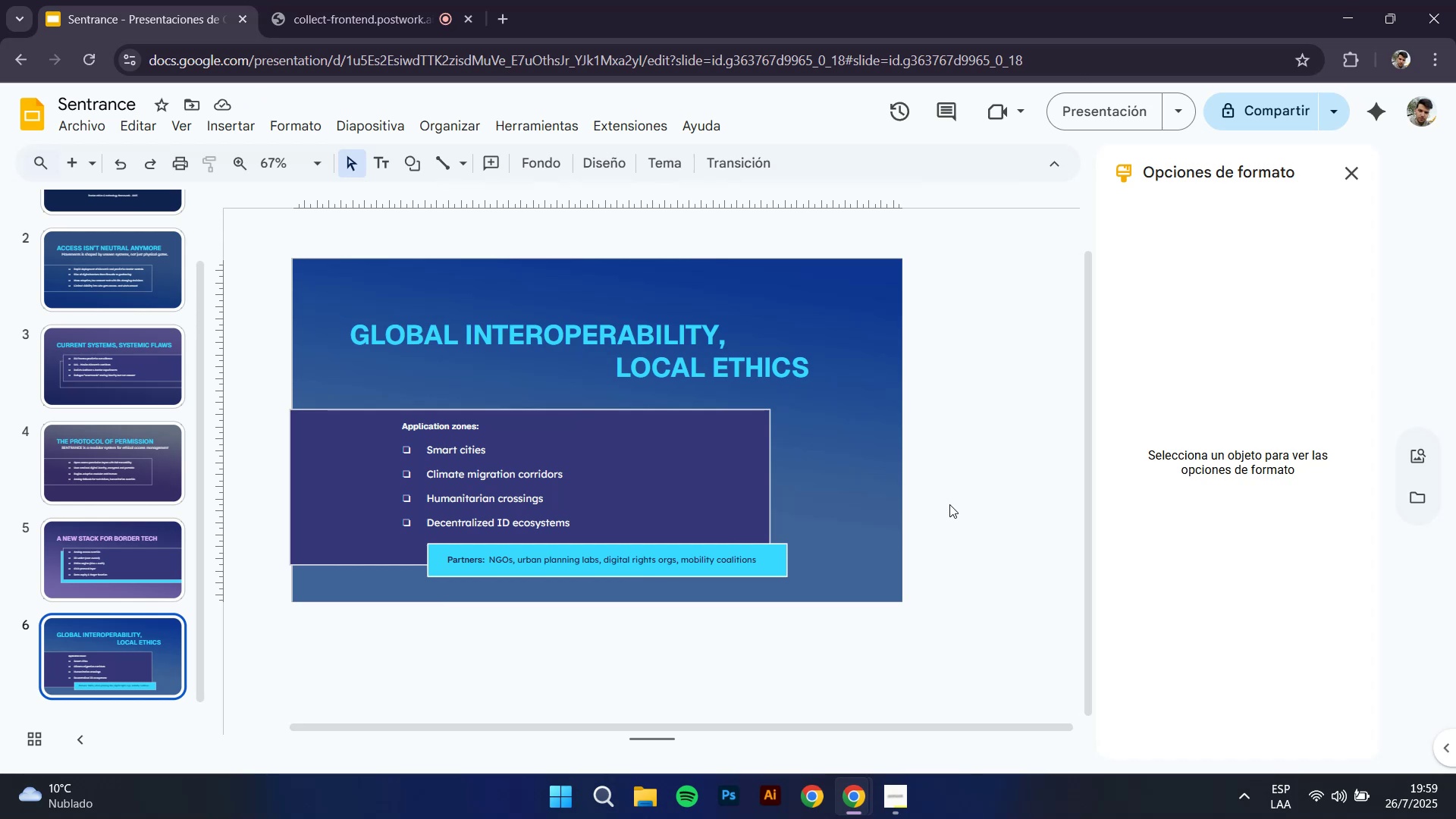 
wait(6.54)
 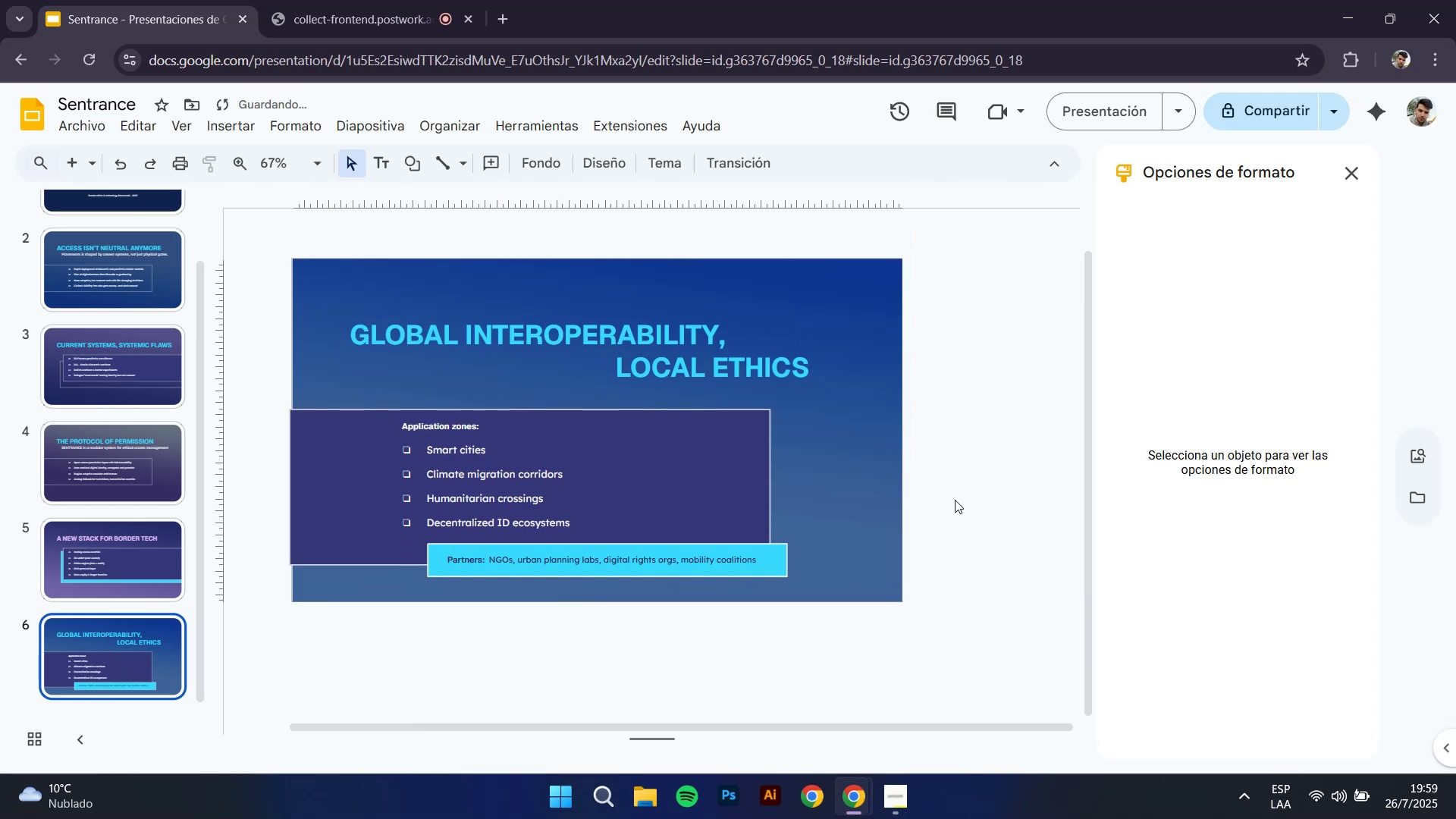 
hold_key(key=ControlLeft, duration=0.34)
scroll: coordinate [560, 582], scroll_direction: up, amount: 2.0
 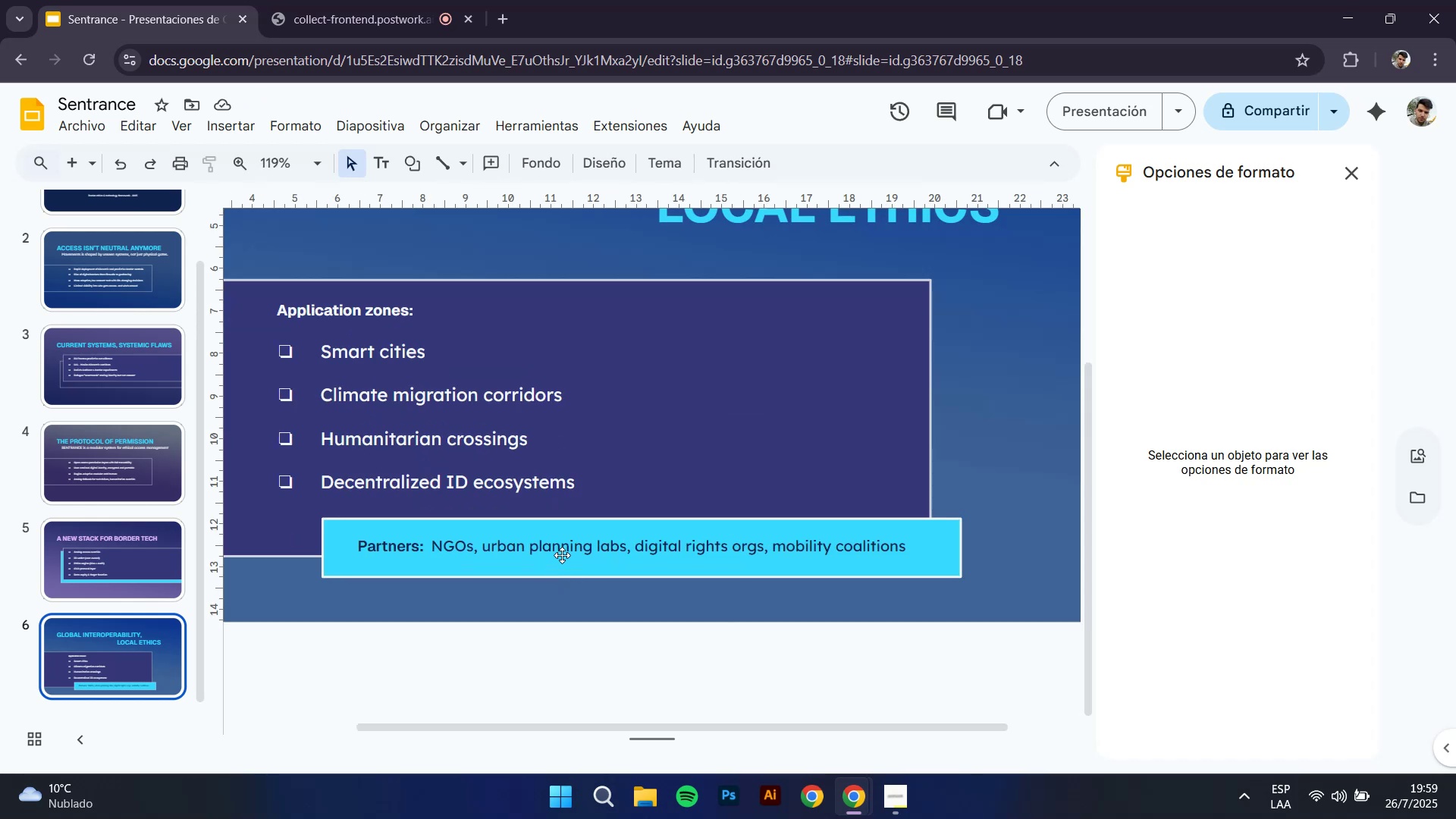 
left_click([565, 548])
 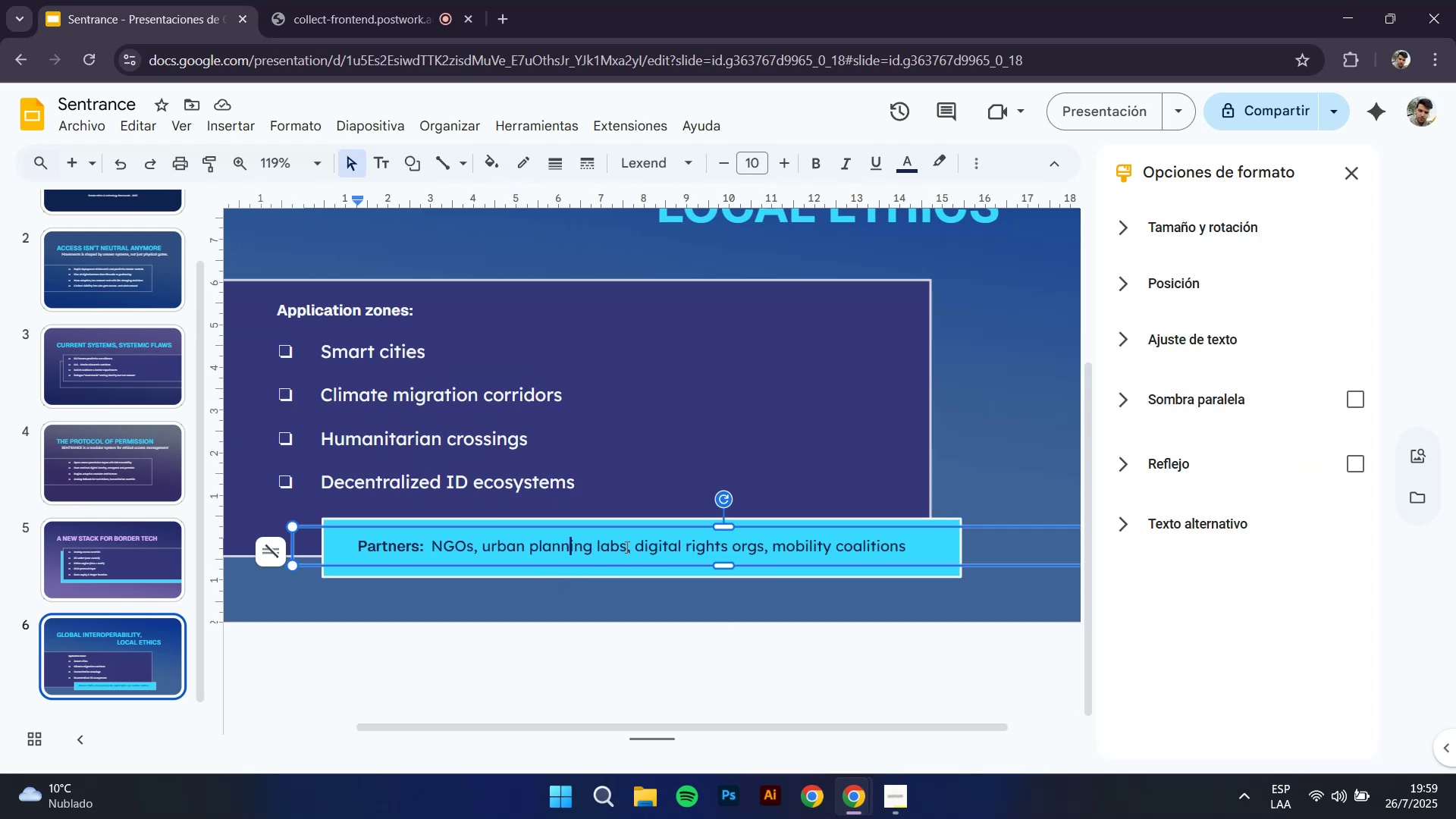 
hold_key(key=ShiftLeft, duration=0.67)
left_click([762, 519])
 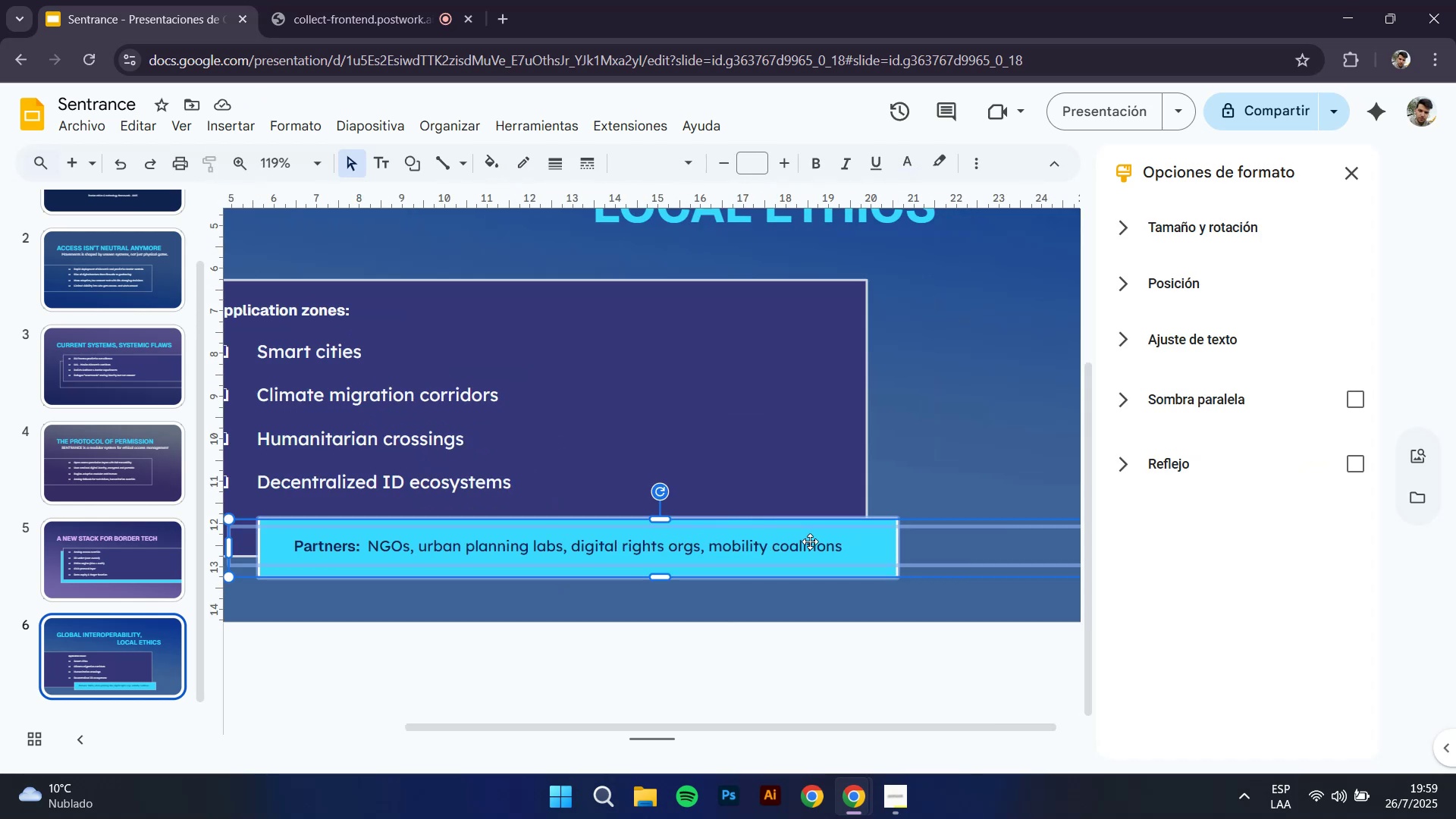 
left_click([822, 617])
 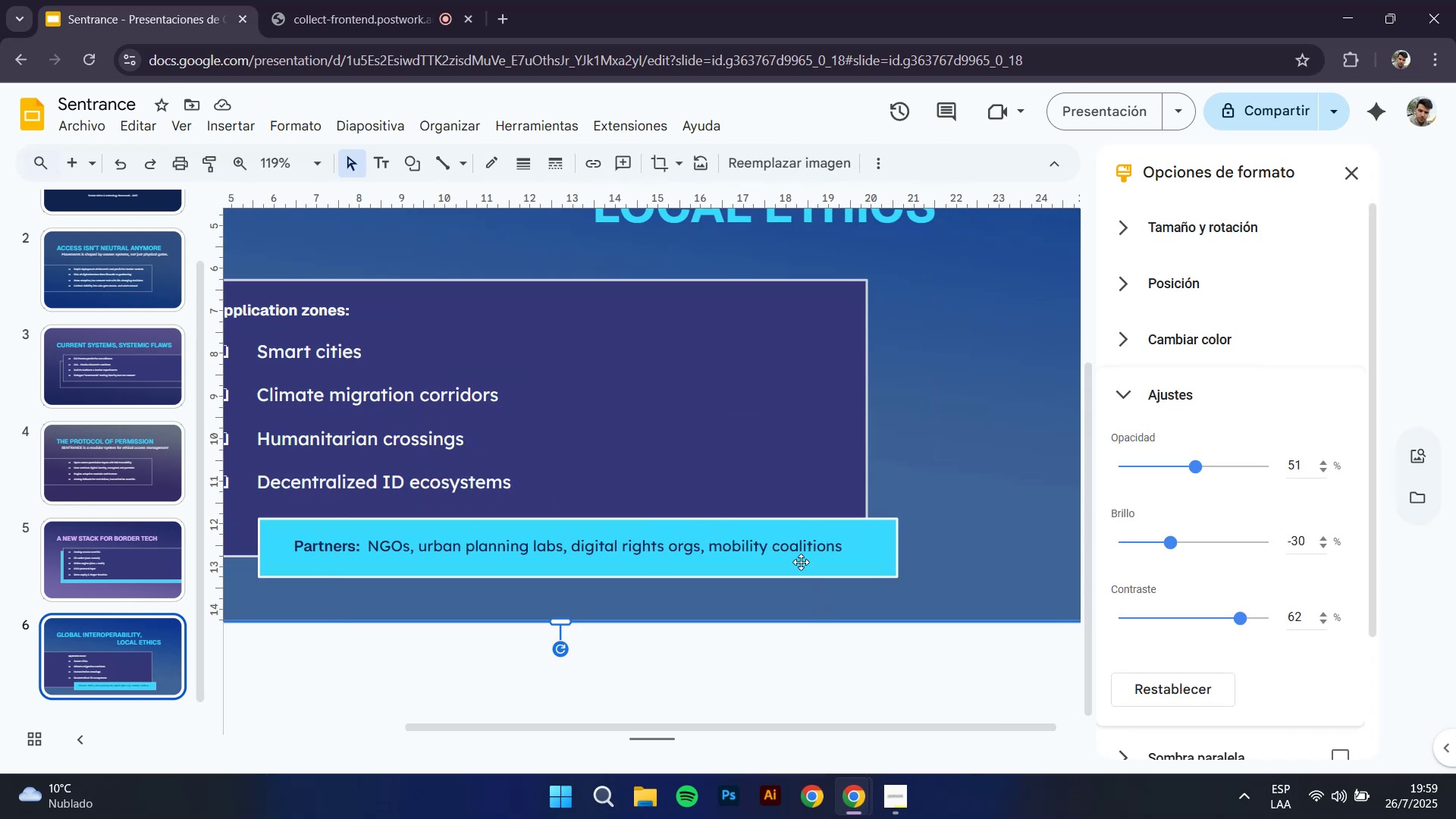 
left_click([795, 551])
 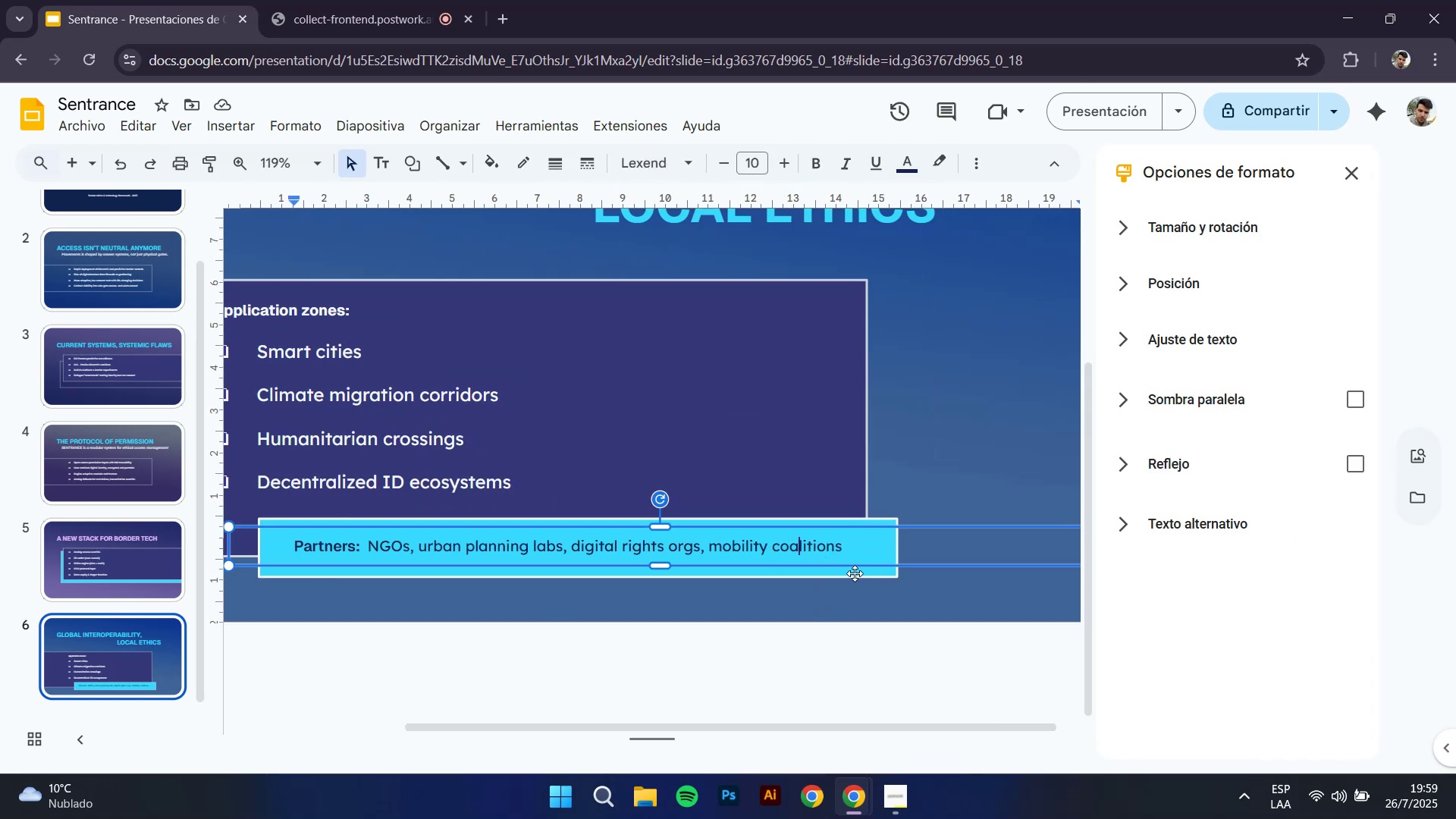 
hold_key(key=ShiftLeft, duration=0.36)
 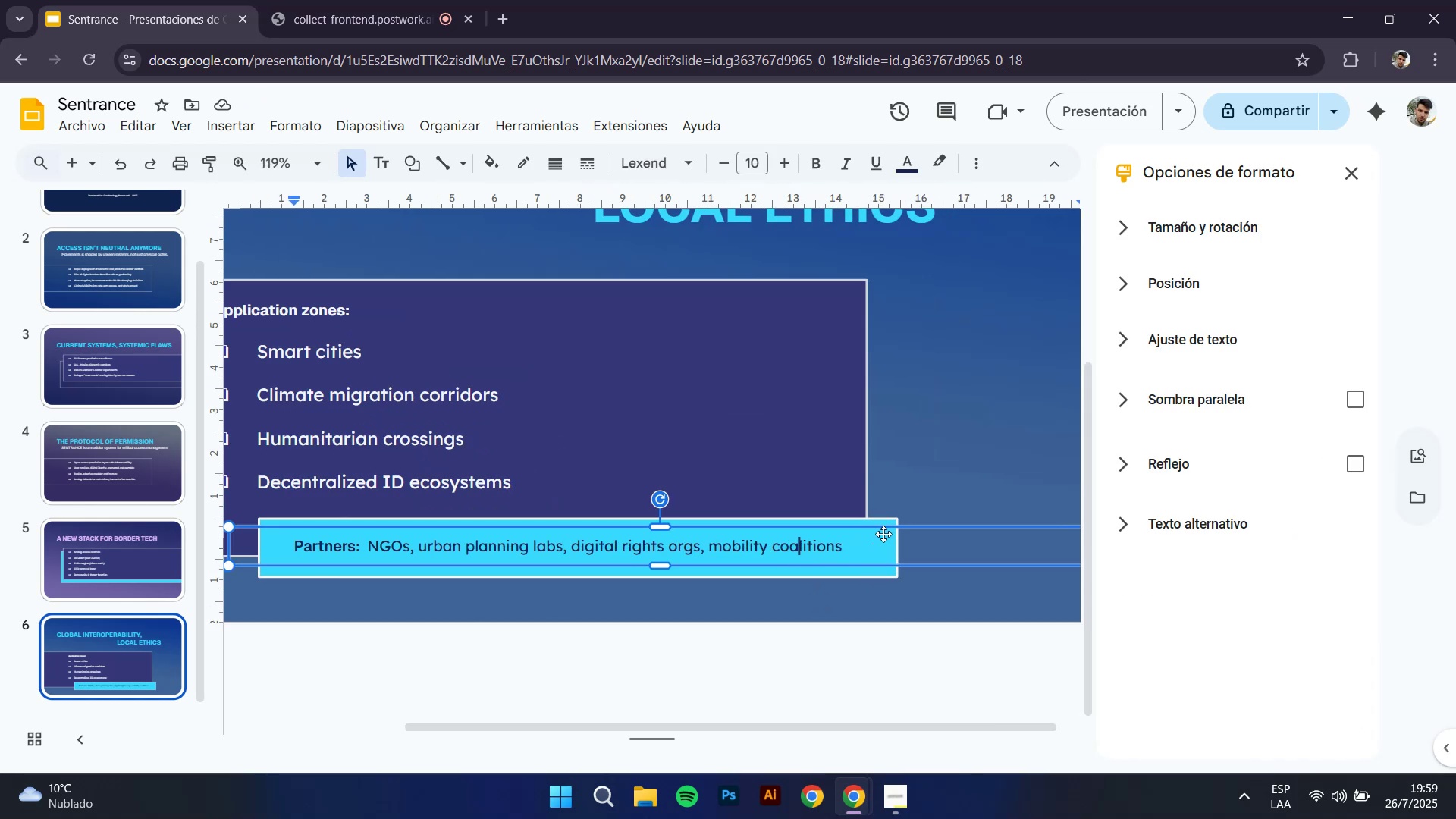 
key(Control+ControlLeft)
 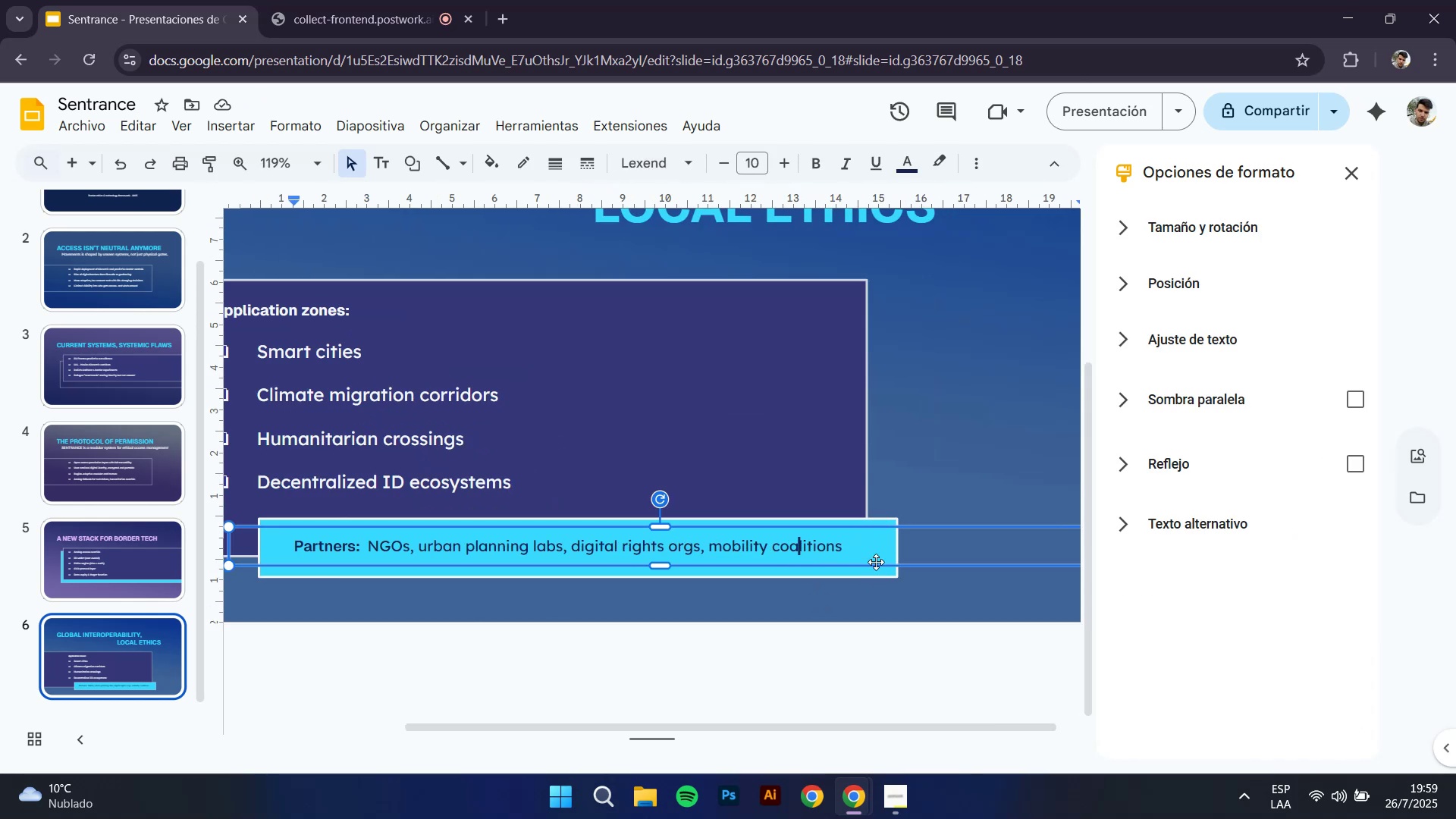 
scroll: coordinate [872, 566], scroll_direction: down, amount: 2.0
 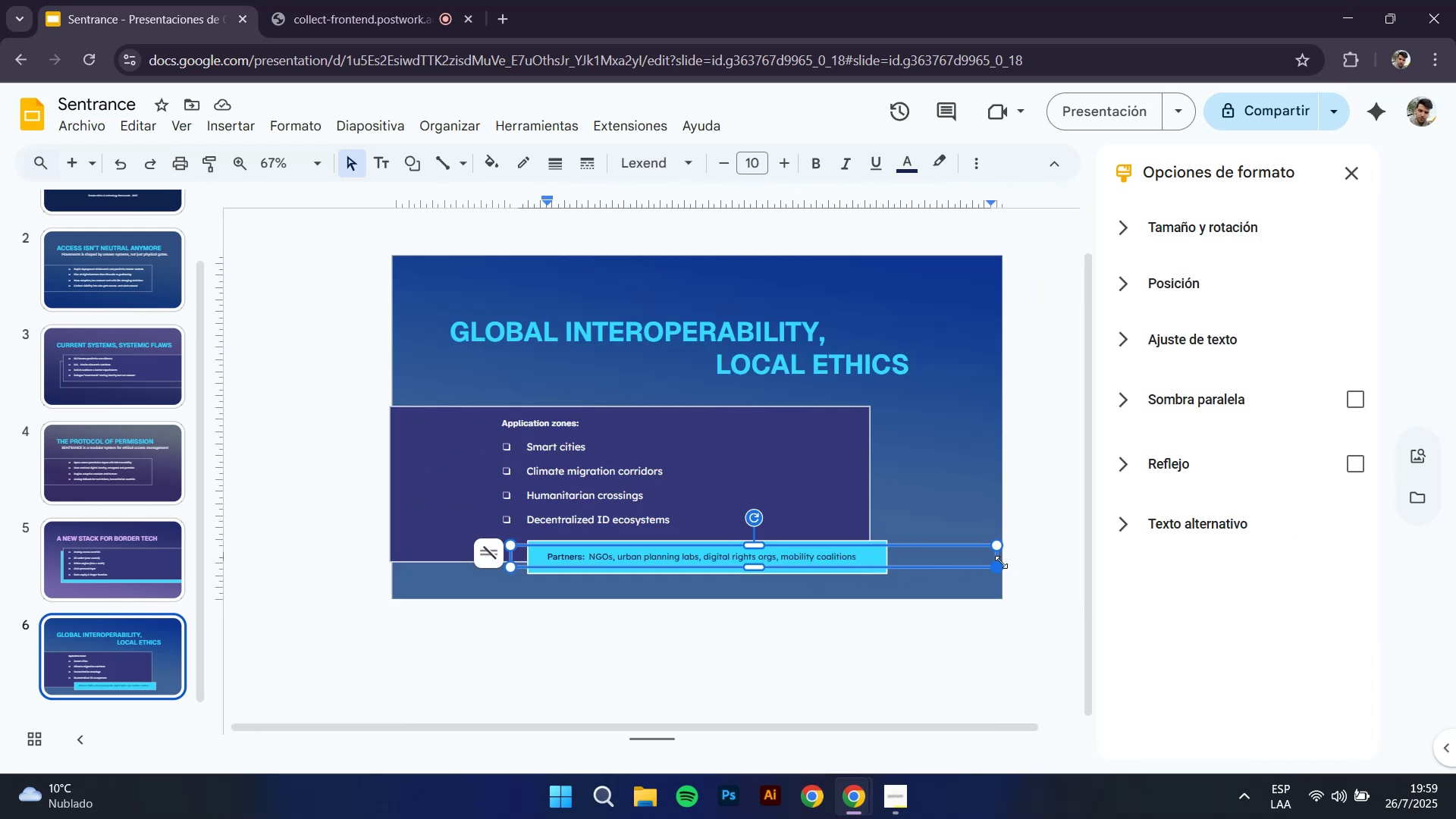 
left_click_drag(start_coordinate=[999, 556], to_coordinate=[868, 554])
 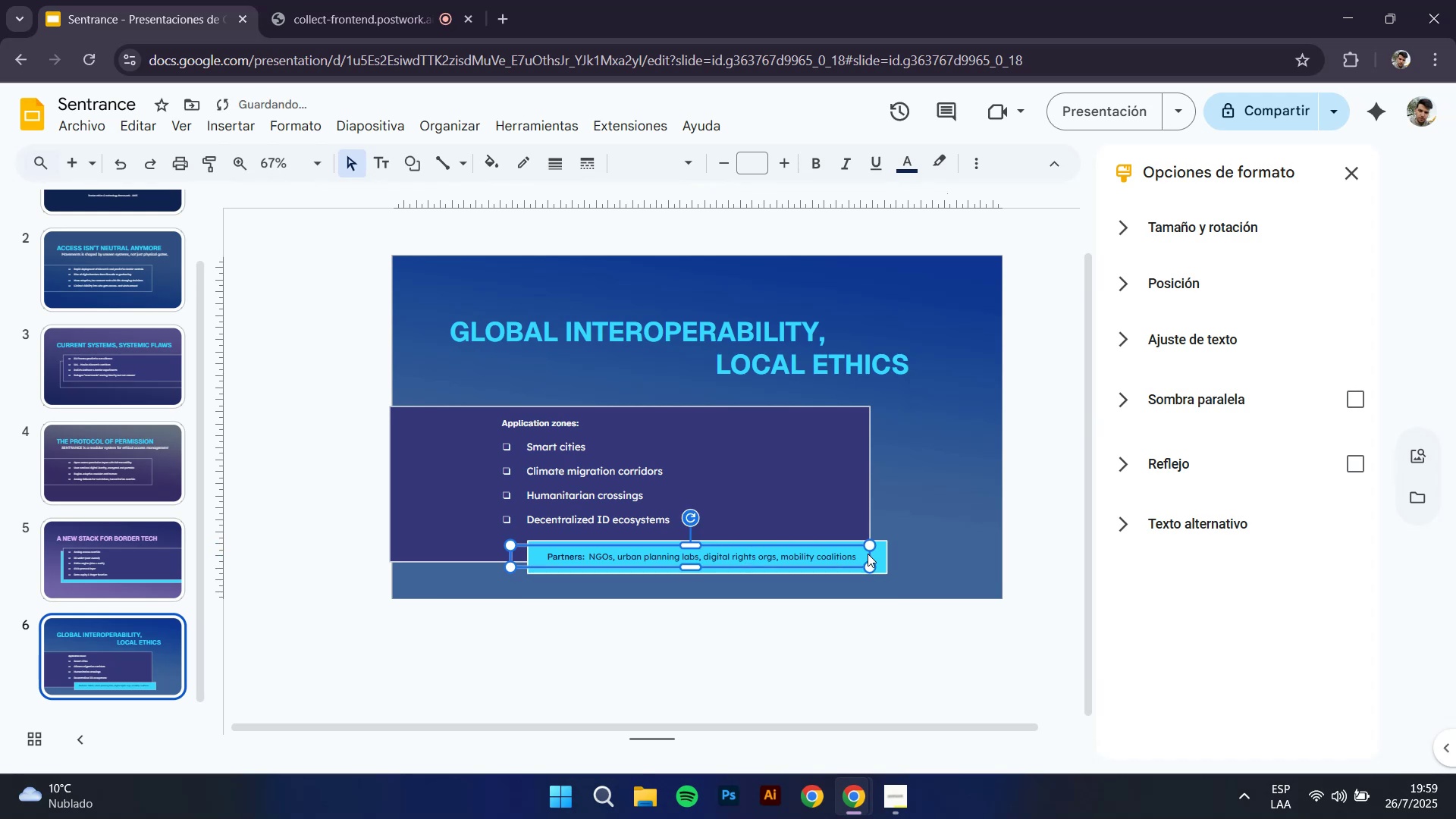 
hold_key(key=ControlLeft, duration=0.33)
scroll: coordinate [836, 588], scroll_direction: up, amount: 2.0
 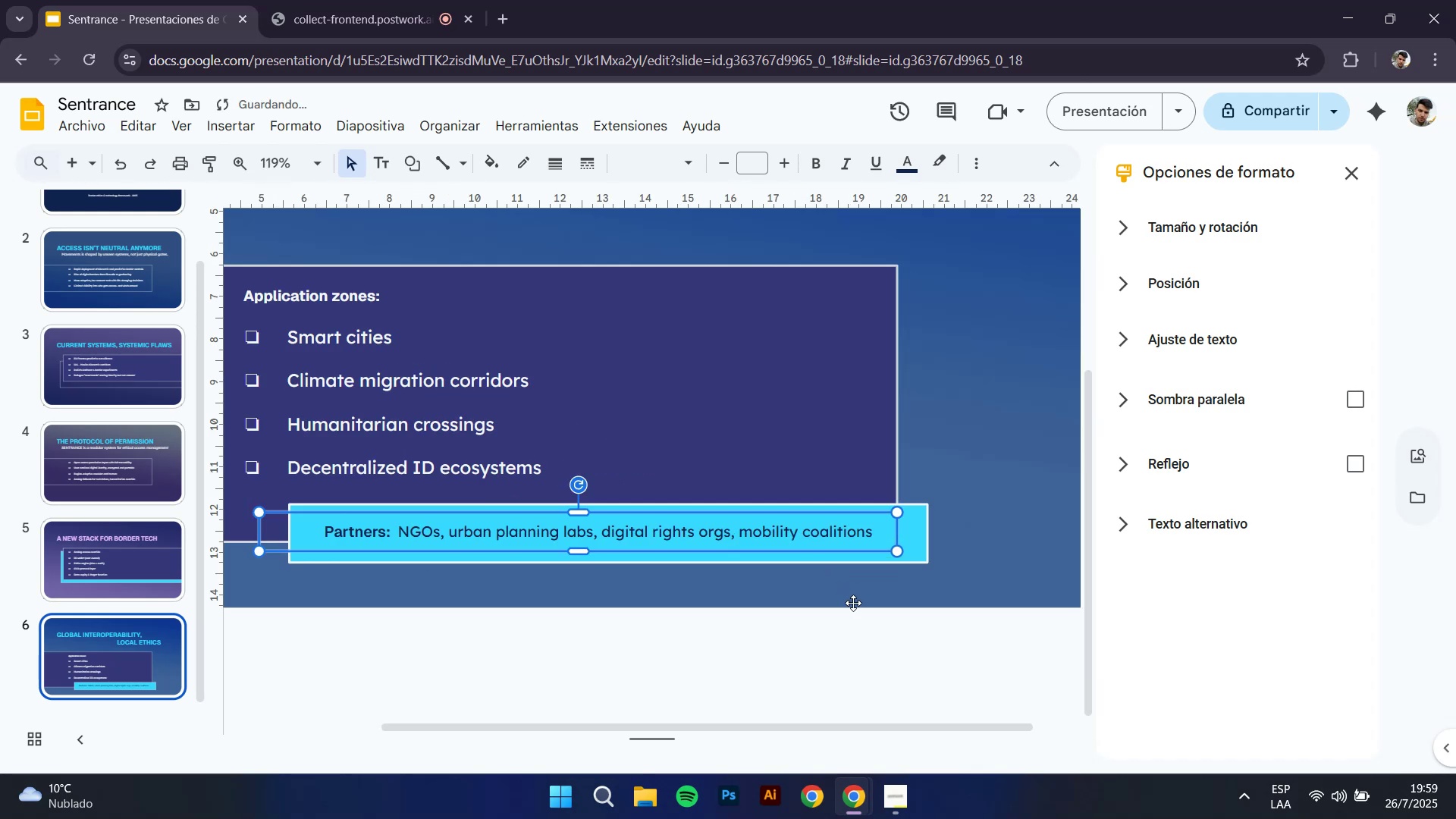 
left_click([896, 642])
 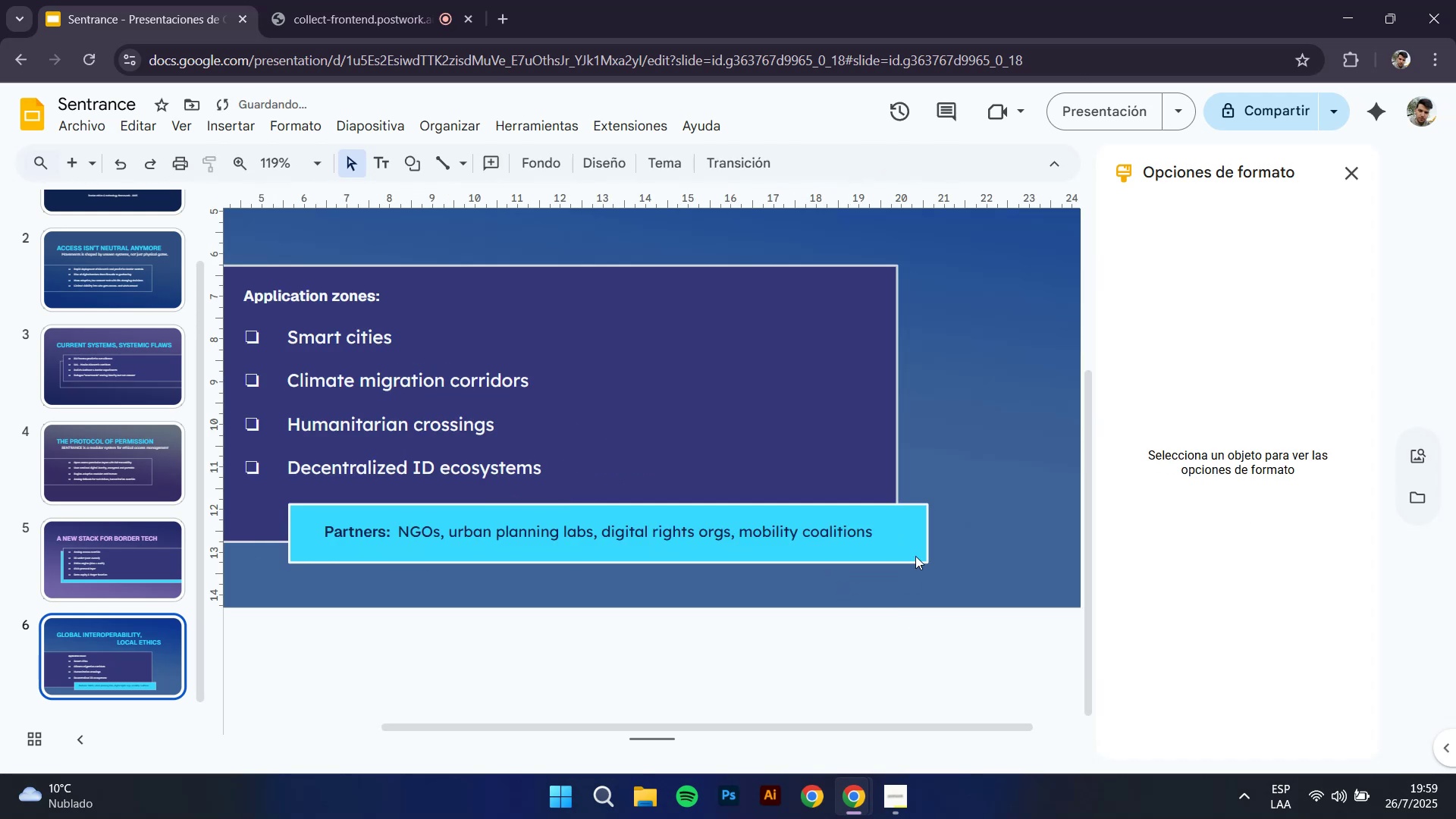 
left_click([918, 538])
 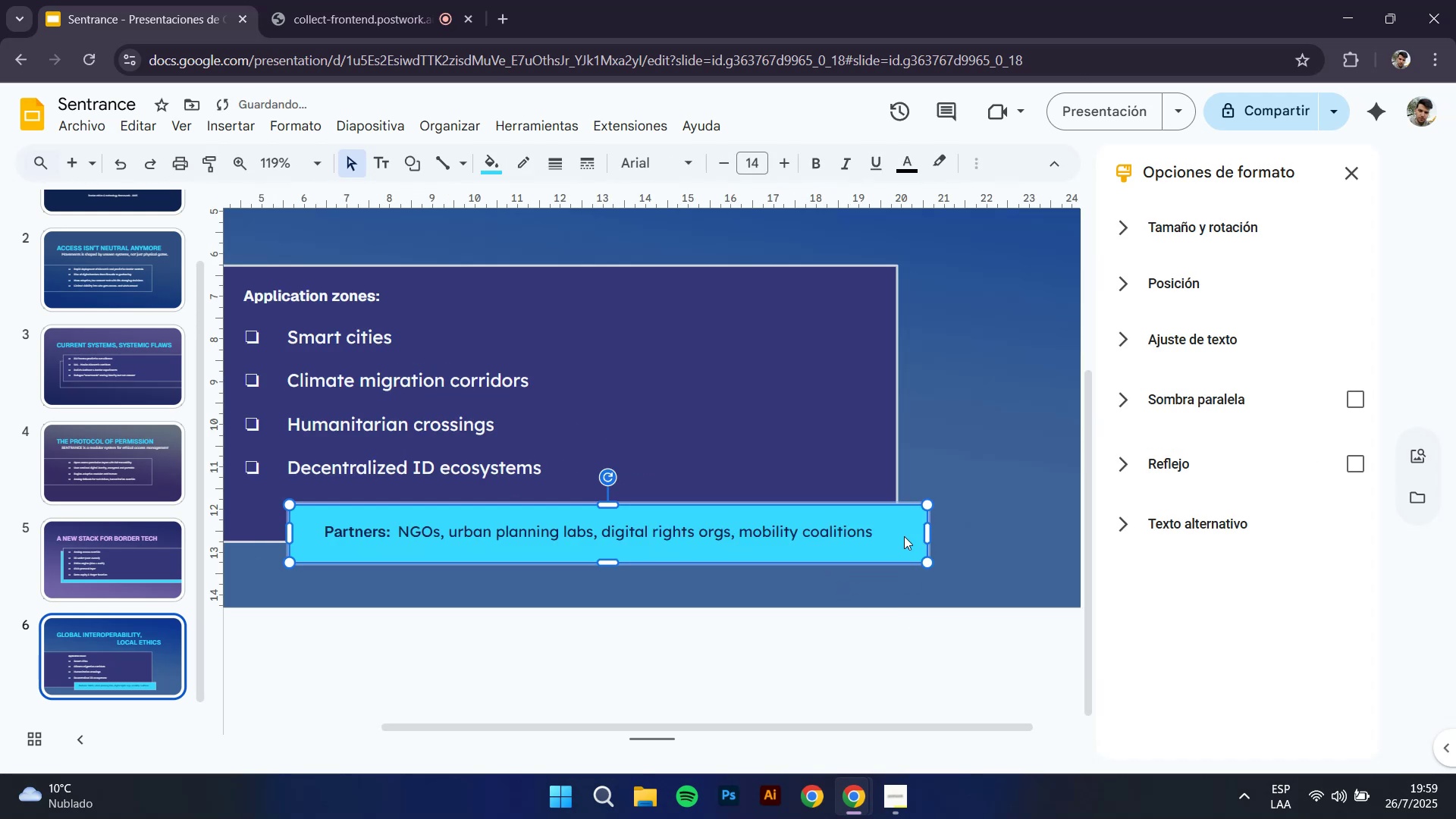 
hold_key(key=ShiftLeft, duration=0.38)
left_click([833, 530])
 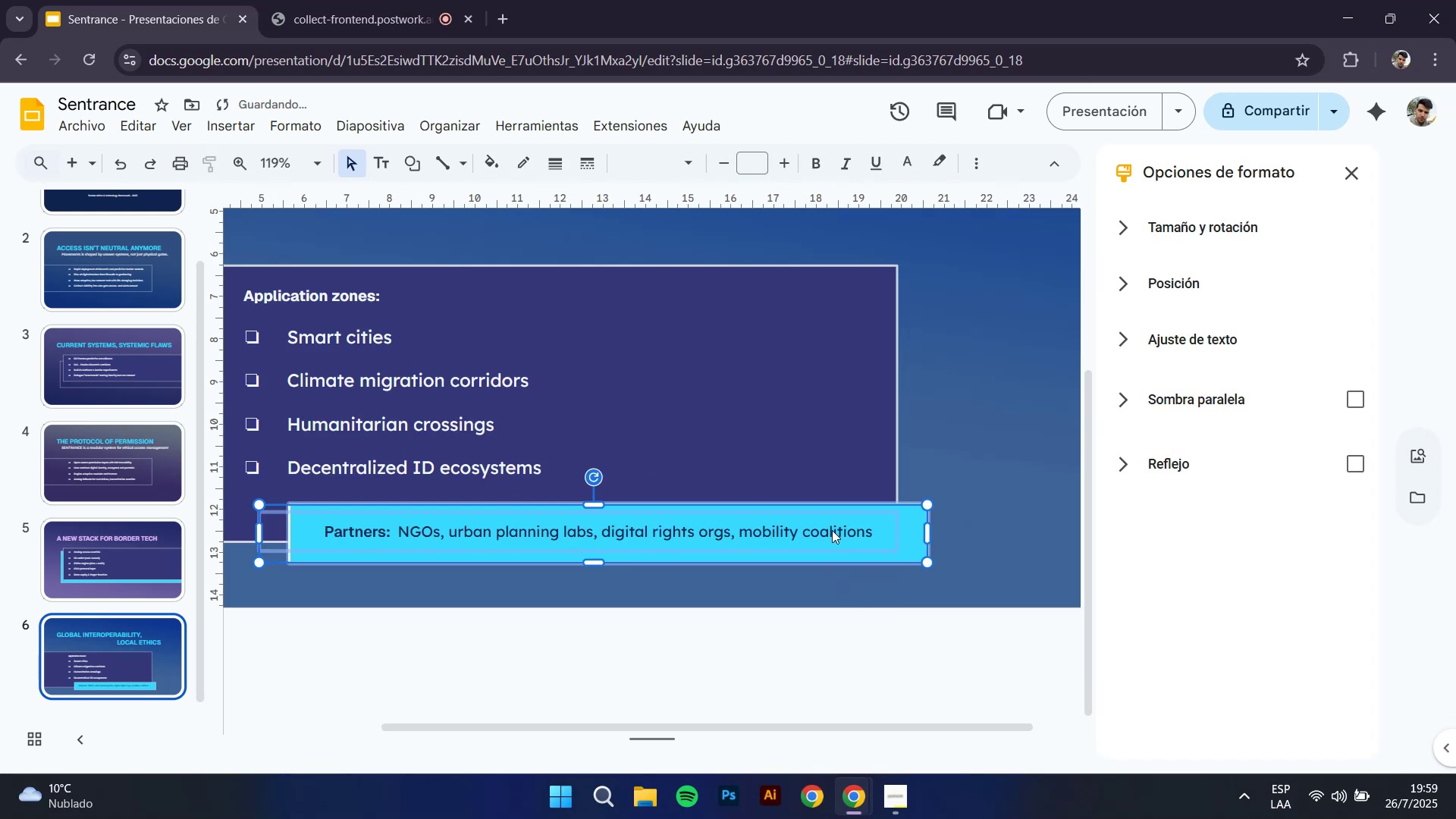 
key(ArrowRight)
 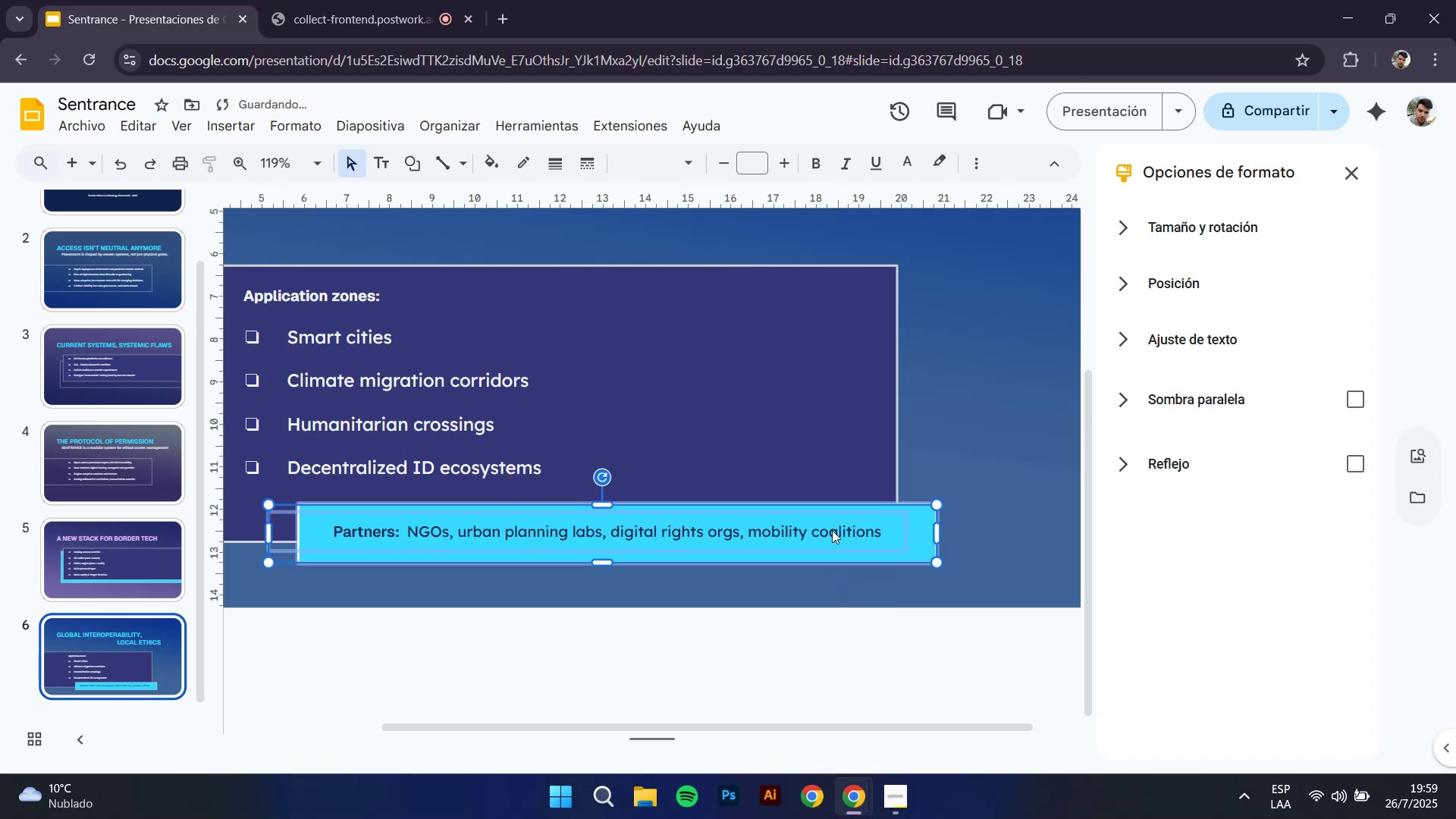 
key(ArrowRight)
 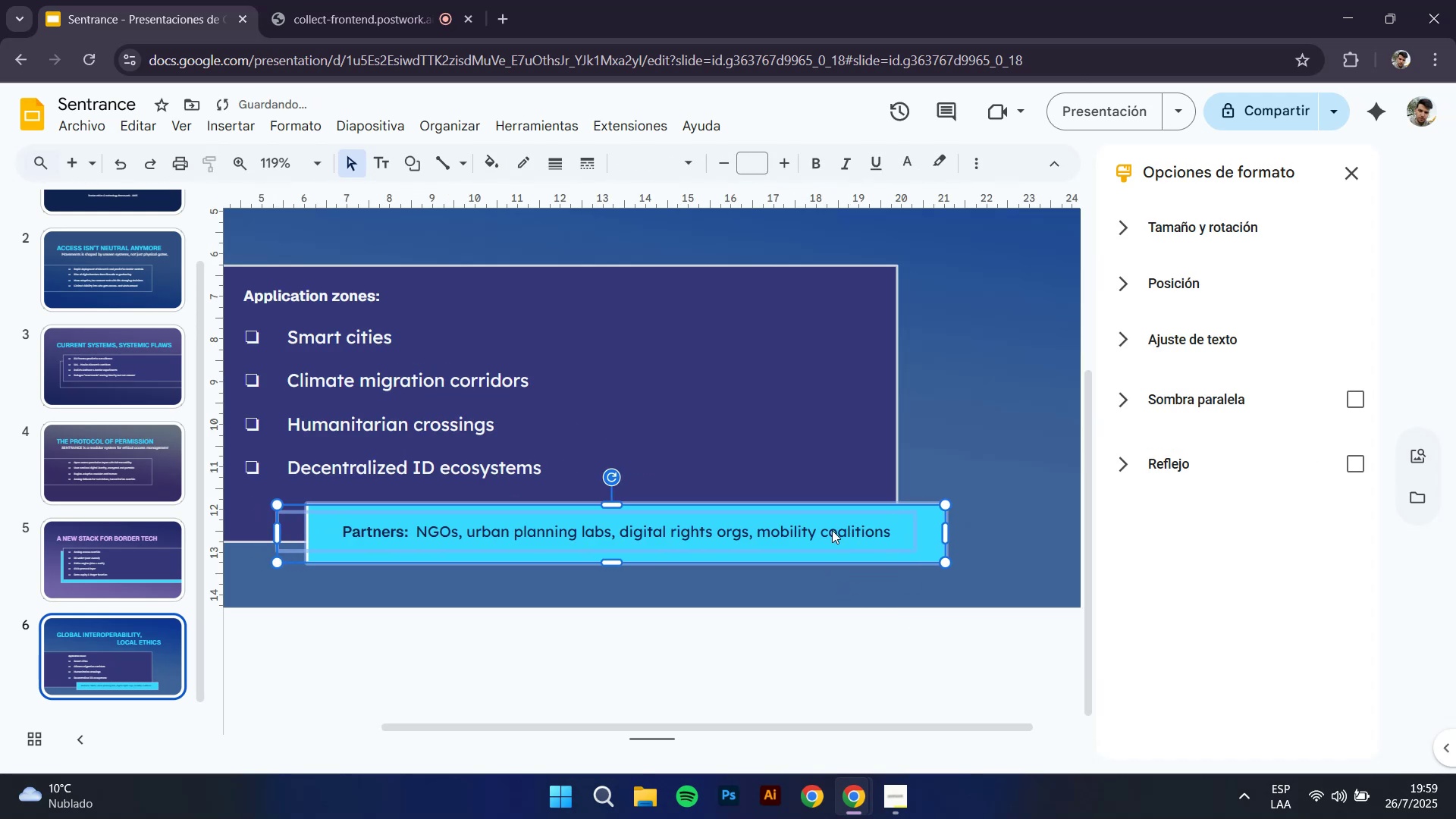 
key(ArrowRight)
 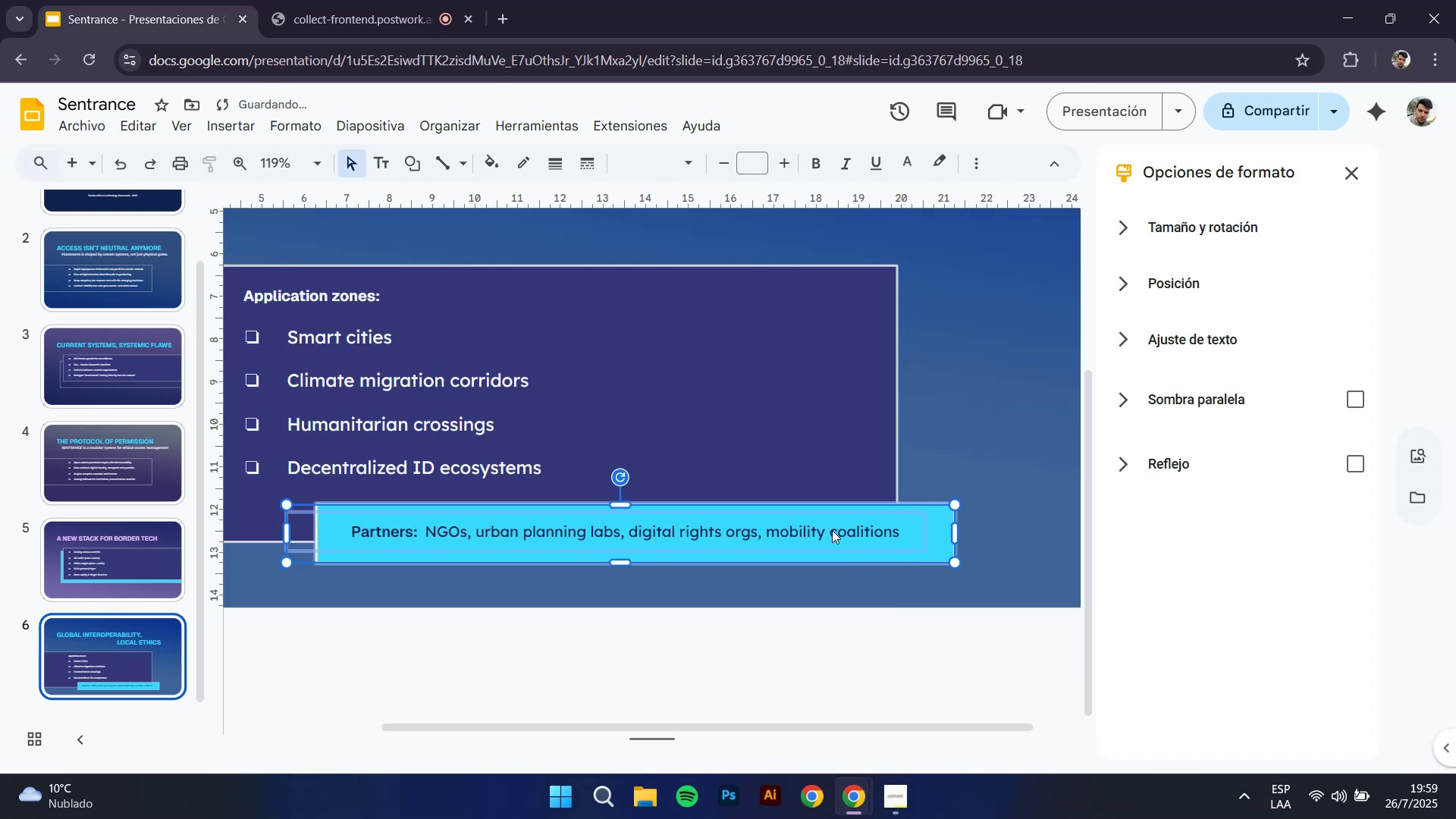 
key(ArrowRight)
 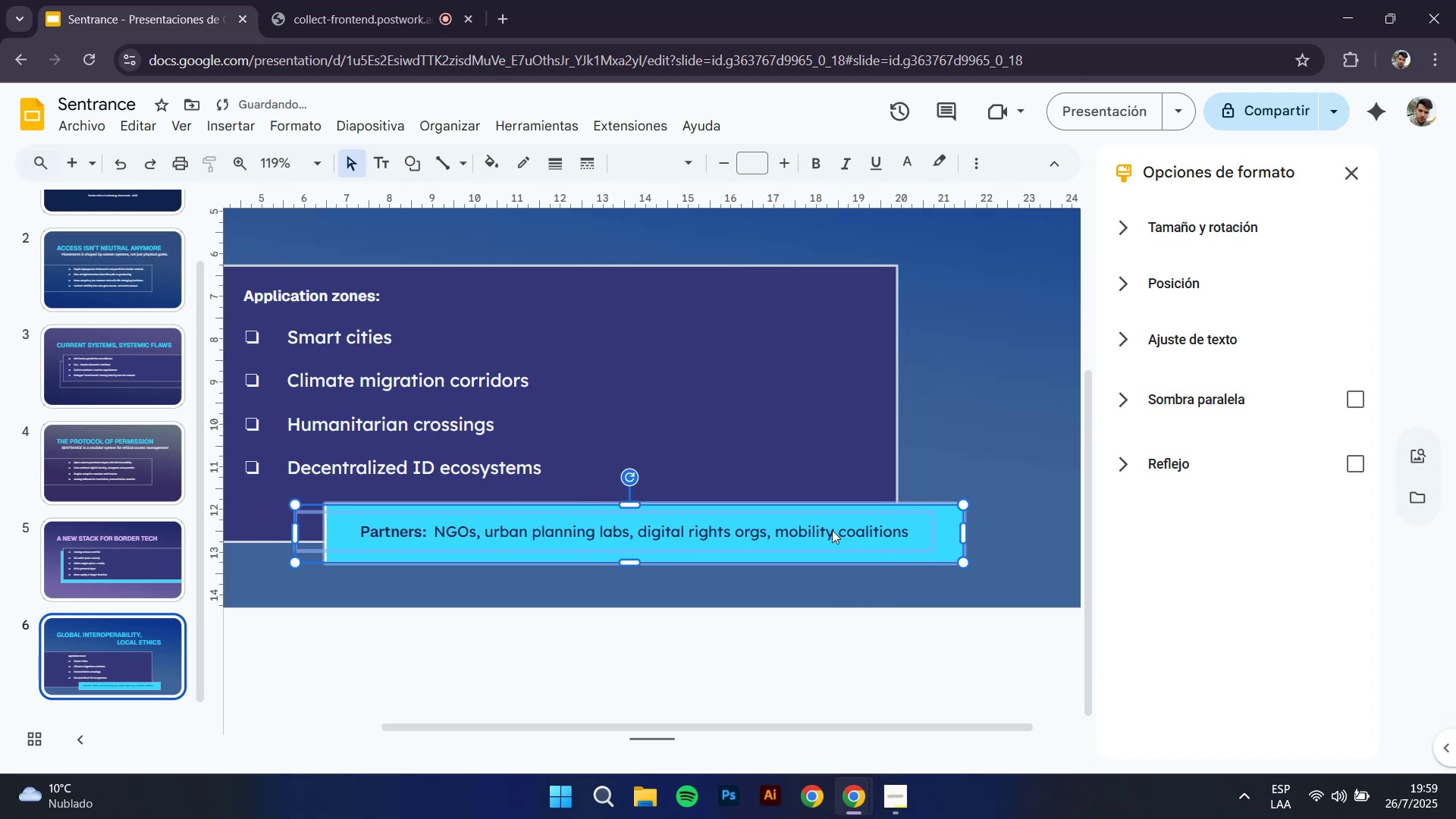 
key(ArrowRight)
 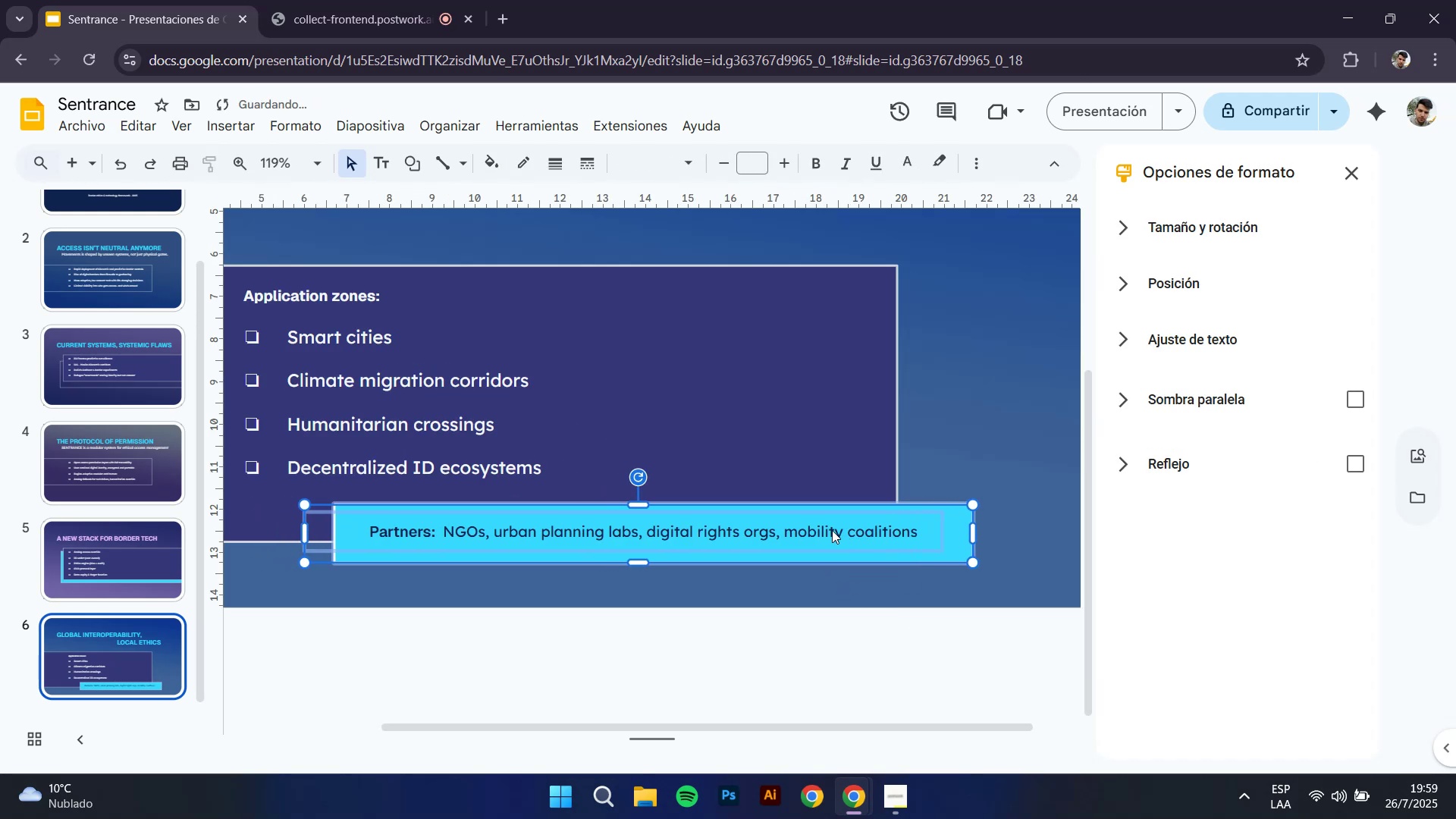 
scroll: coordinate [824, 535], scroll_direction: down, amount: 1.0
 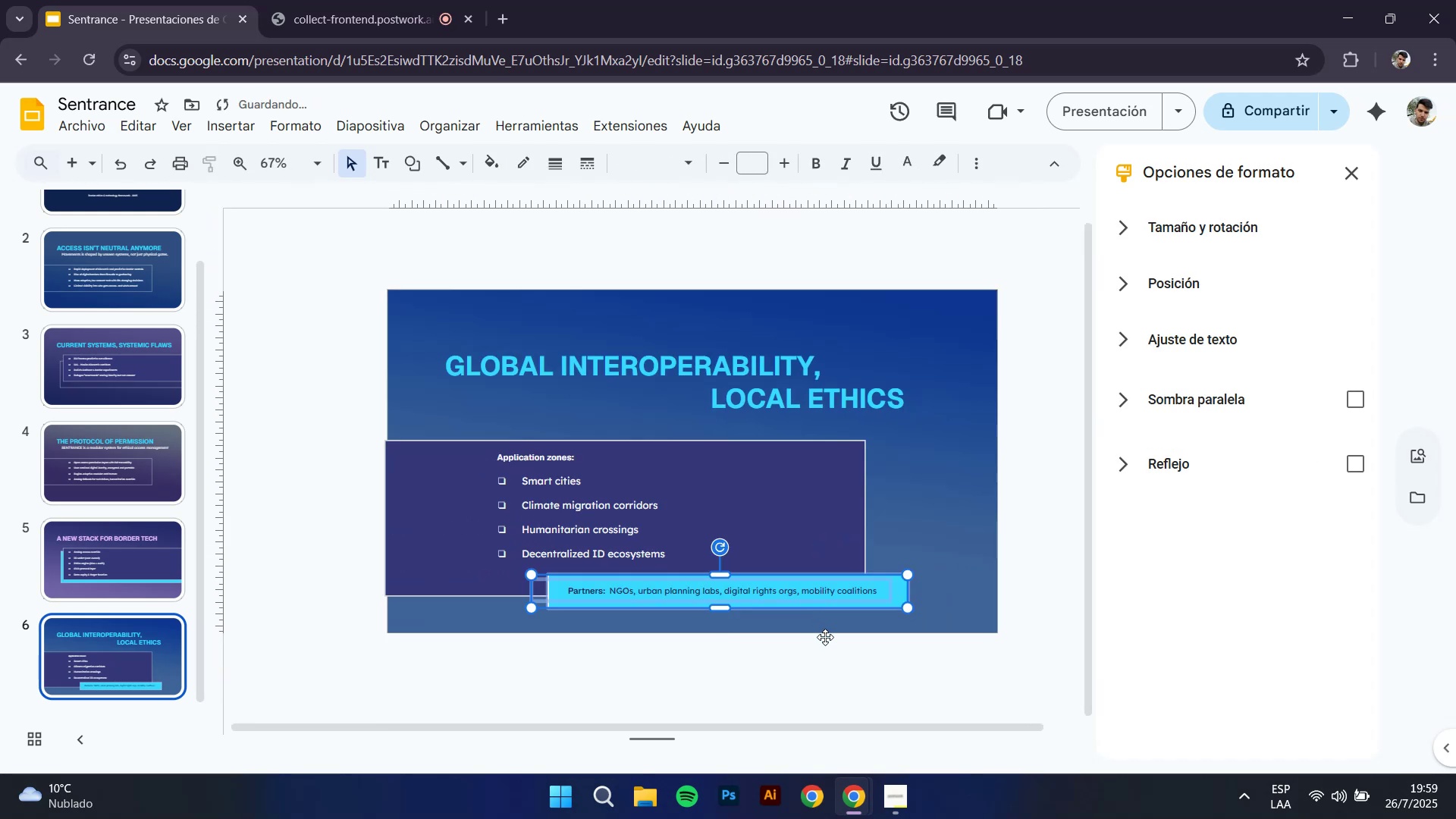 
hold_key(key=ControlLeft, duration=0.35)
 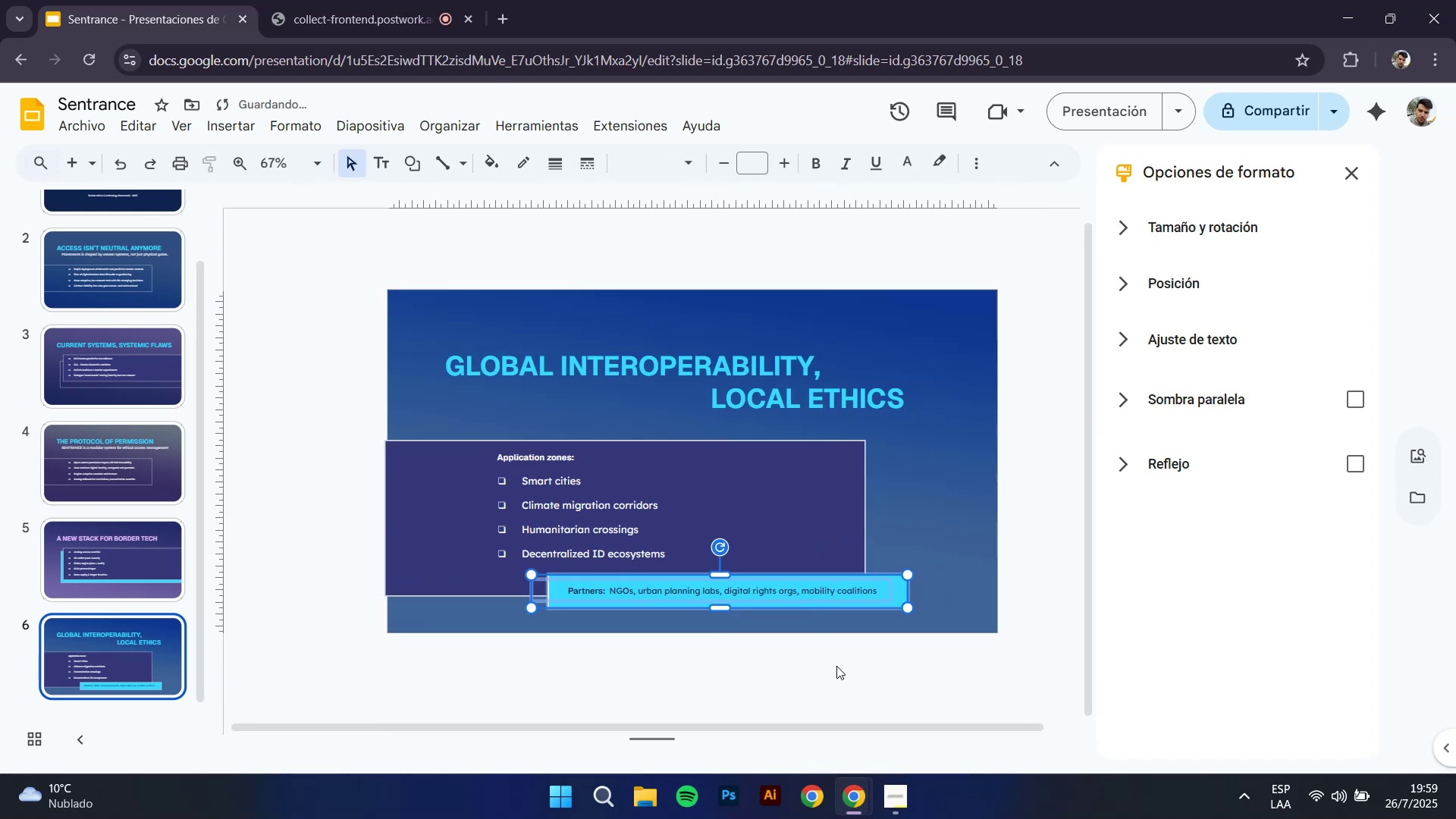 
left_click([839, 683])
 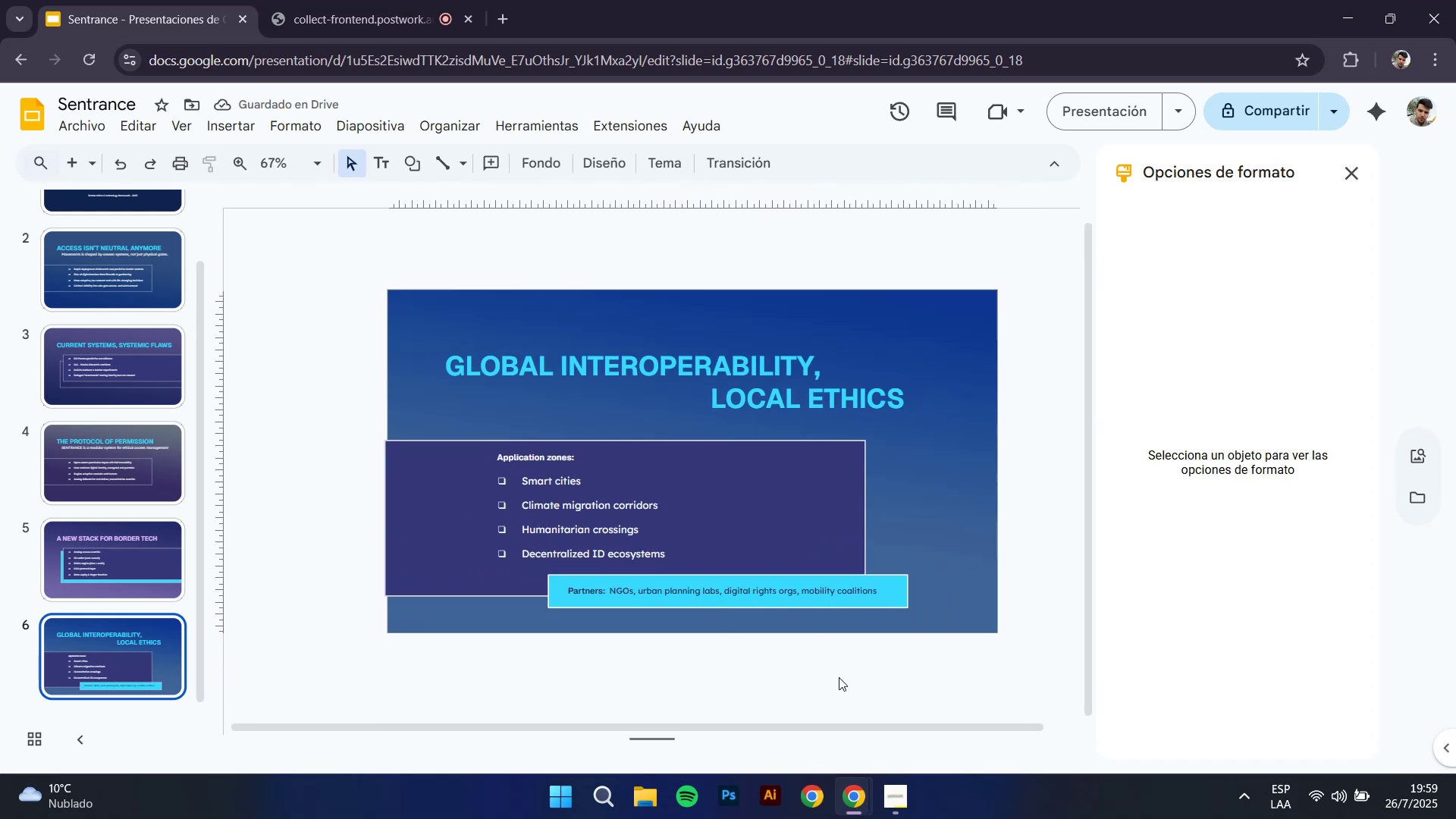 
hold_key(key=ControlLeft, duration=0.46)
scroll: coordinate [798, 643], scroll_direction: up, amount: 4.0
 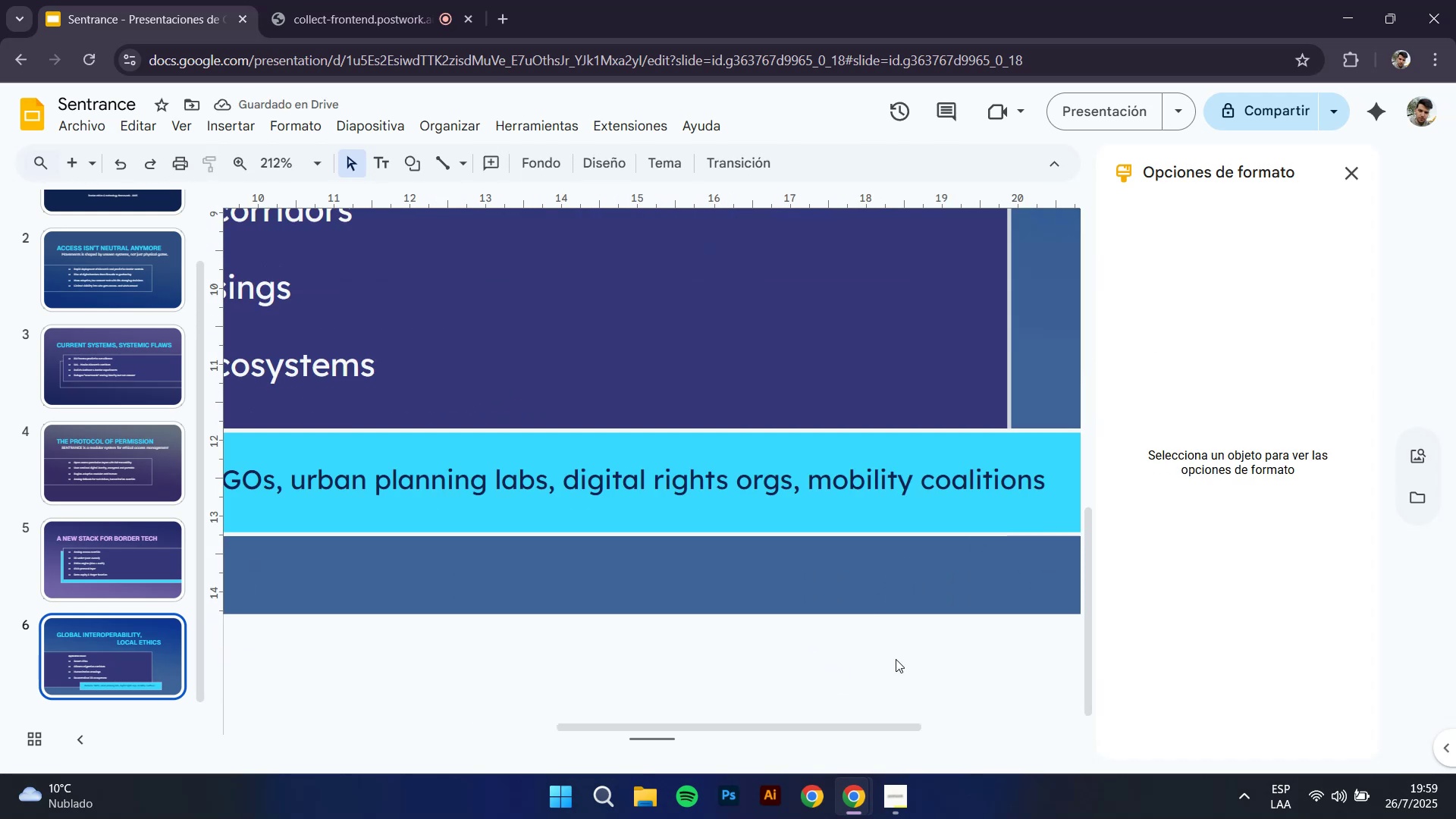 
left_click_drag(start_coordinate=[865, 733], to_coordinate=[955, 733])
 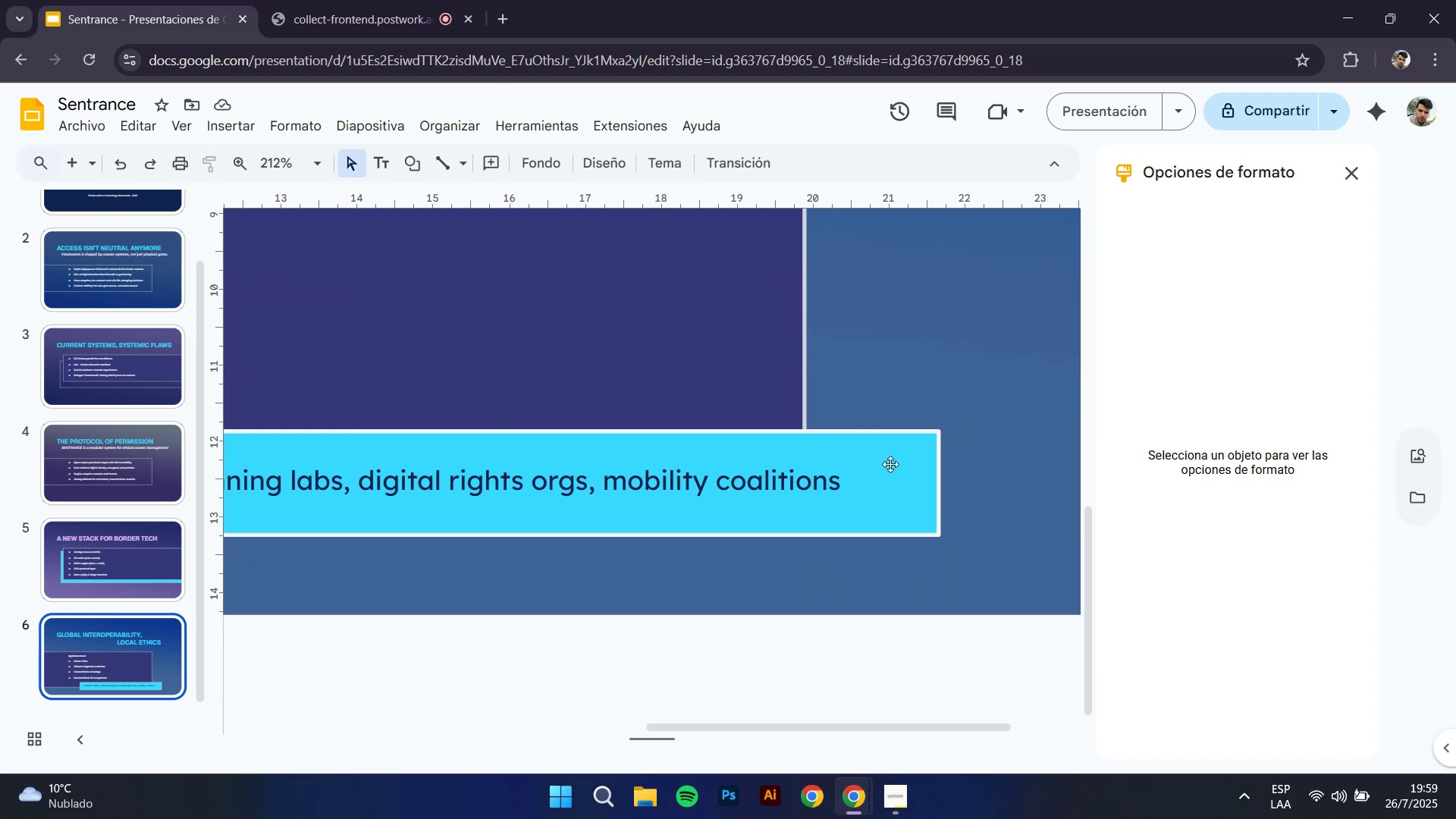 
left_click([890, 453])
 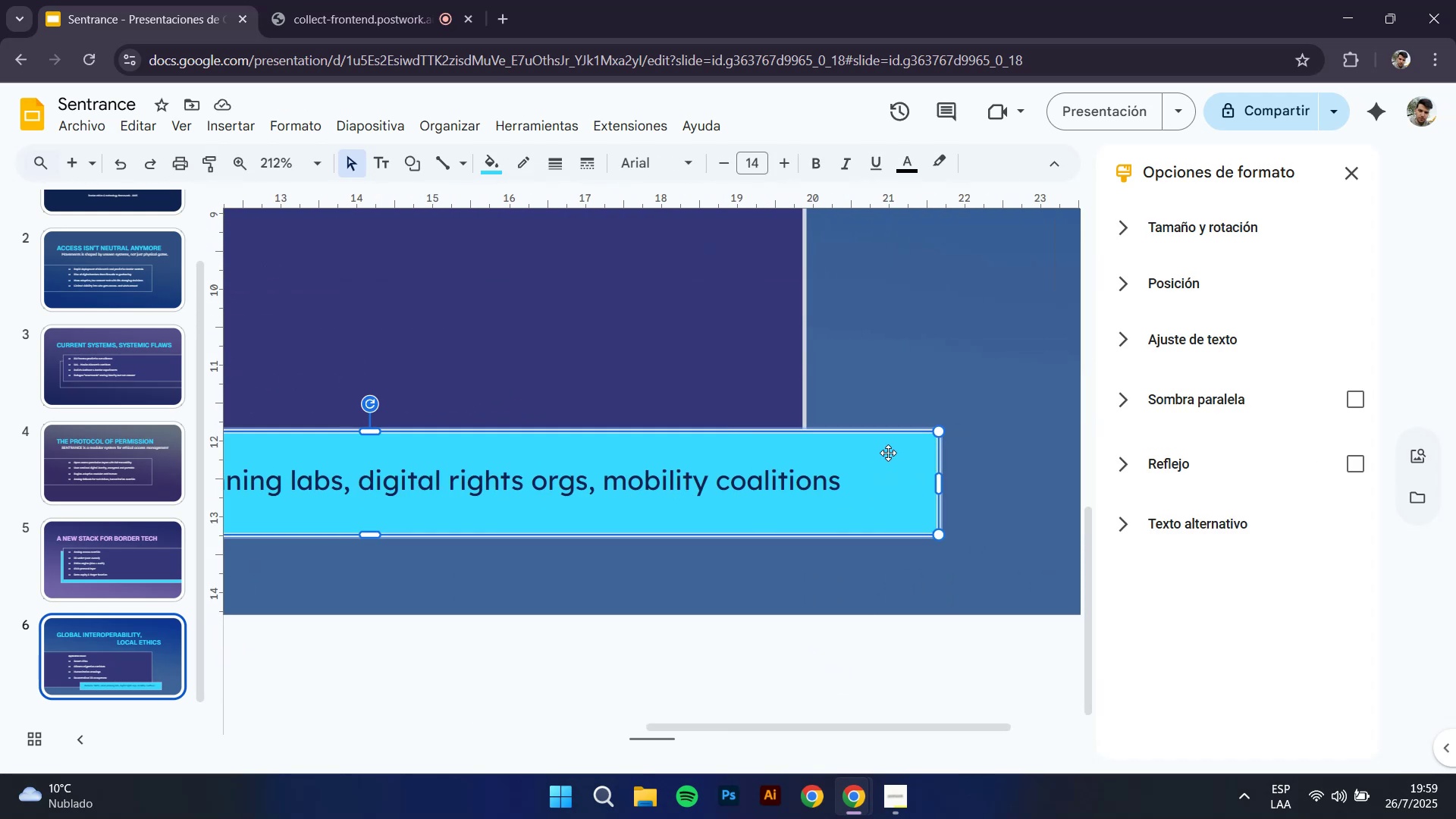 
hold_key(key=ShiftLeft, duration=0.47)
left_click([669, 487])
 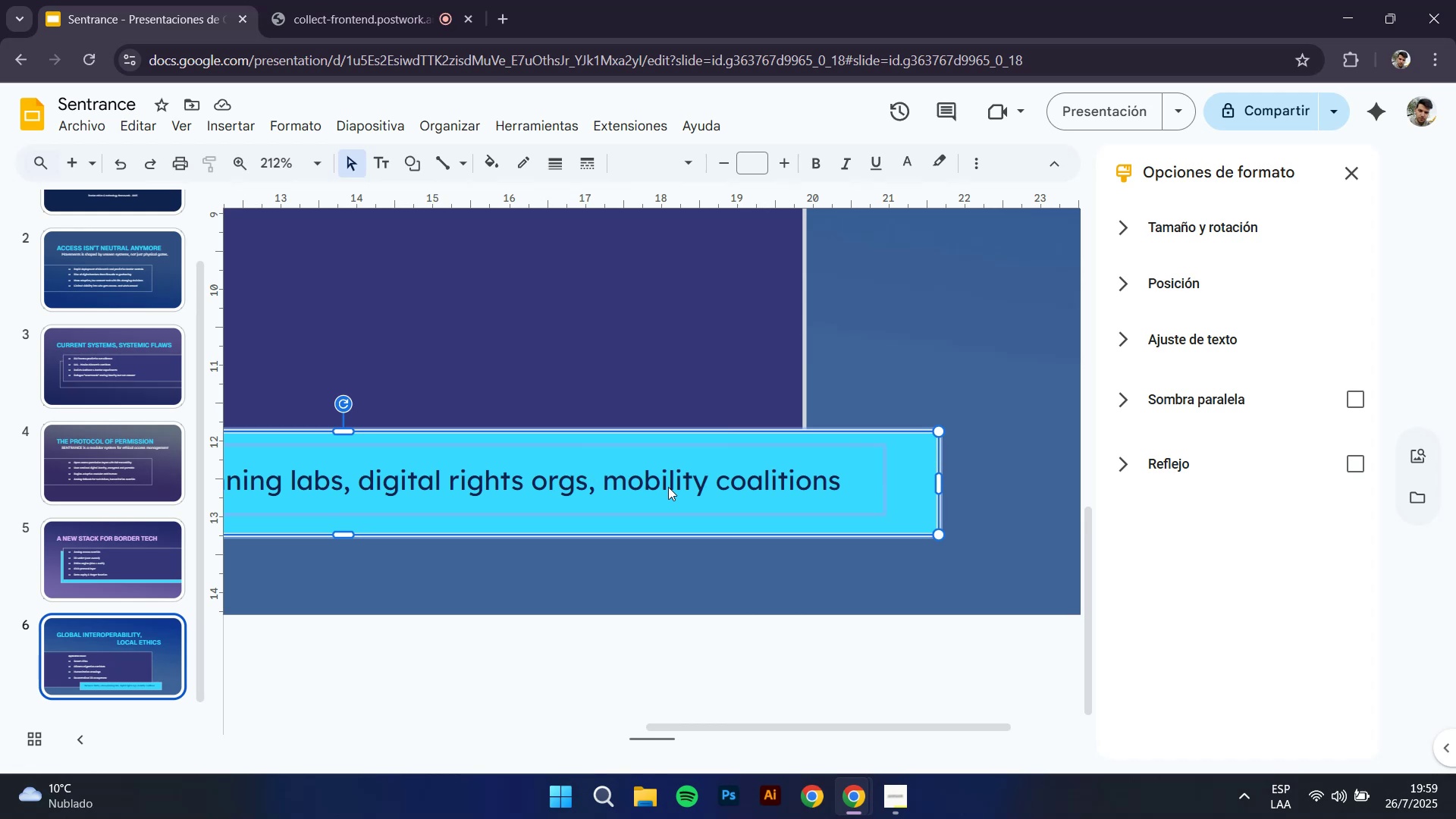 
key(ArrowLeft)
 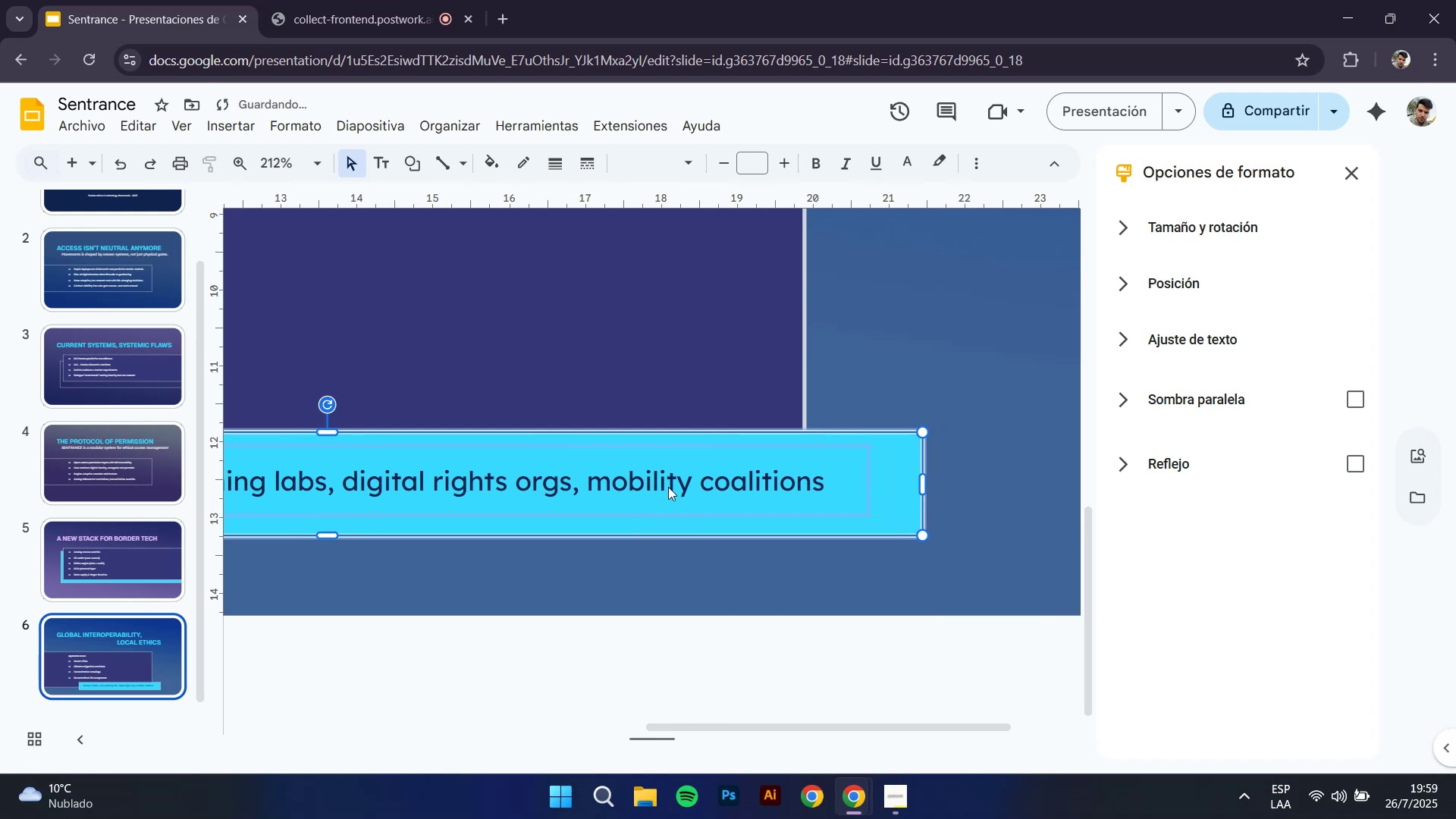 
key(ArrowLeft)
 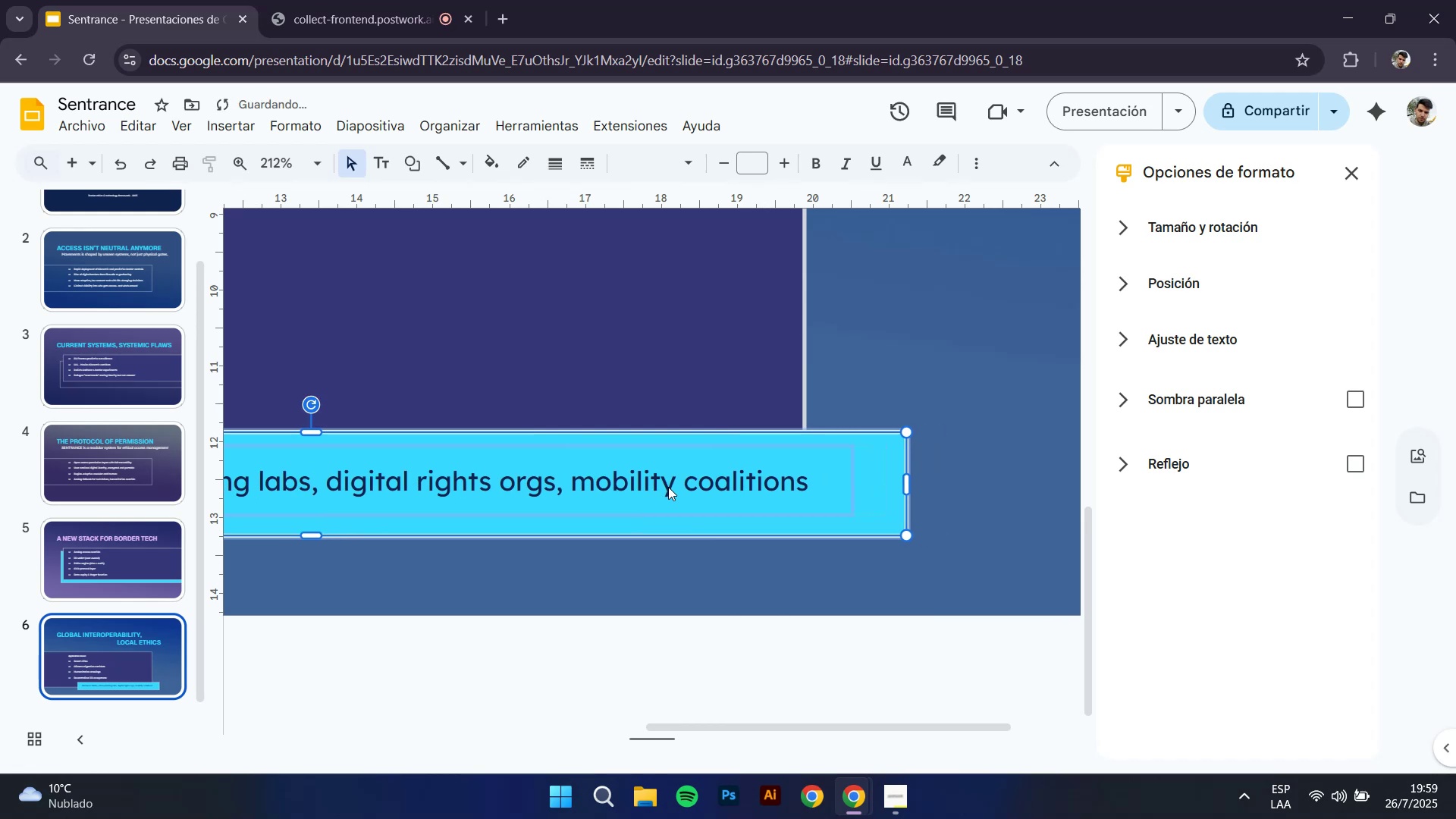 
hold_key(key=ControlLeft, duration=0.55)
scroll: coordinate [698, 505], scroll_direction: down, amount: 3.0
 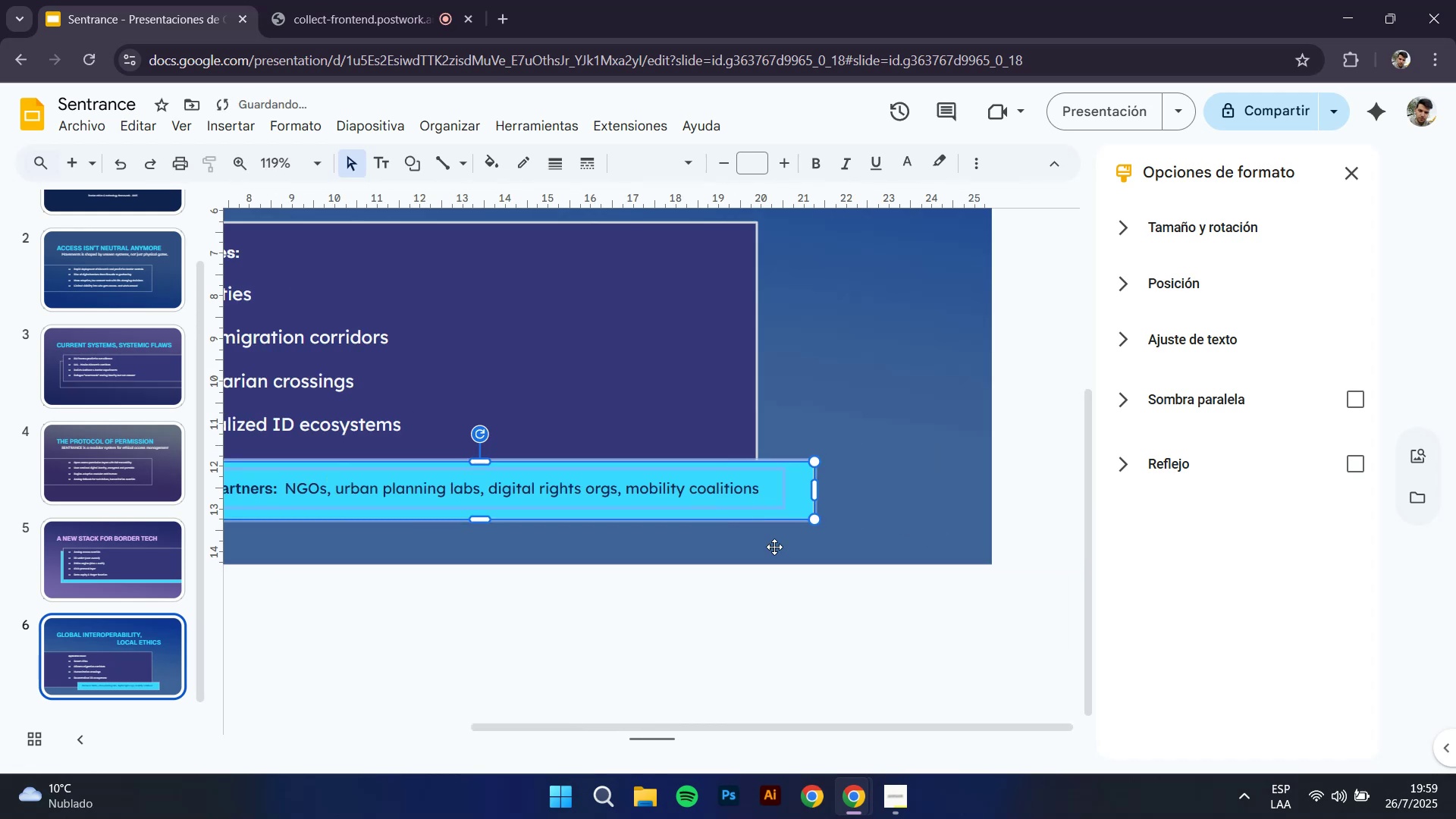 
left_click([766, 593])
 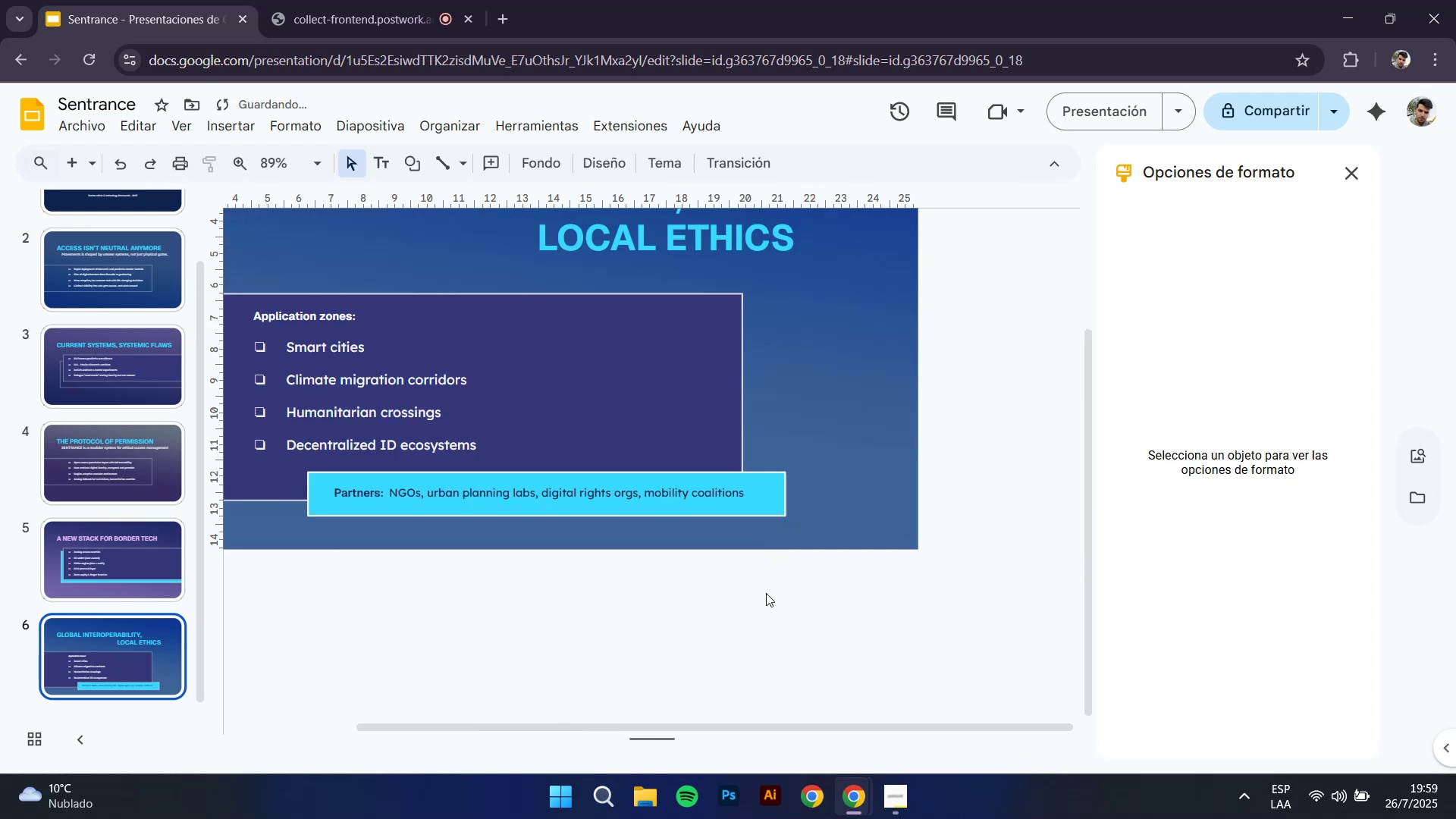 
hold_key(key=ControlLeft, duration=0.31)
scroll: coordinate [790, 615], scroll_direction: down, amount: 2.0
 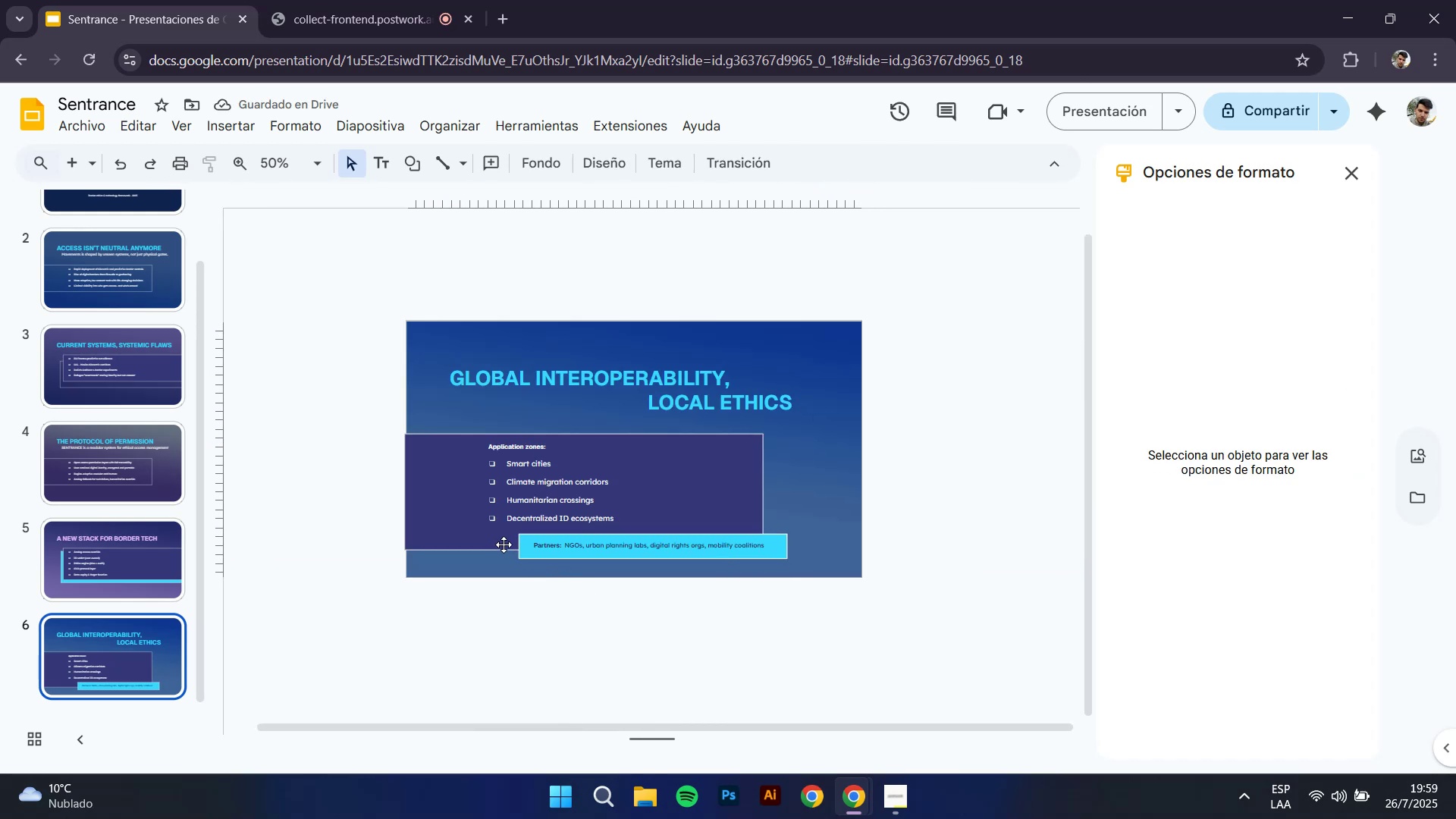 
hold_key(key=ControlLeft, duration=0.44)
scroll: coordinate [510, 476], scroll_direction: up, amount: 1.0
 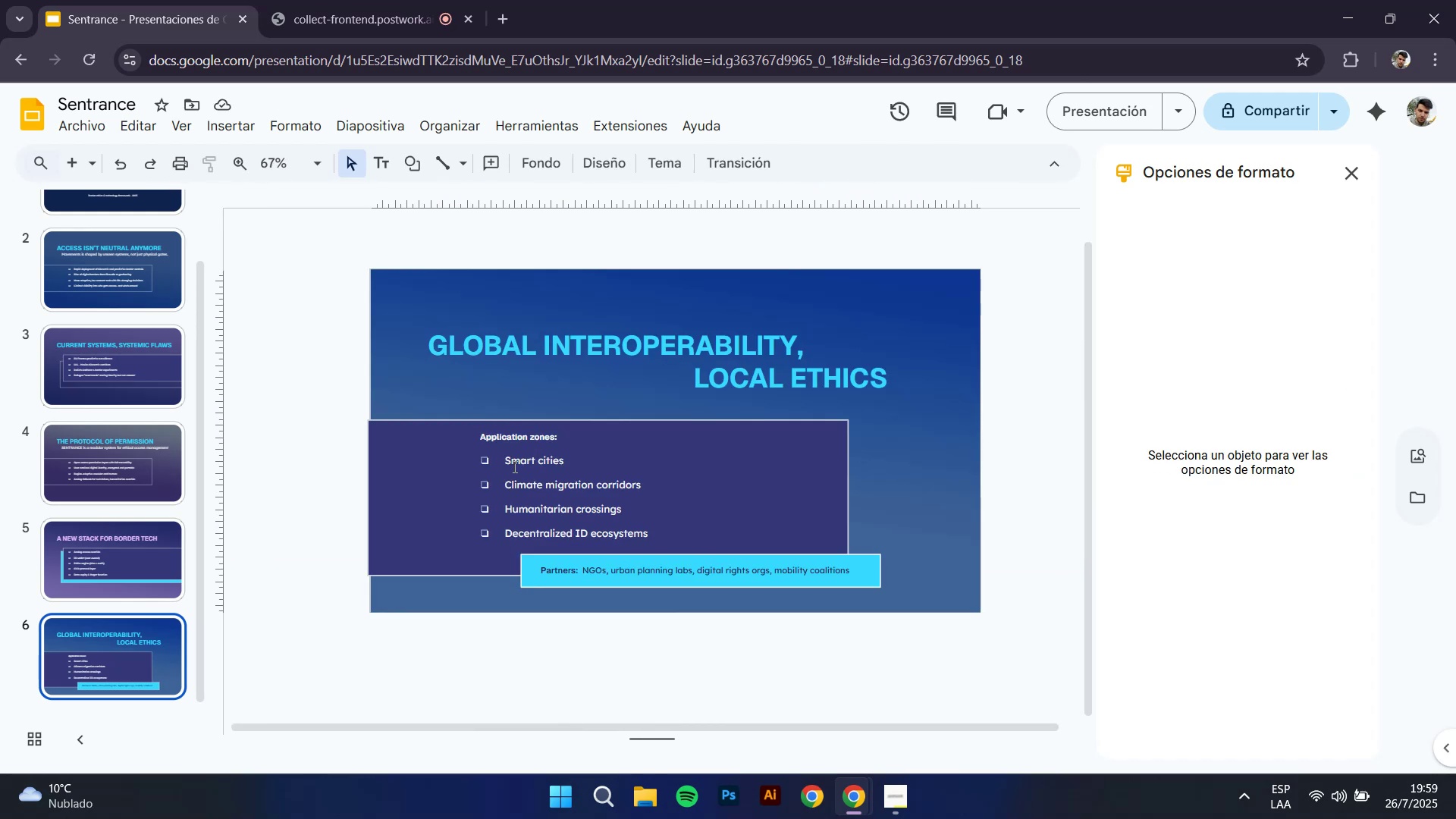 
left_click([156, 540])
 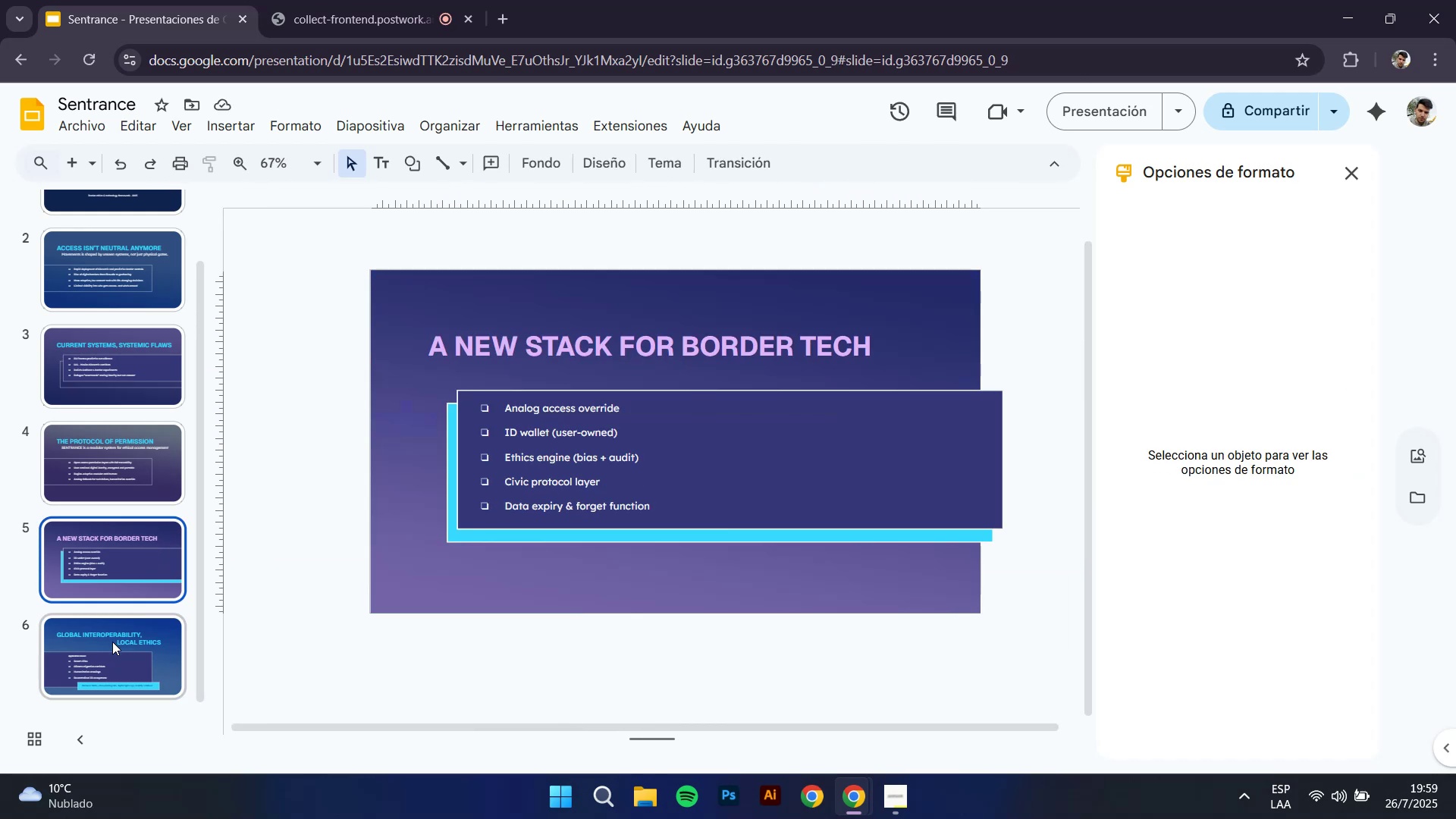 
left_click([112, 644])
 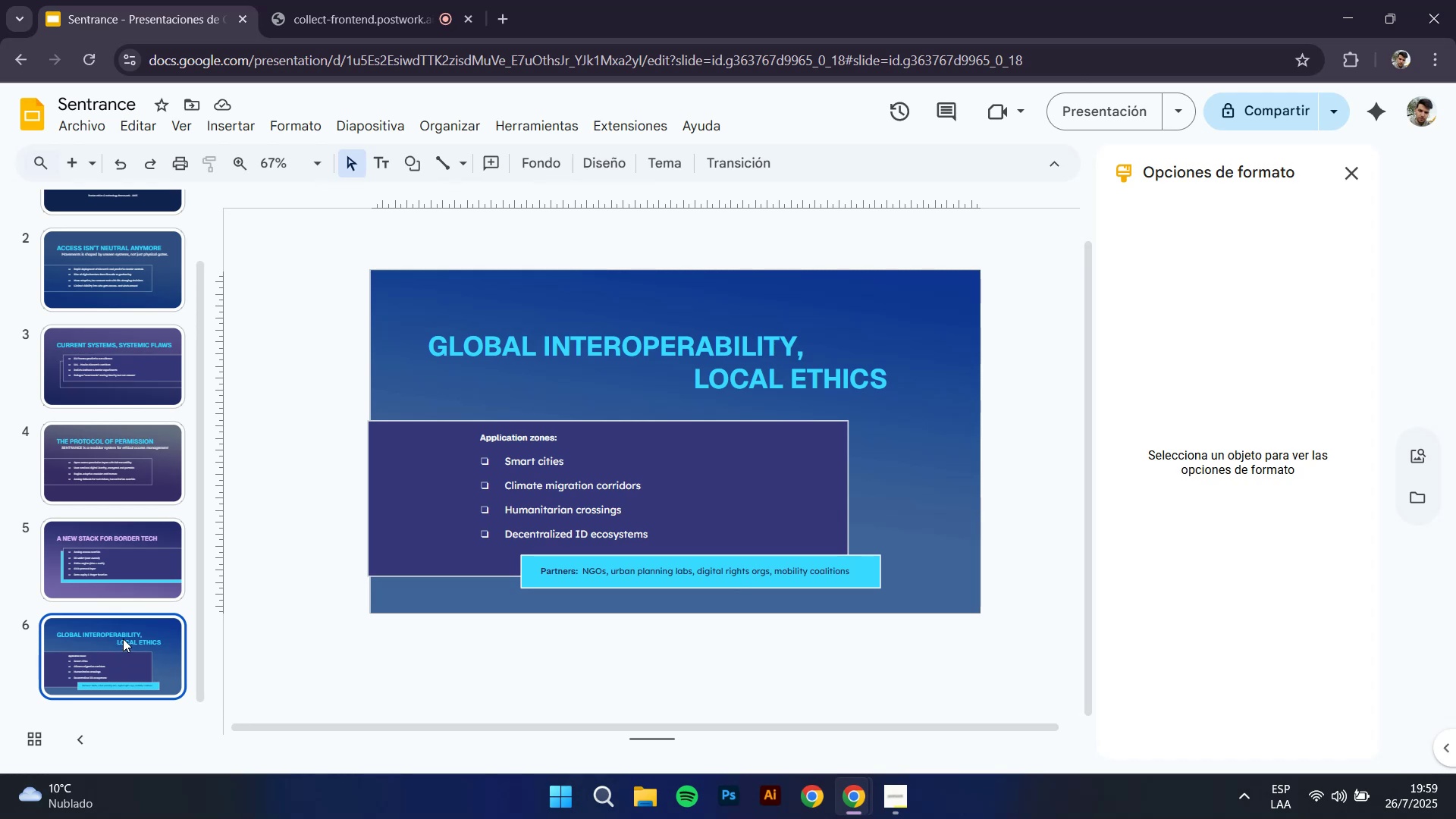 
left_click([874, 563])
 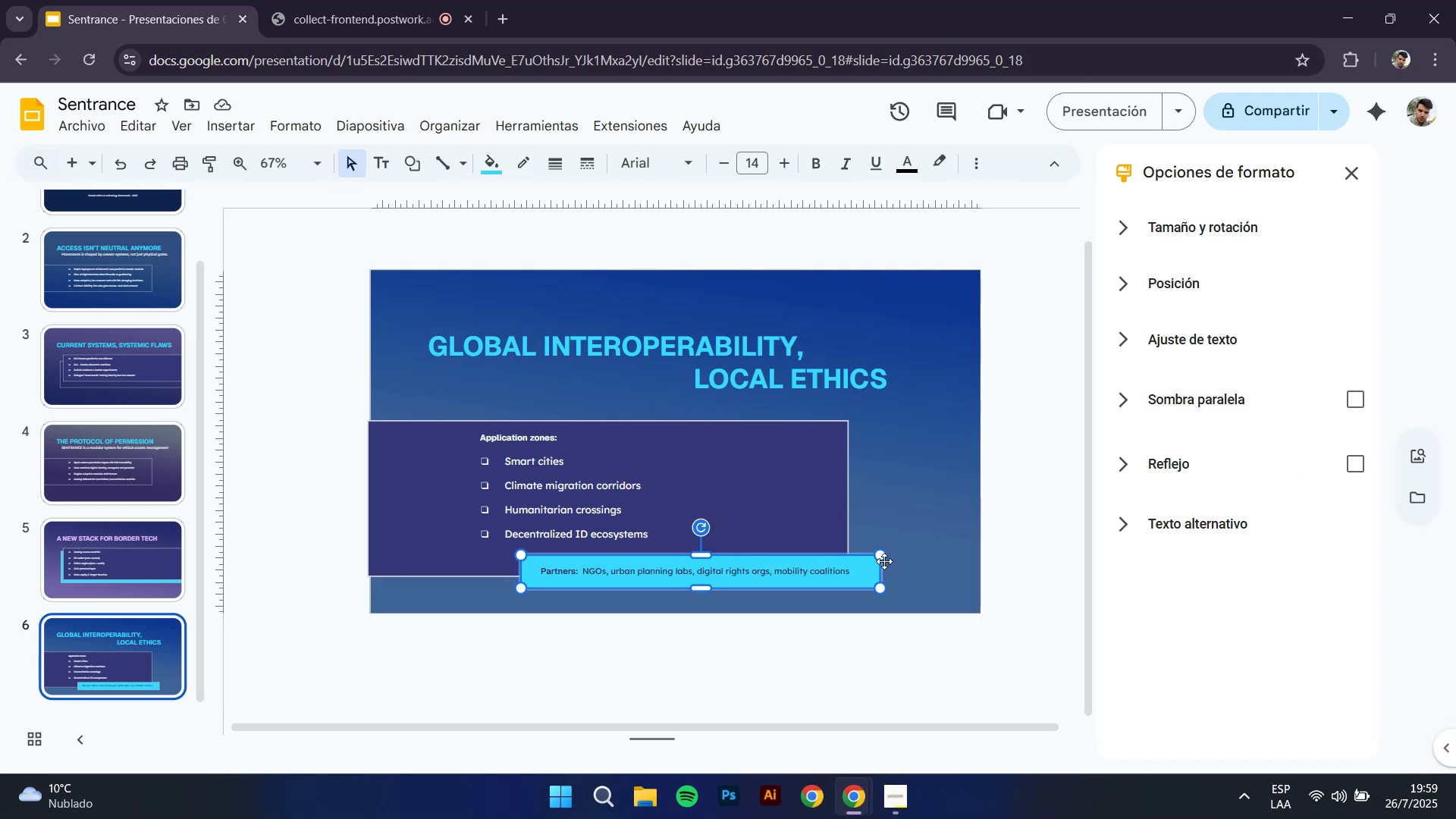 
key(Control+C)
 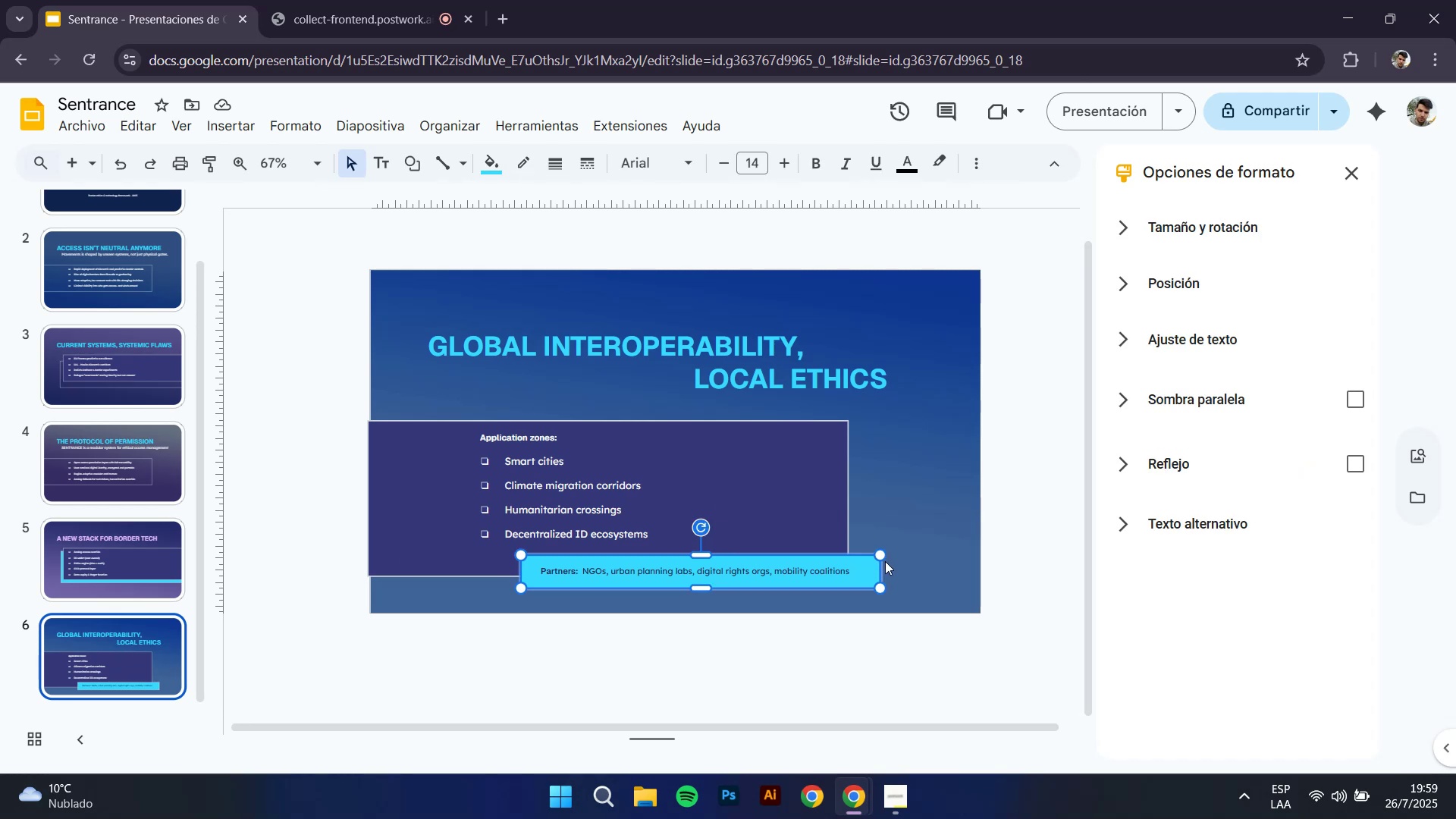 
key(Control+V)
 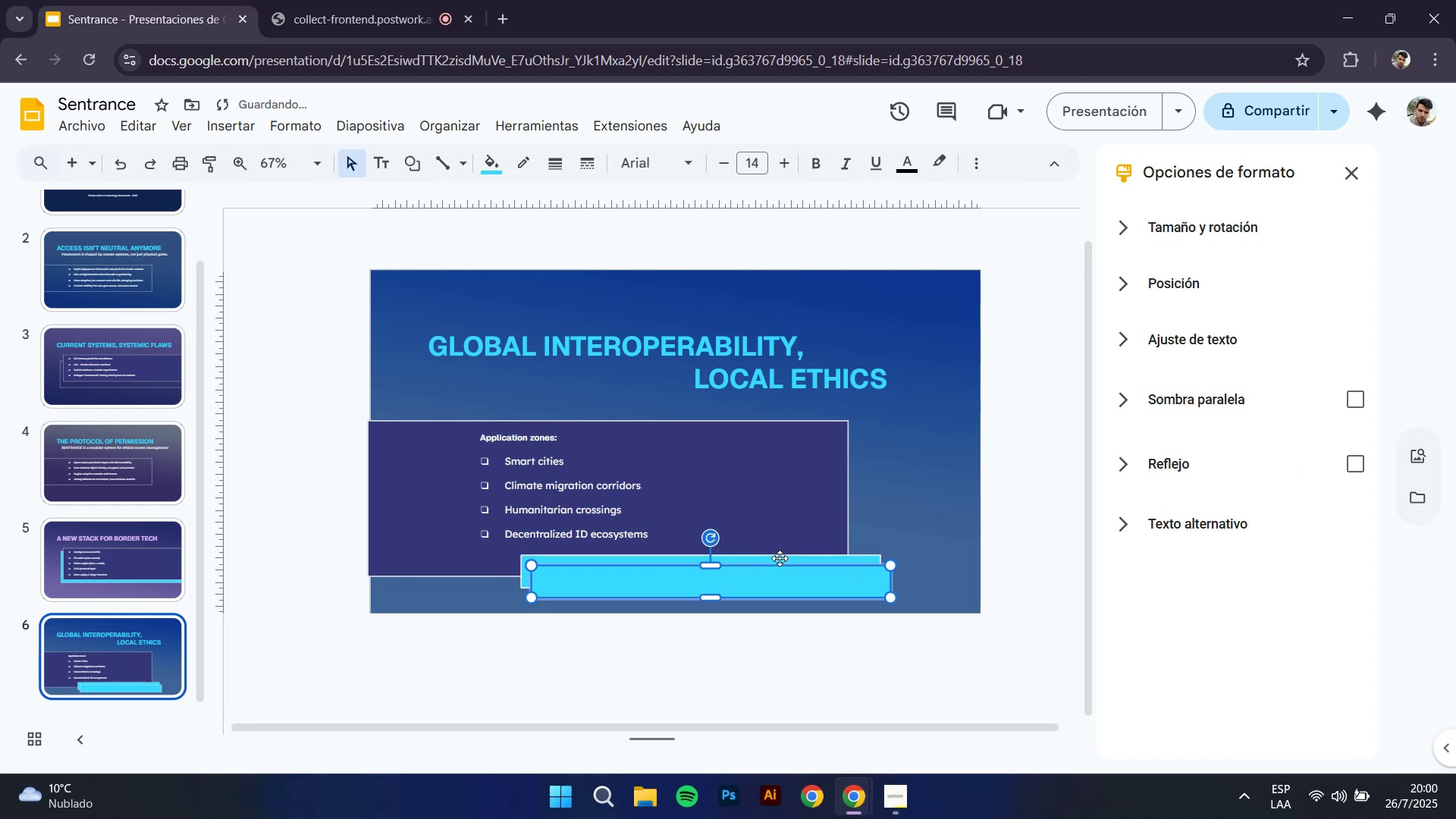 
left_click_drag(start_coordinate=[774, 582], to_coordinate=[495, 420])
 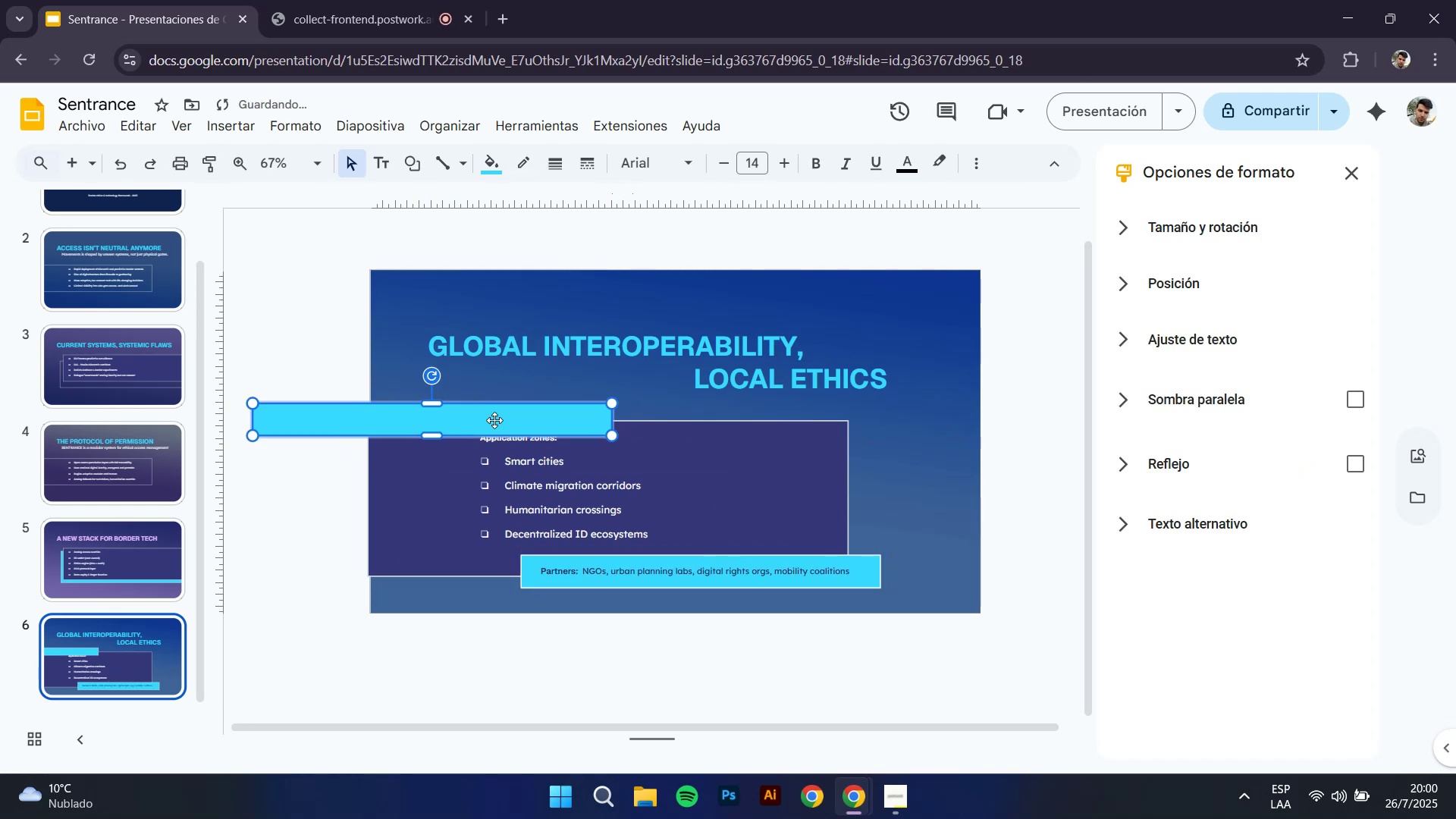 
key(Control+ArrowDown)
 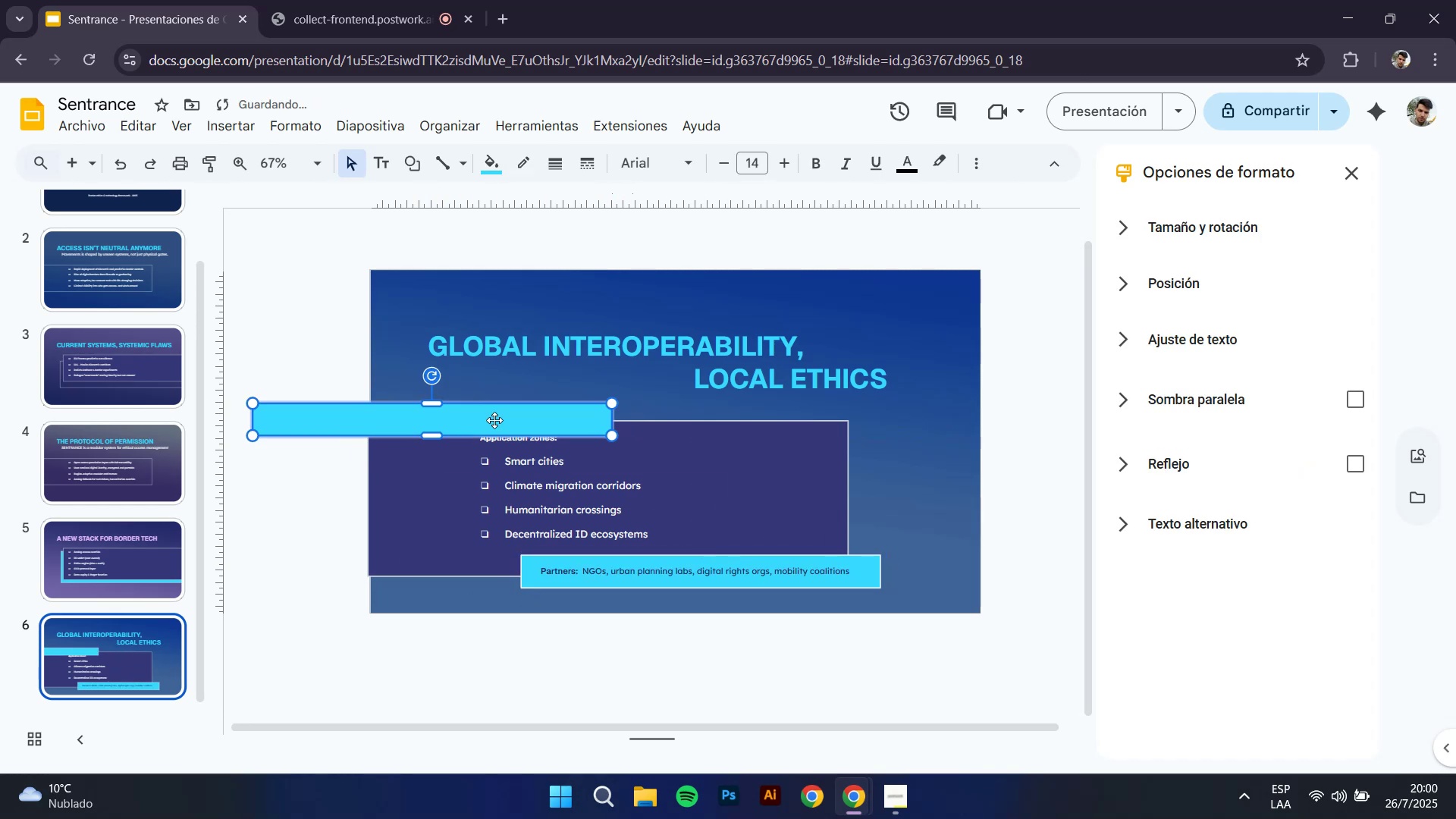 
key(Control+ArrowDown)
 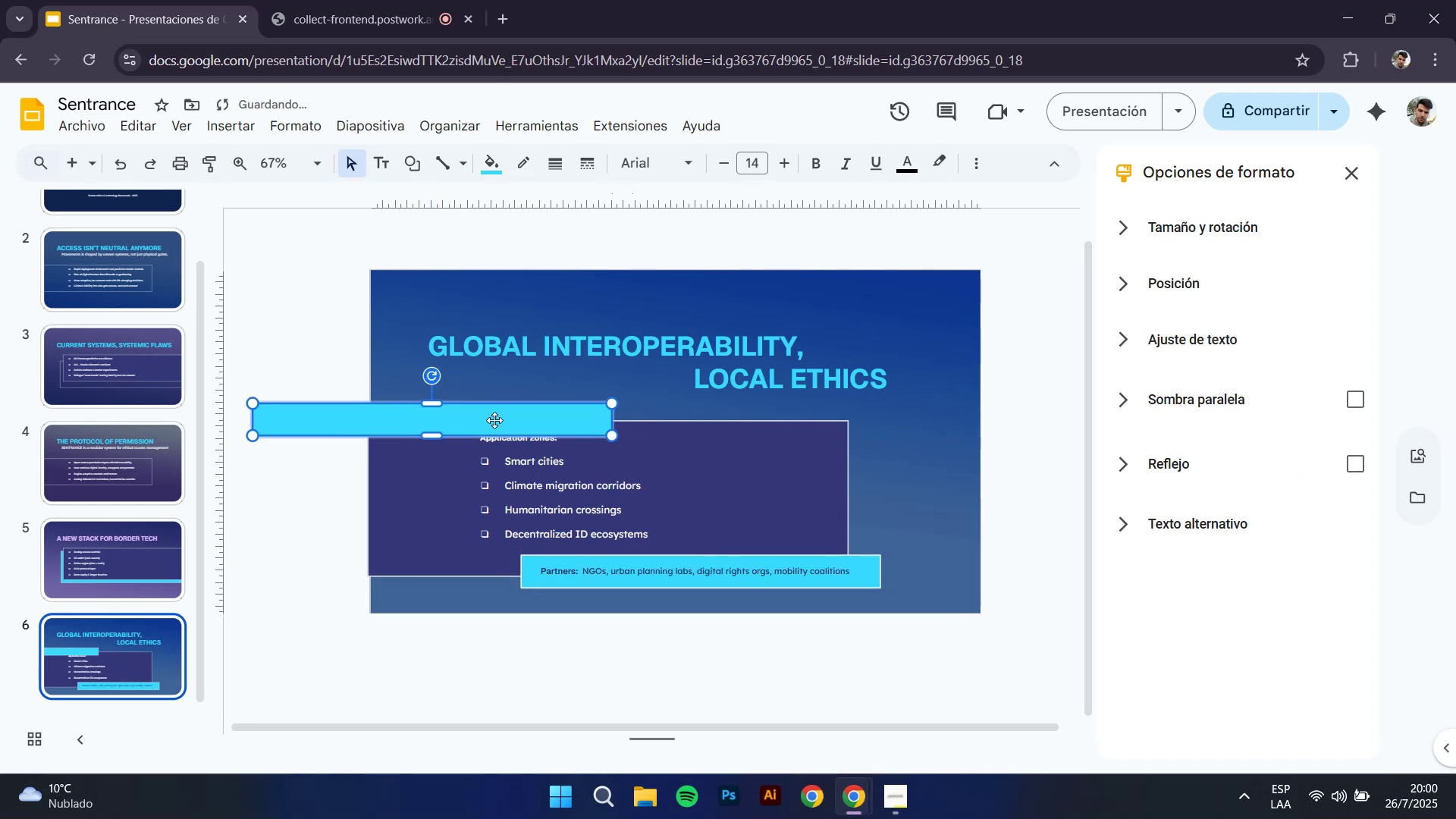 
key(Control+ArrowDown)
 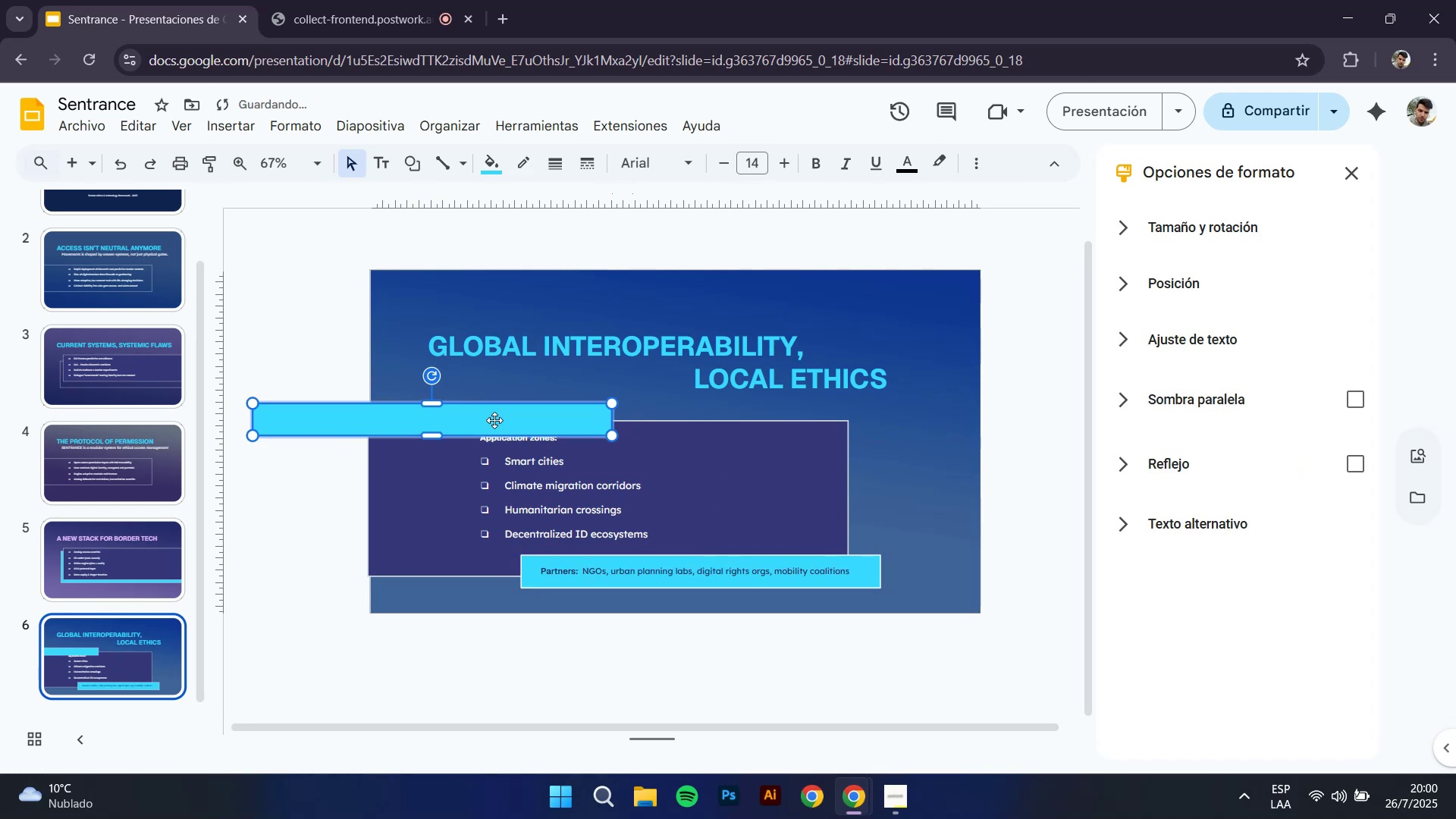 
key(Control+ArrowDown)
 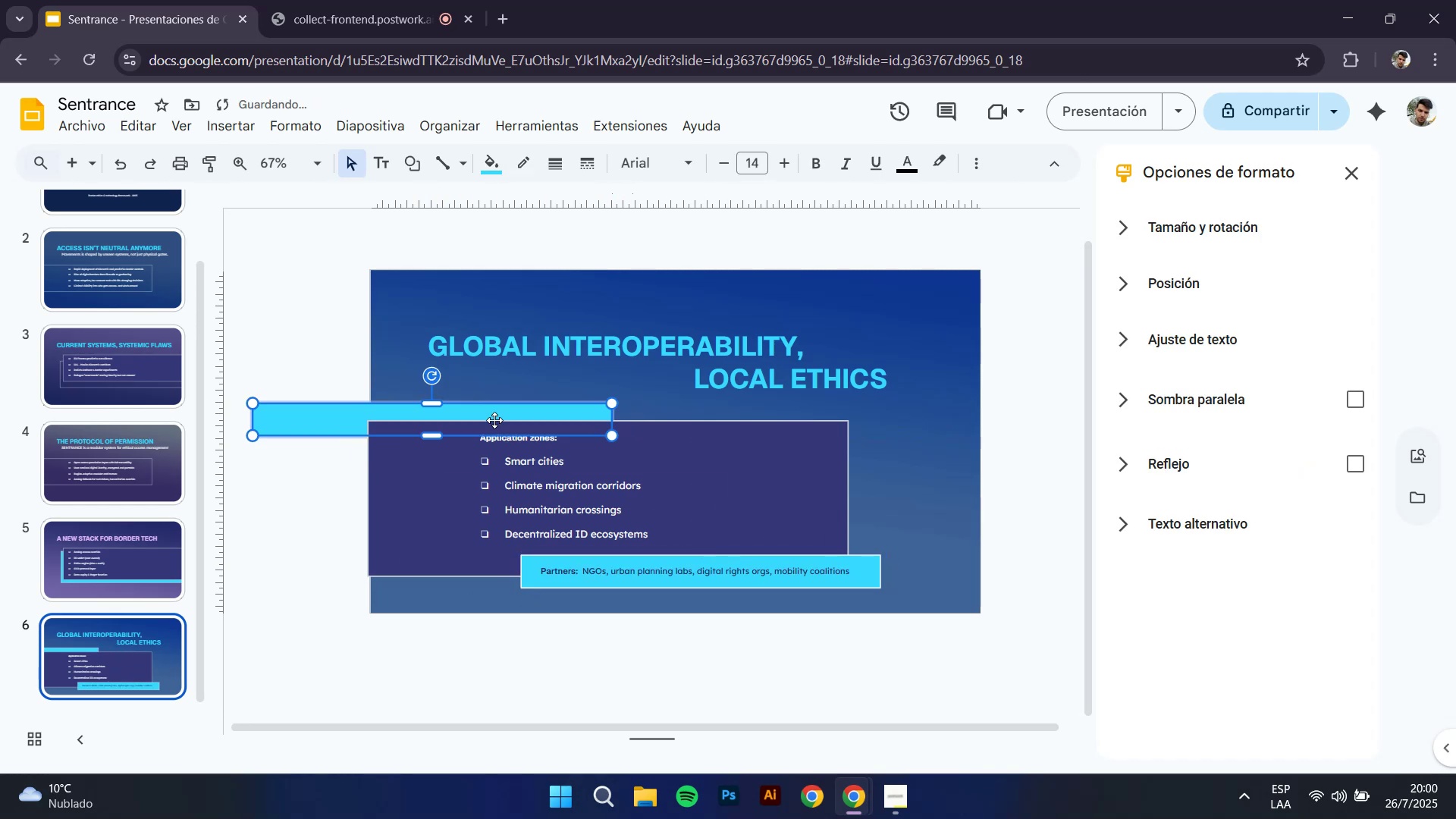 
key(Control+ArrowDown)
 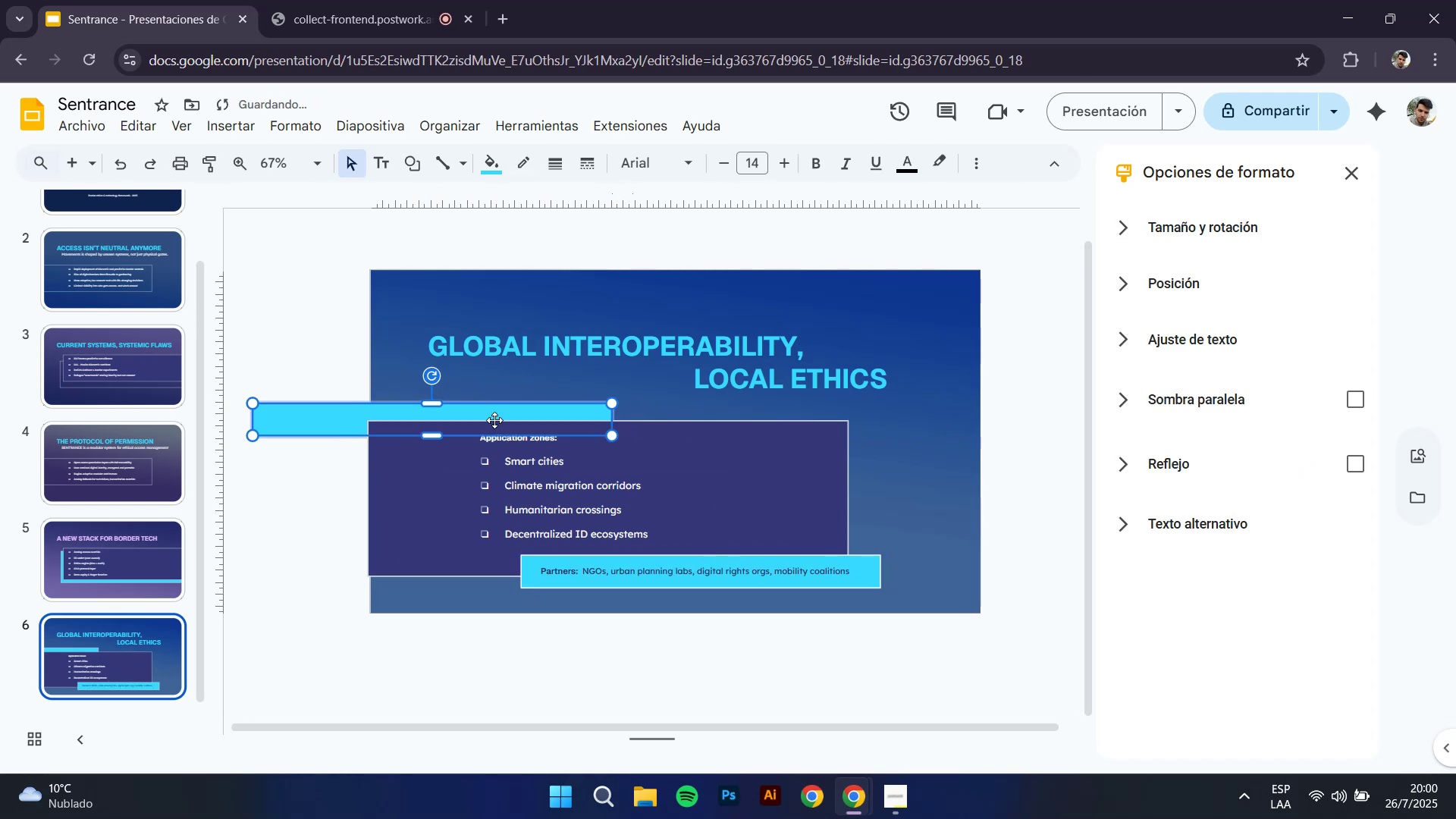 
key(Control+ArrowDown)
 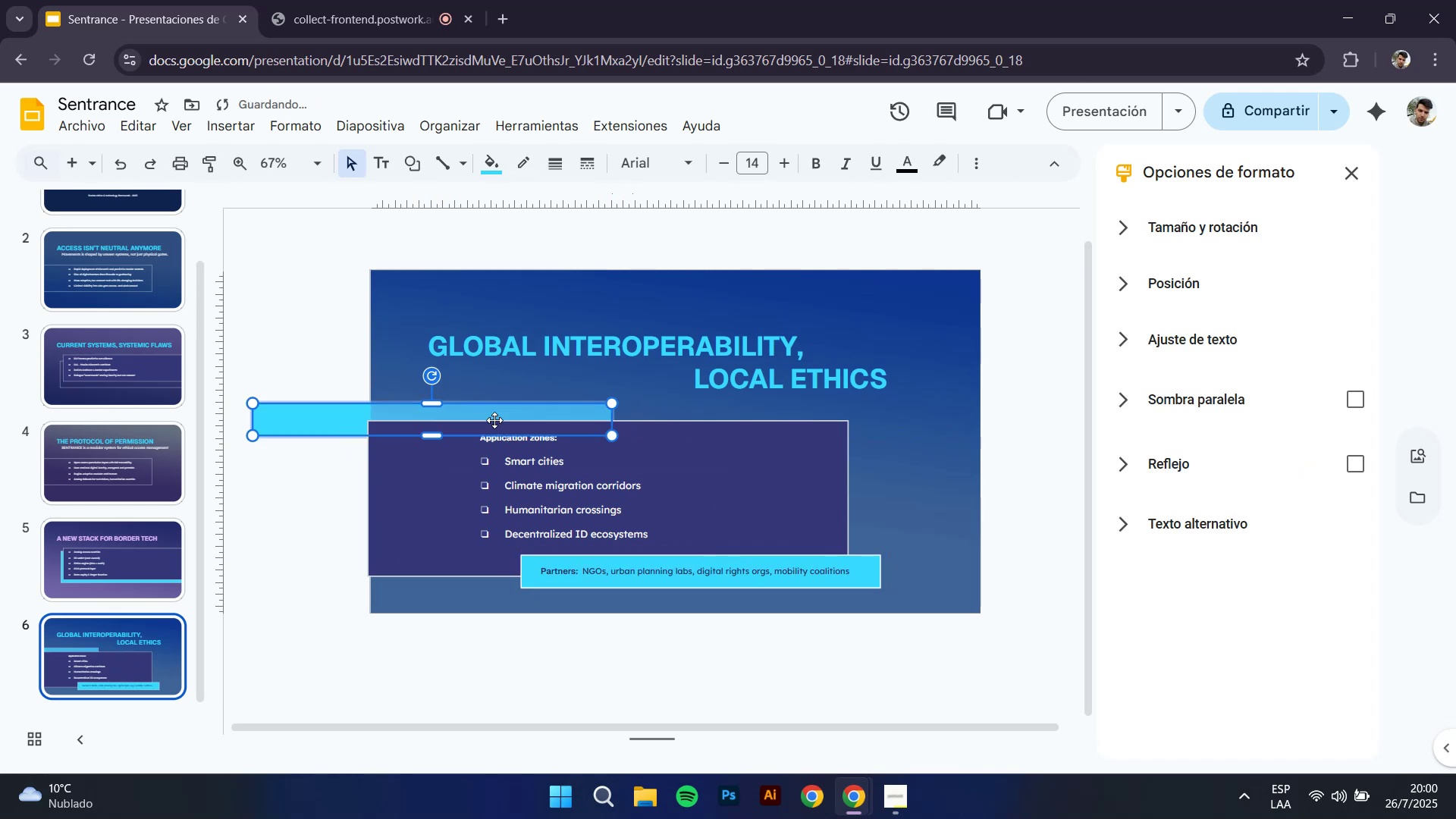 
key(Control+ArrowUp)
 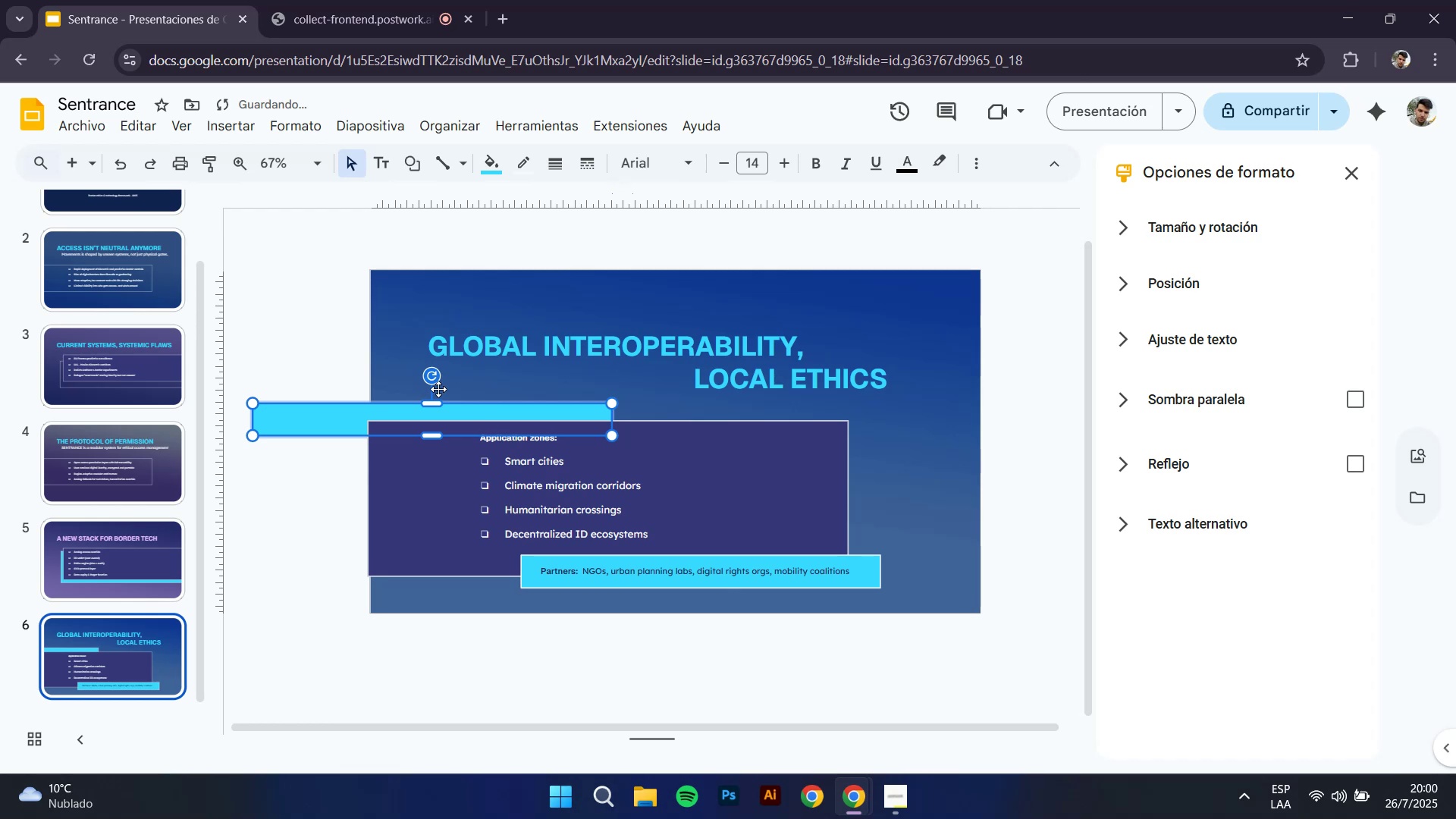 
left_click([307, 331])
 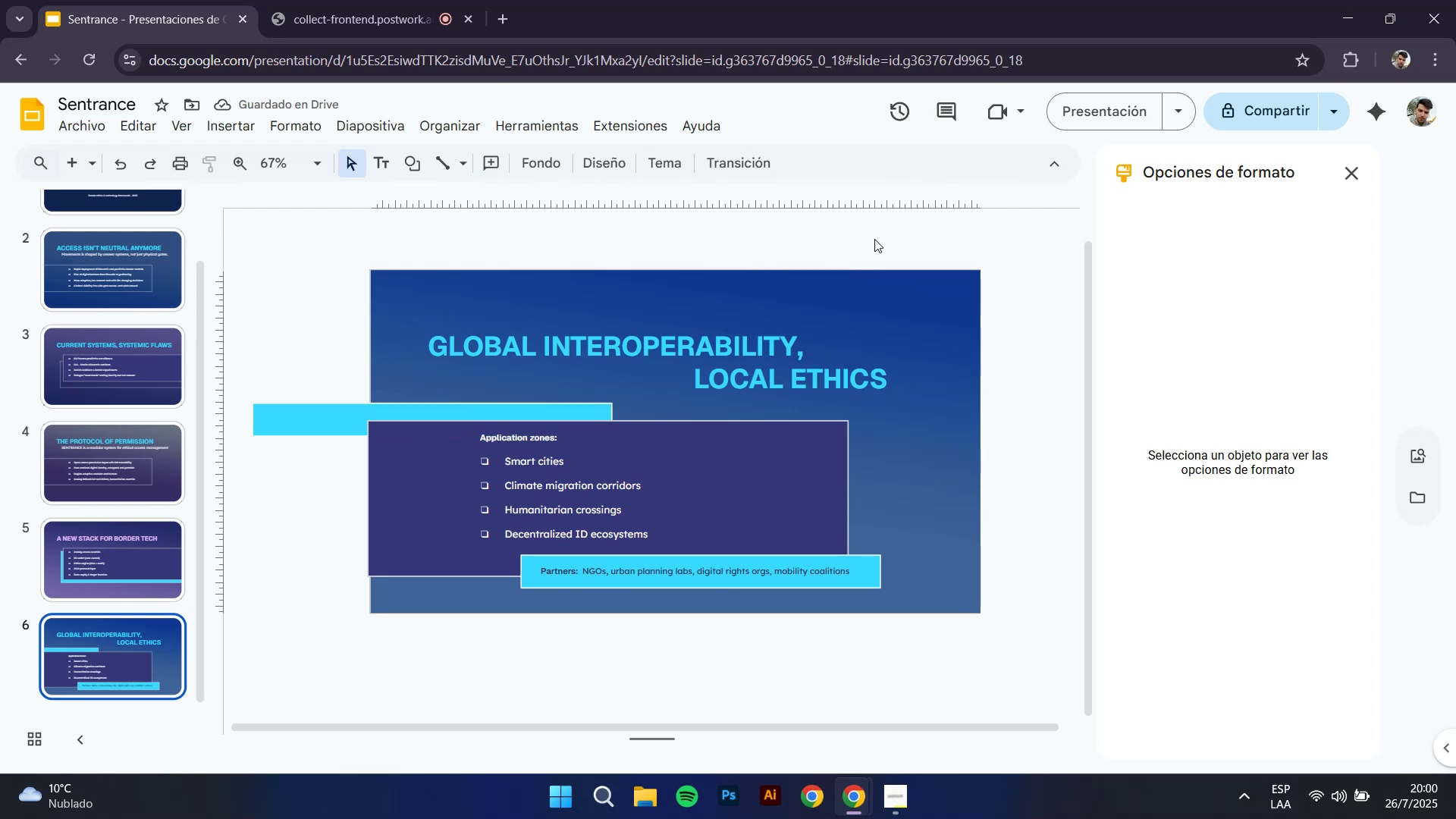 
left_click([1088, 111])
 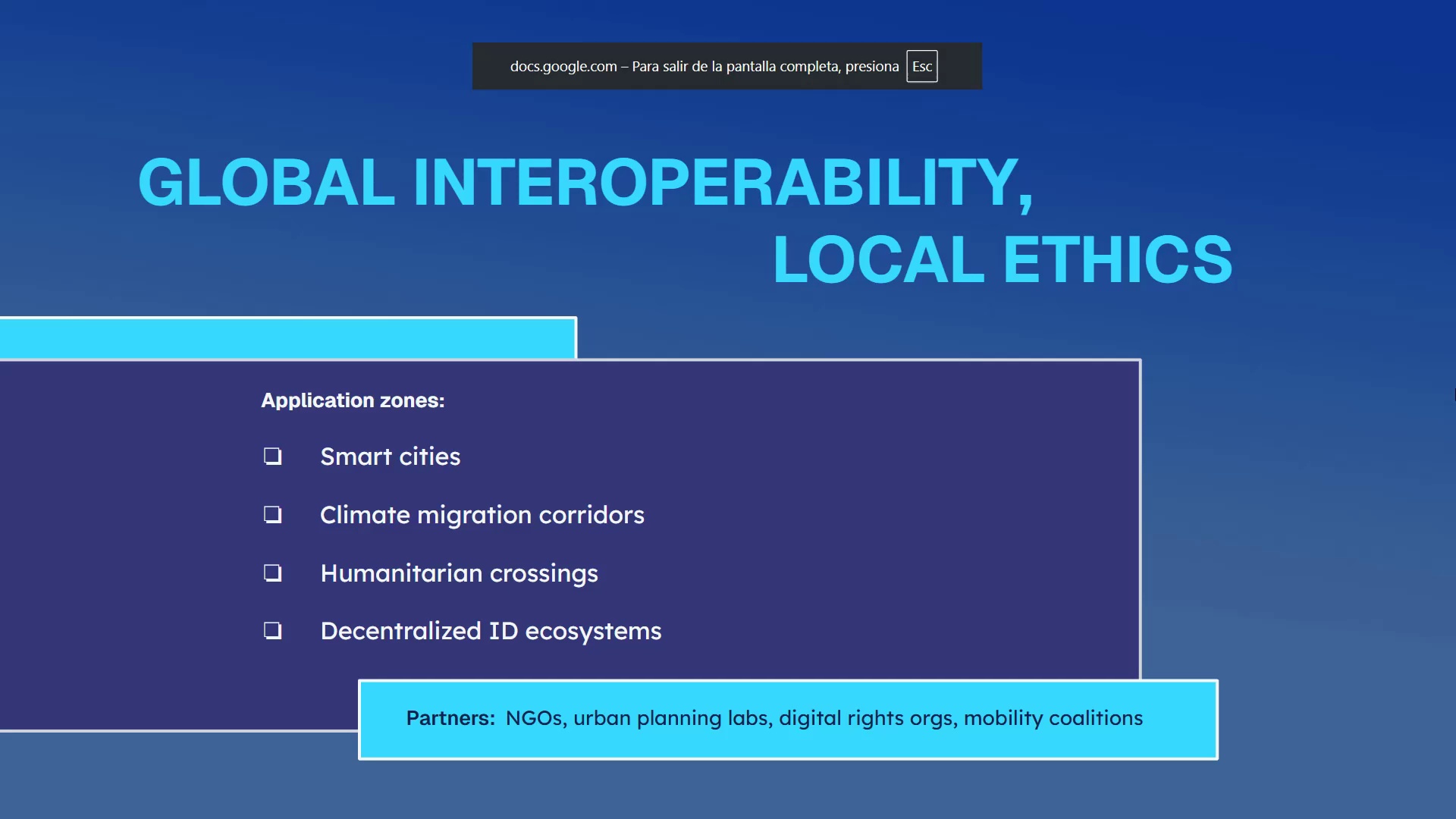 
key(Escape)
 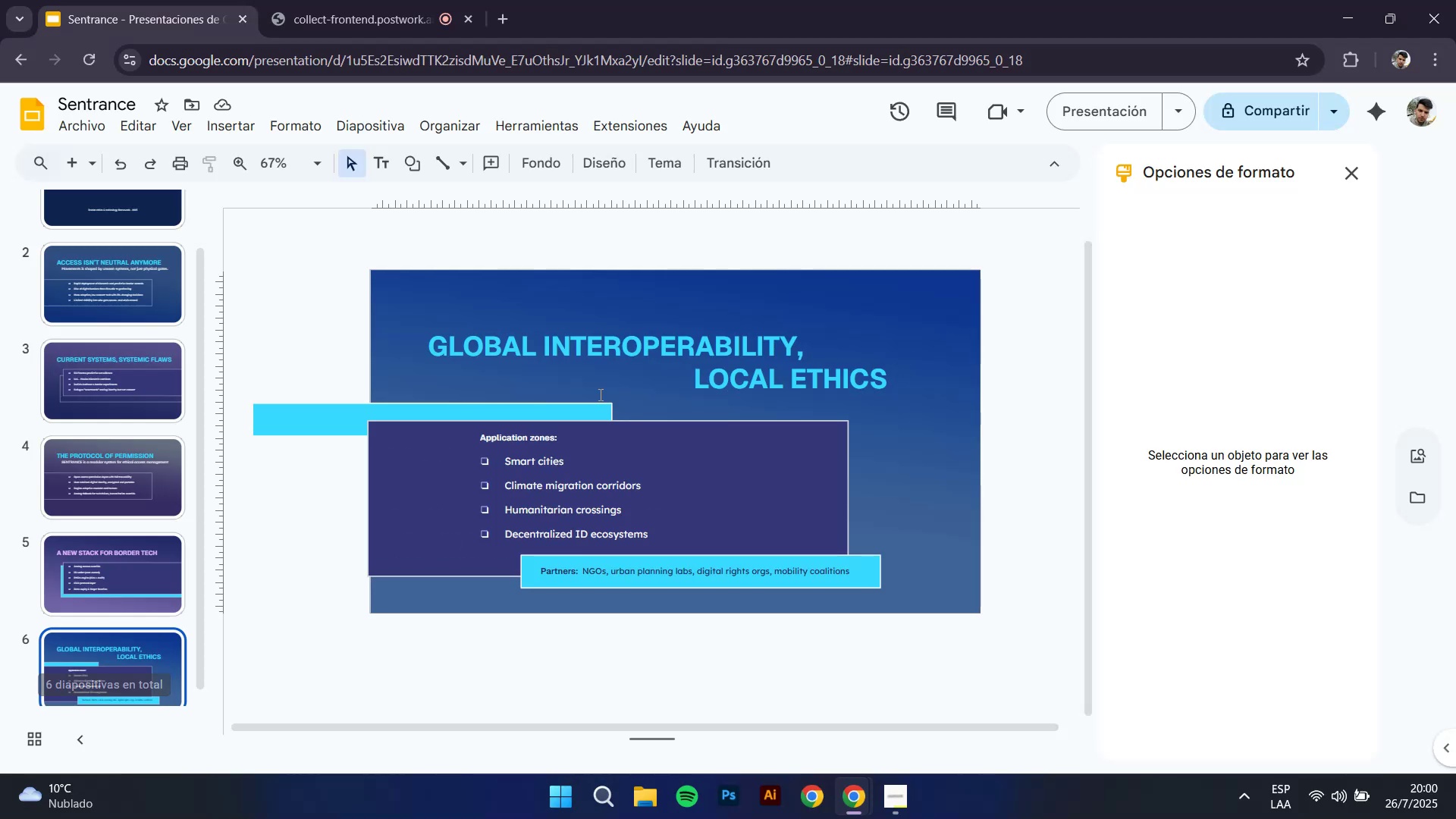 
left_click([574, 406])
 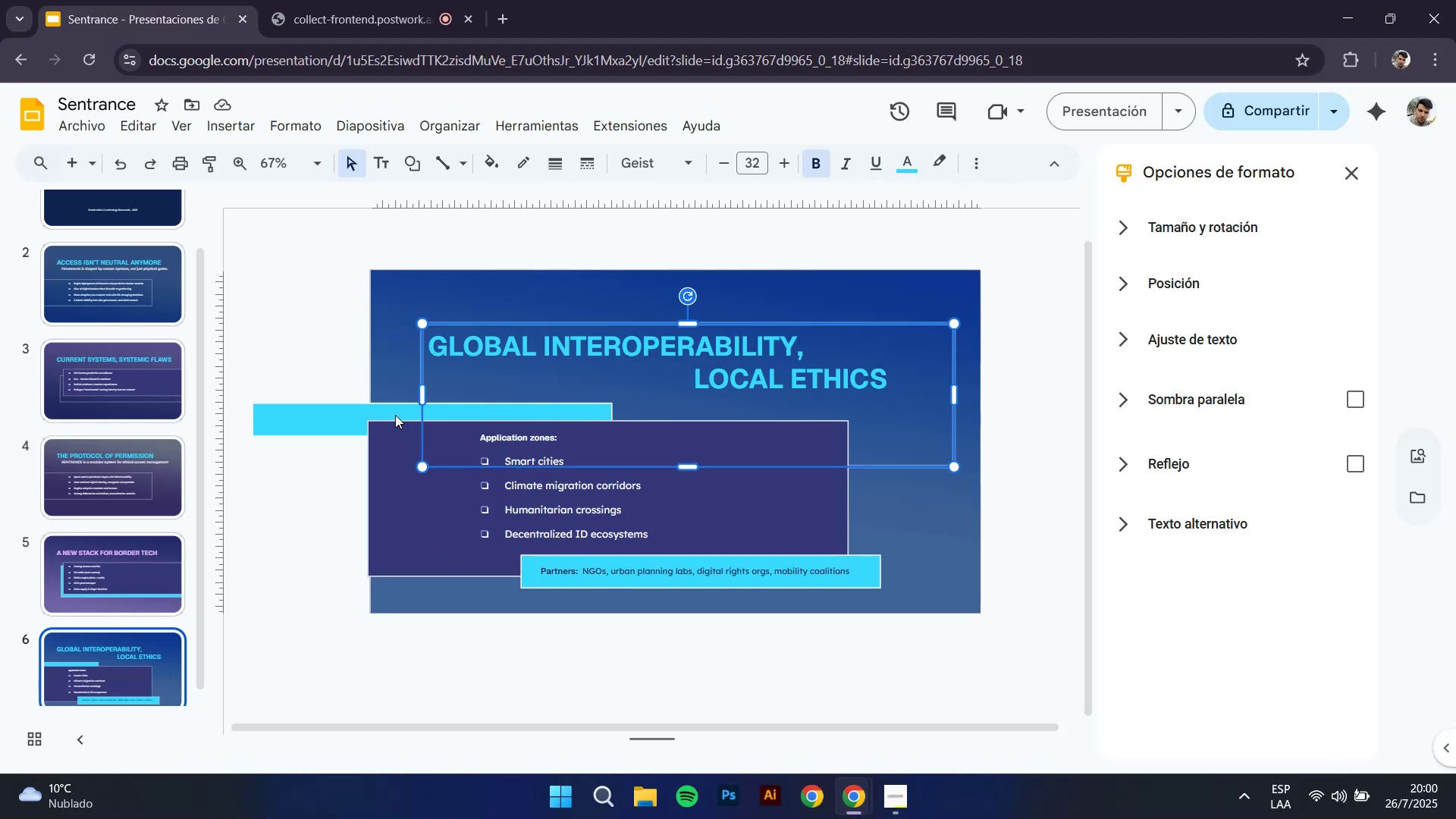 
left_click([321, 412])
 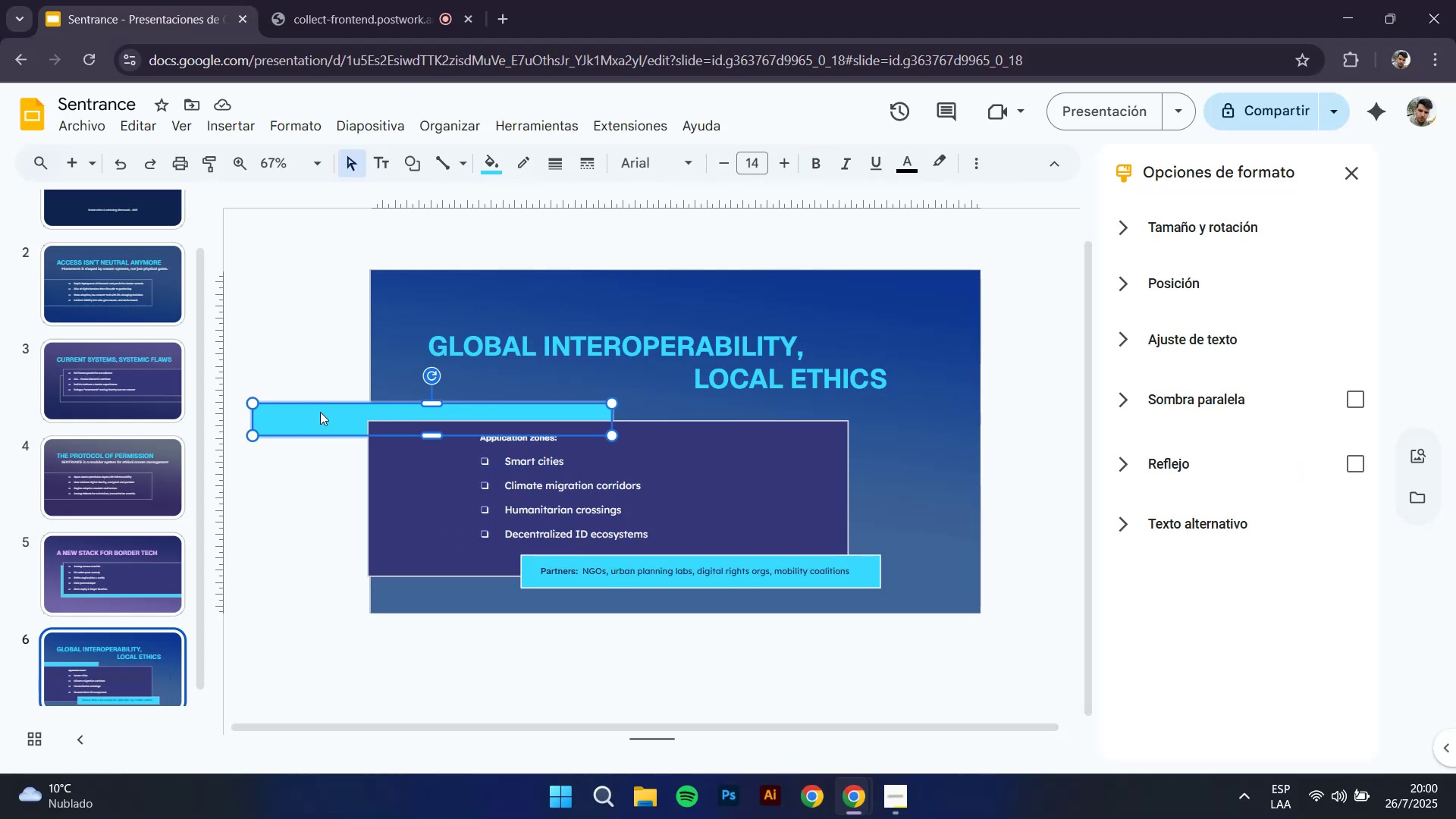 
key(ArrowDown)
 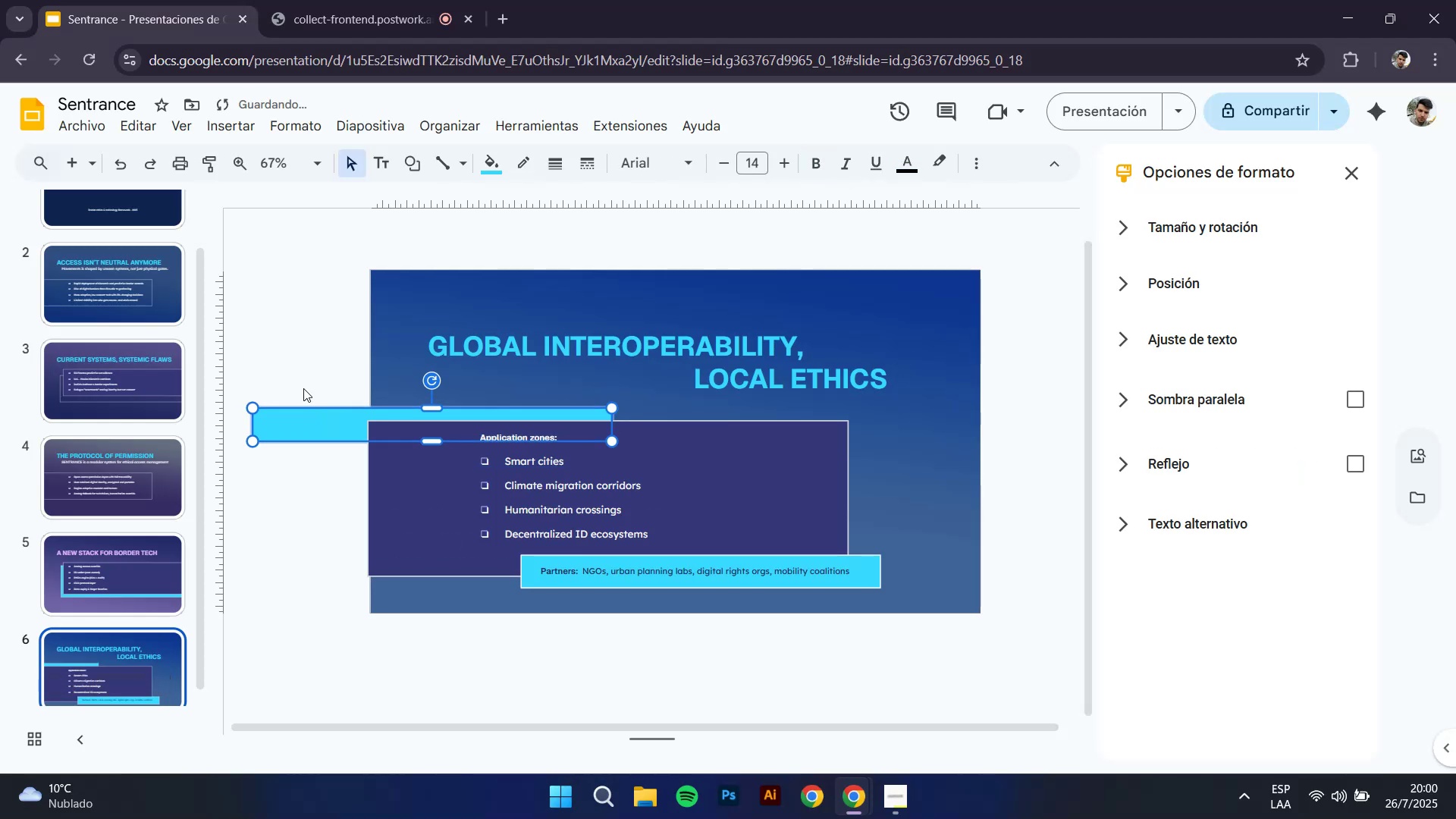 
left_click([254, 285])
 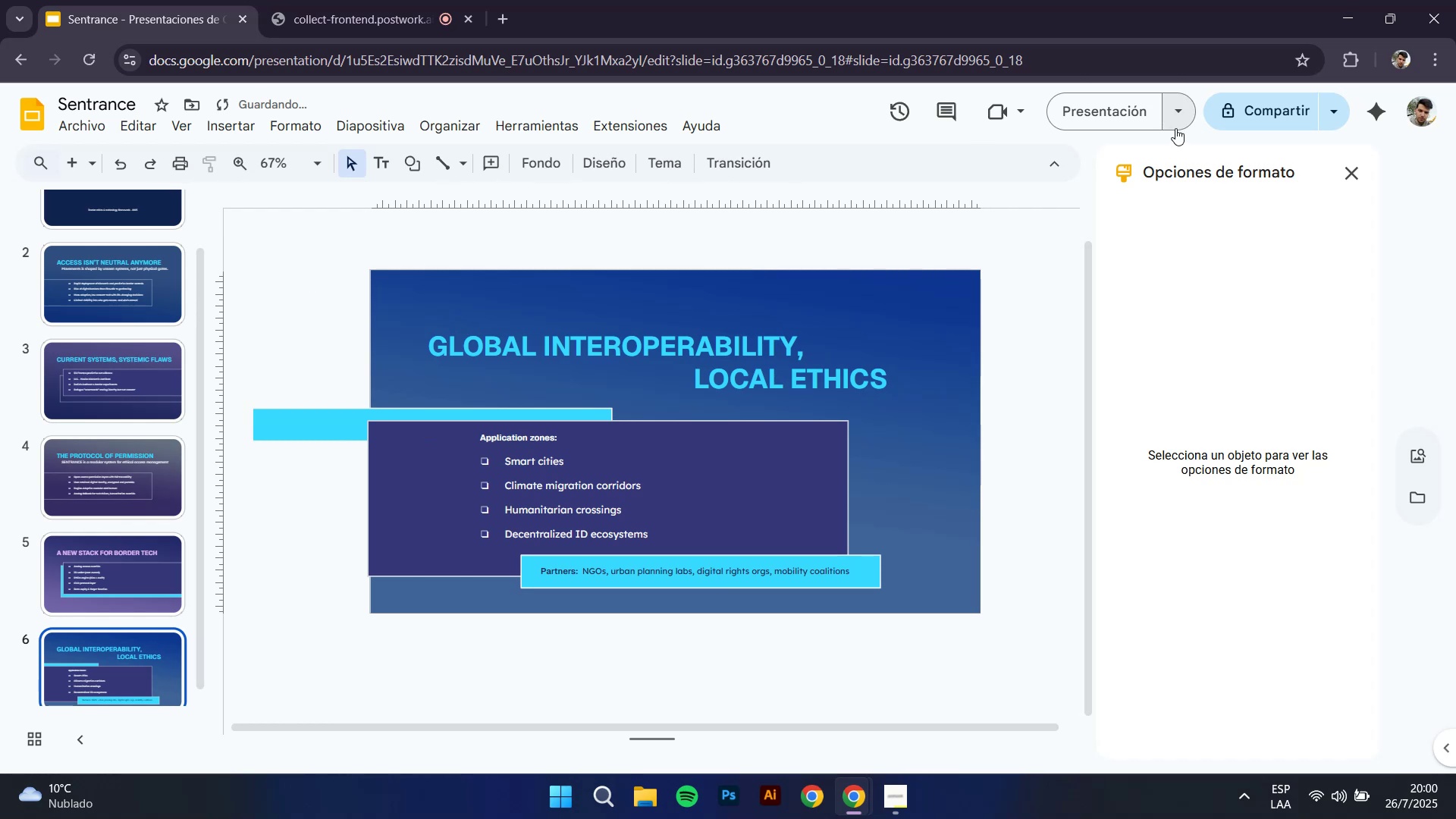 
left_click([1118, 124])
 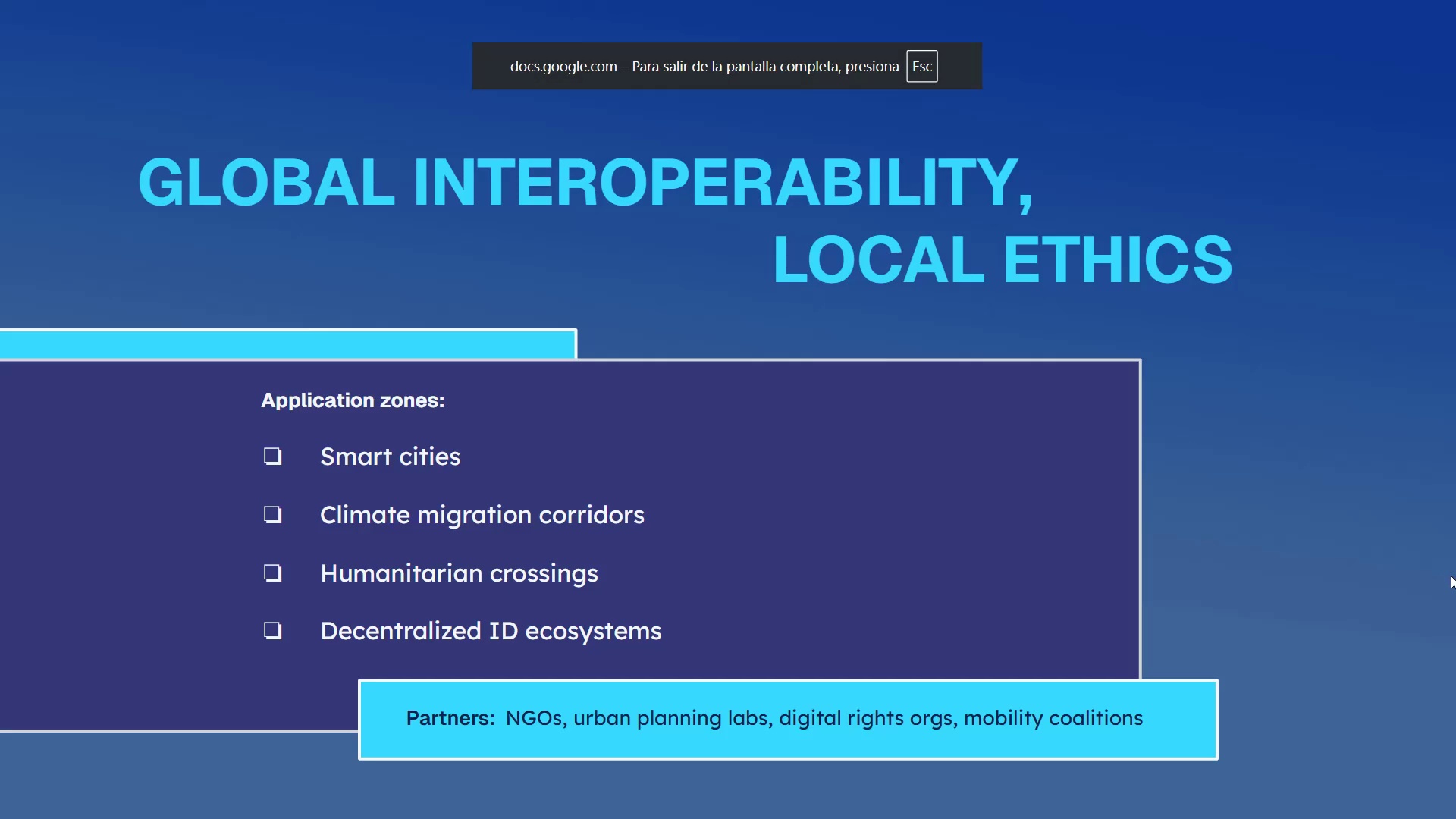 
key(ArrowLeft)
 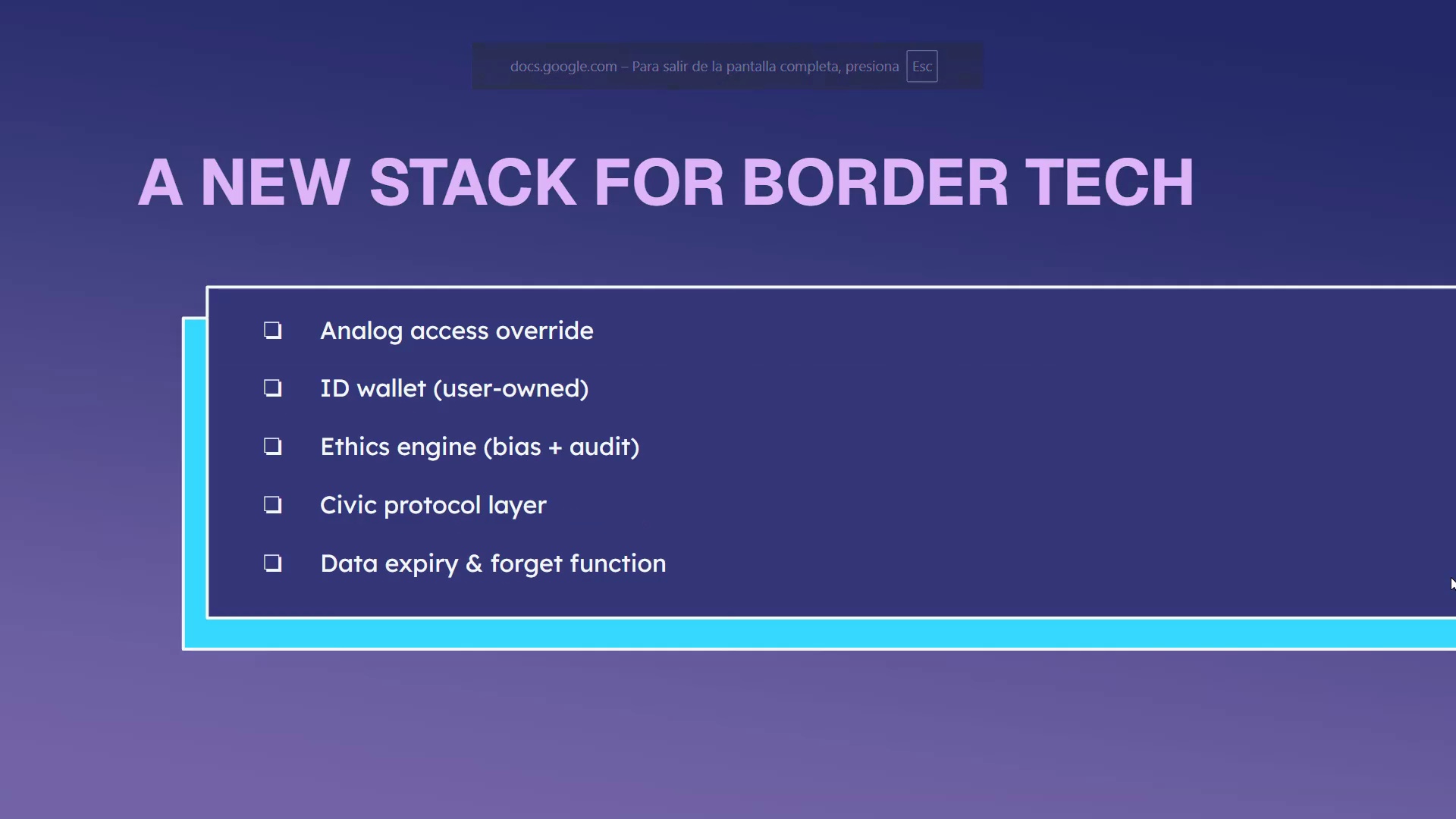 
key(ArrowRight)
 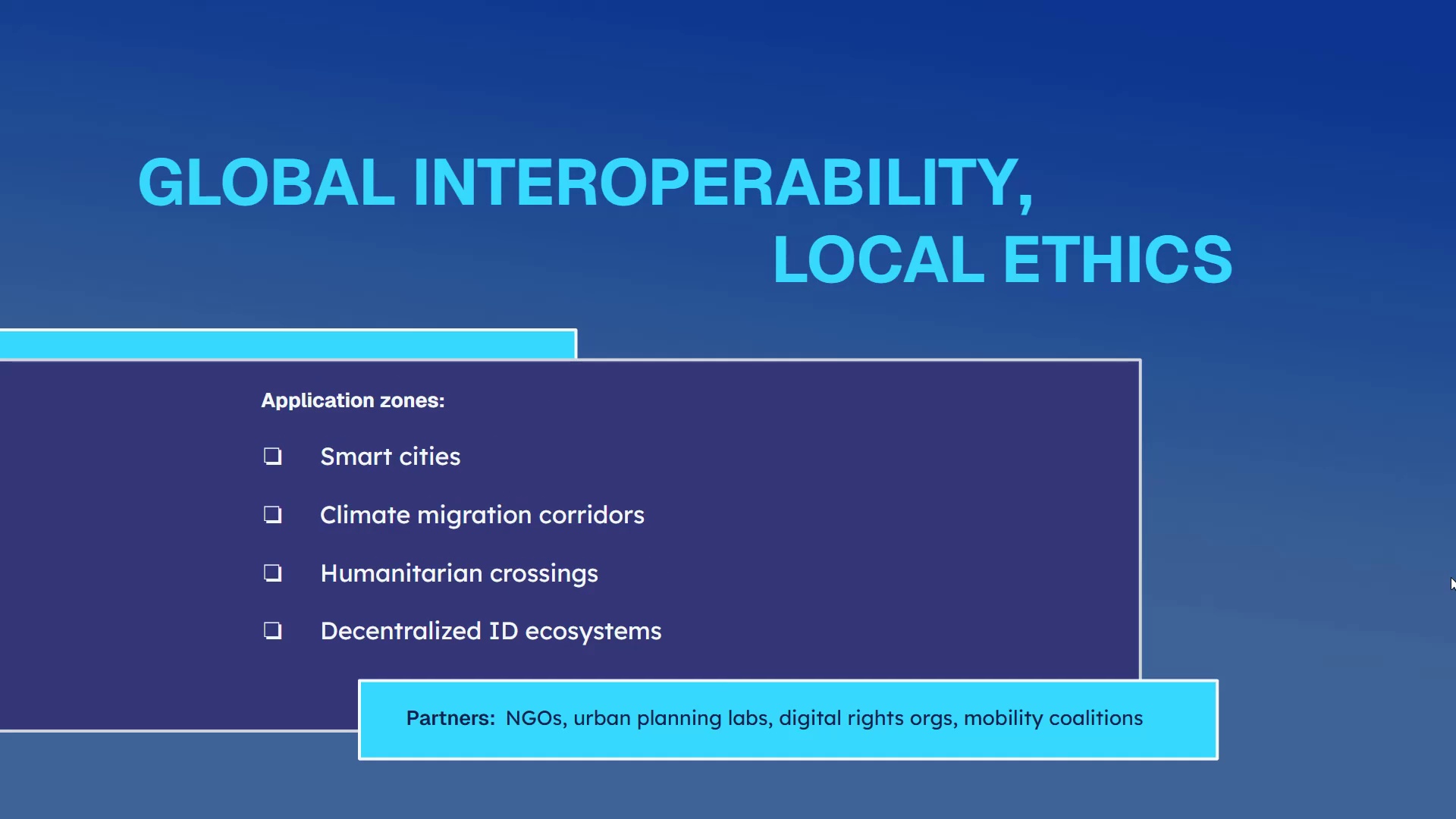 
key(ArrowLeft)
 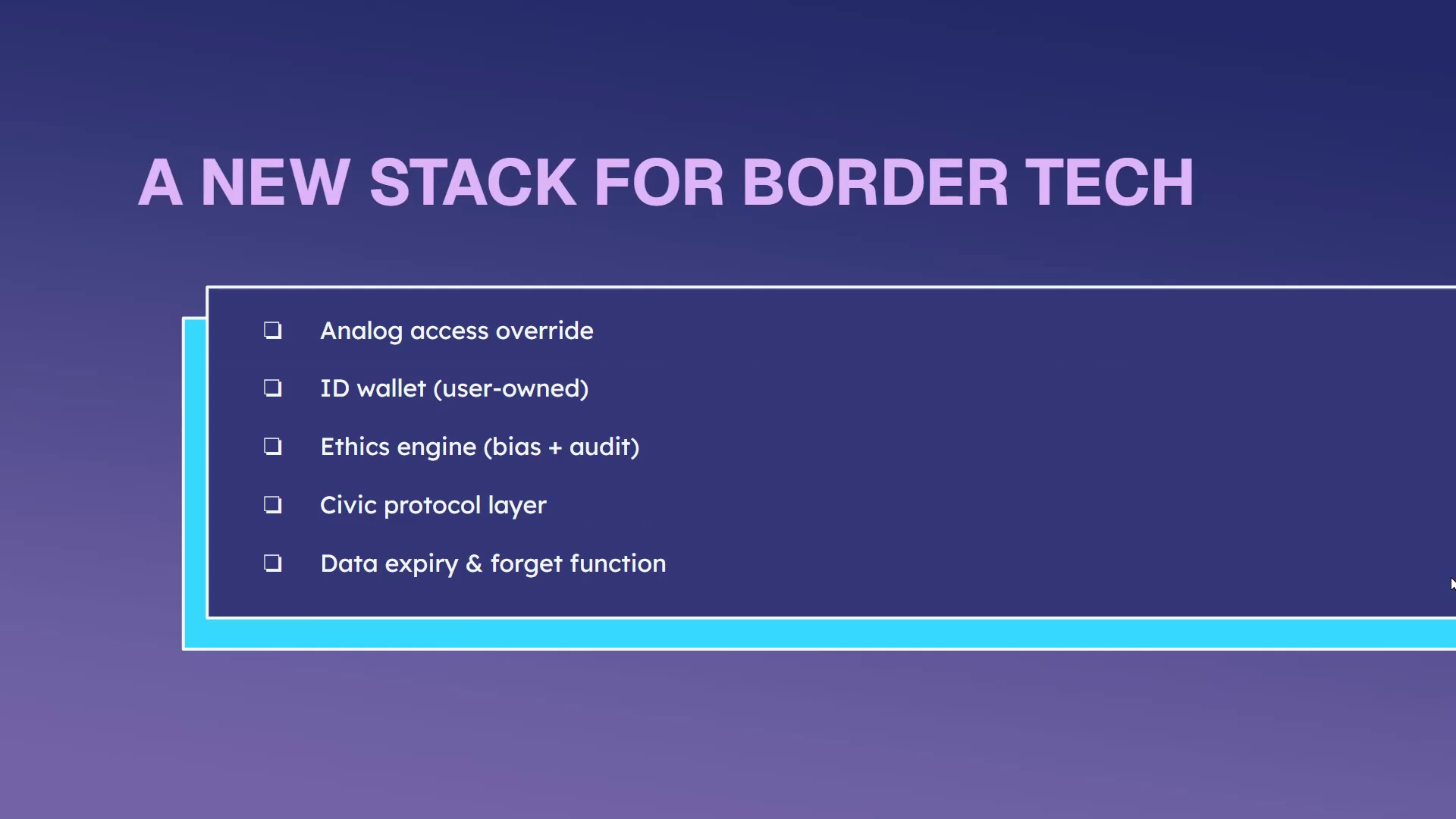 
key(ArrowRight)
 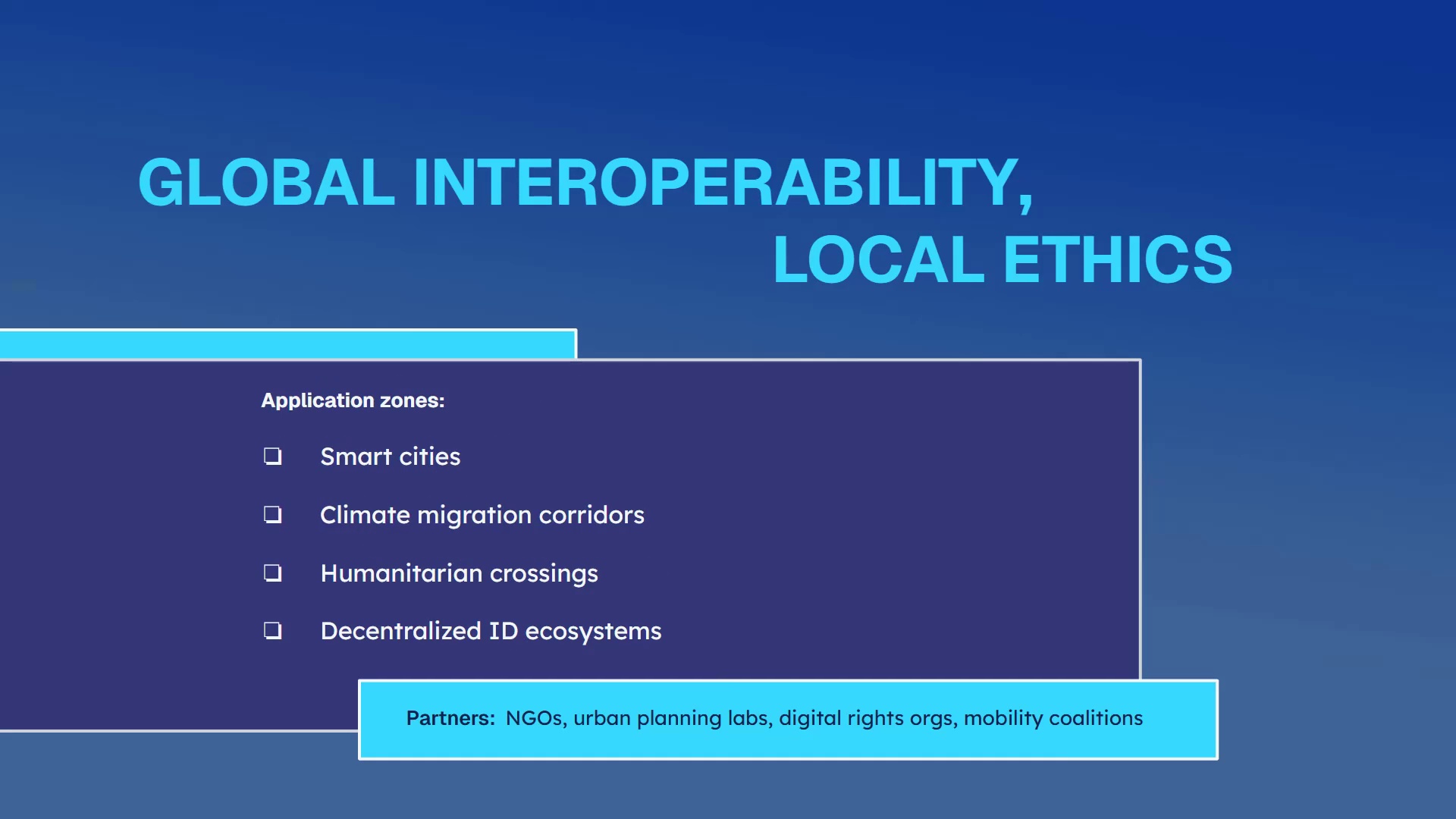 
key(ArrowLeft)
 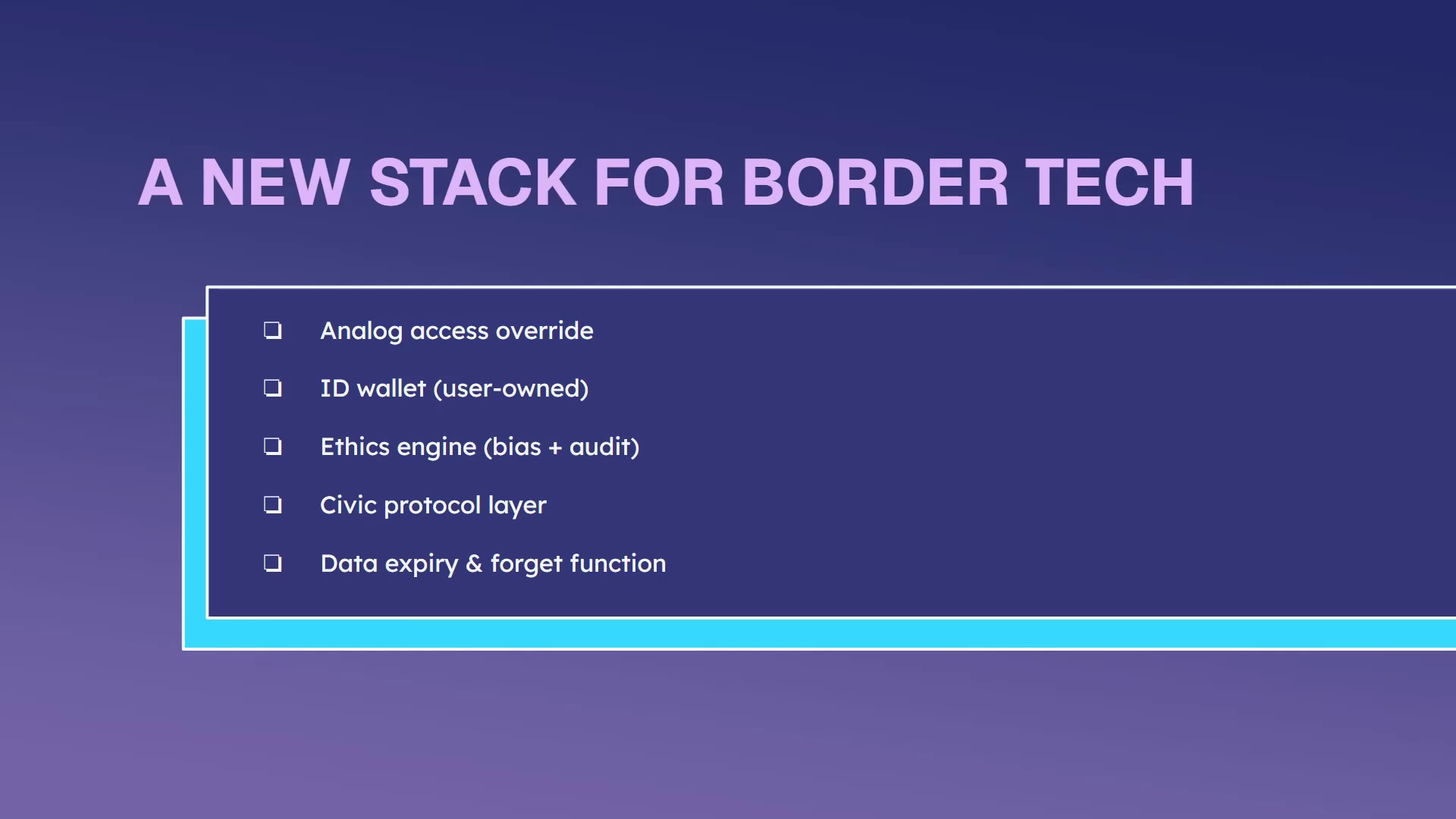 
key(ArrowRight)
 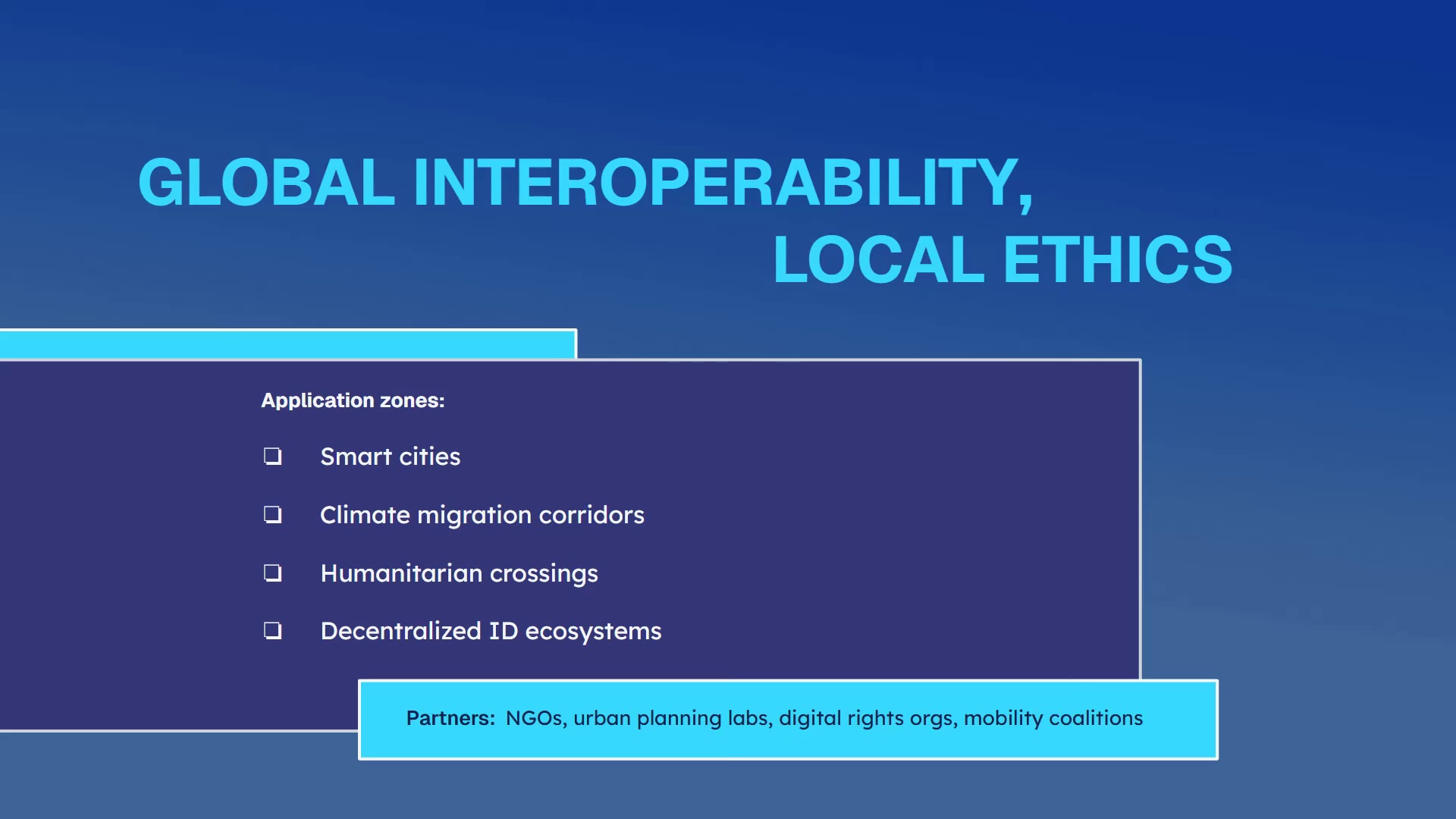 
key(ArrowRight)
 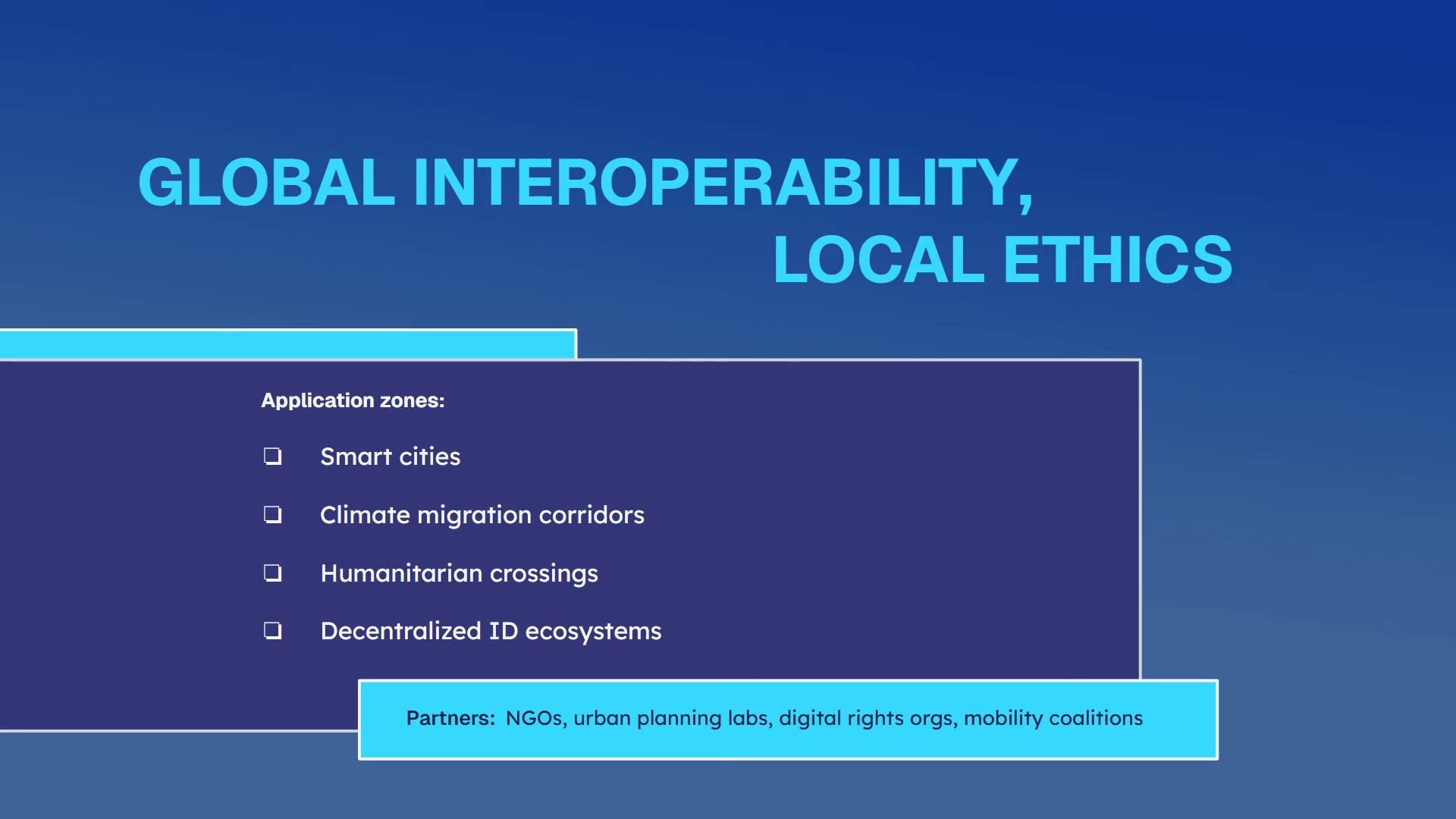 
key(ArrowLeft)
 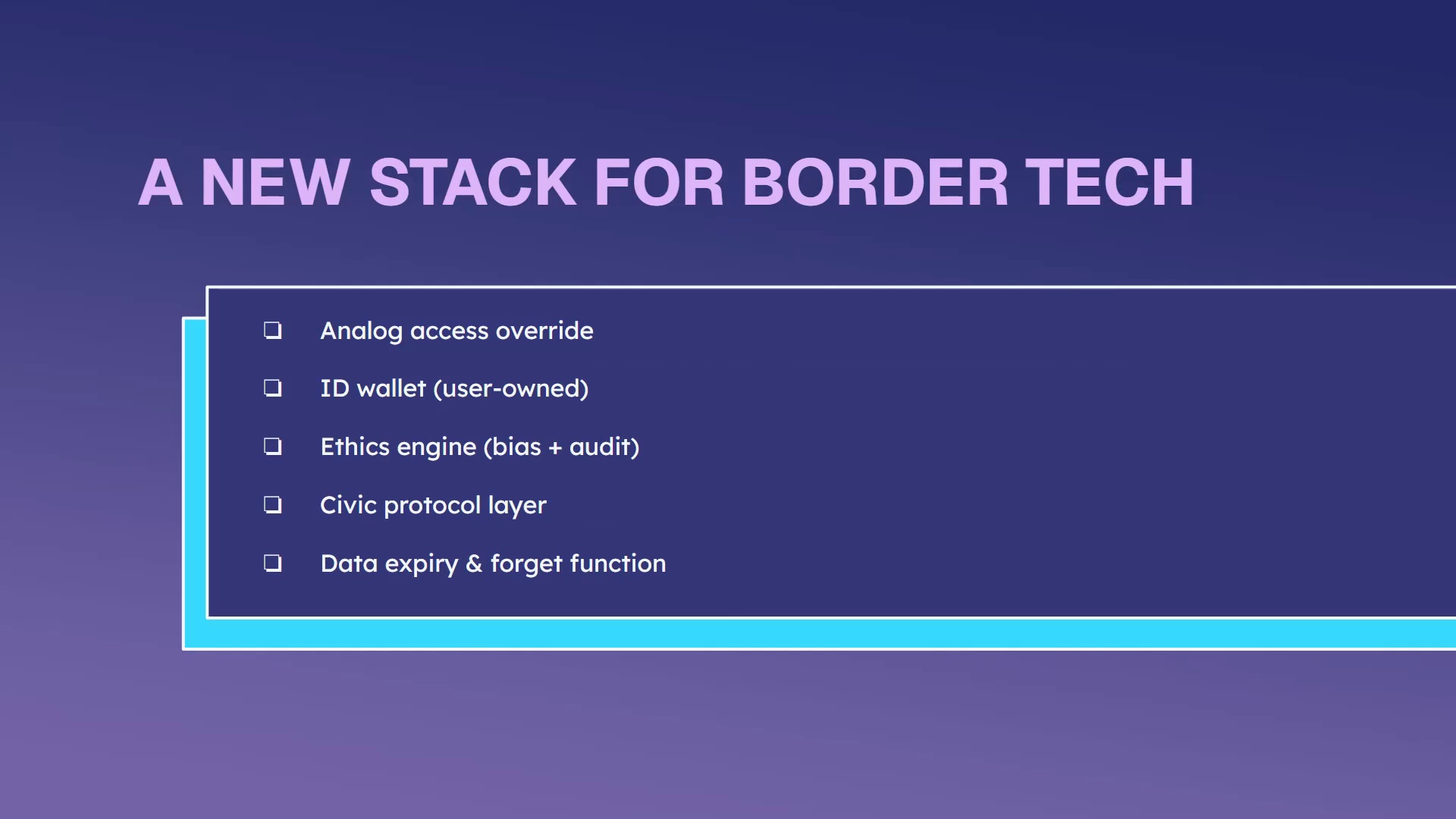 
key(ArrowLeft)
 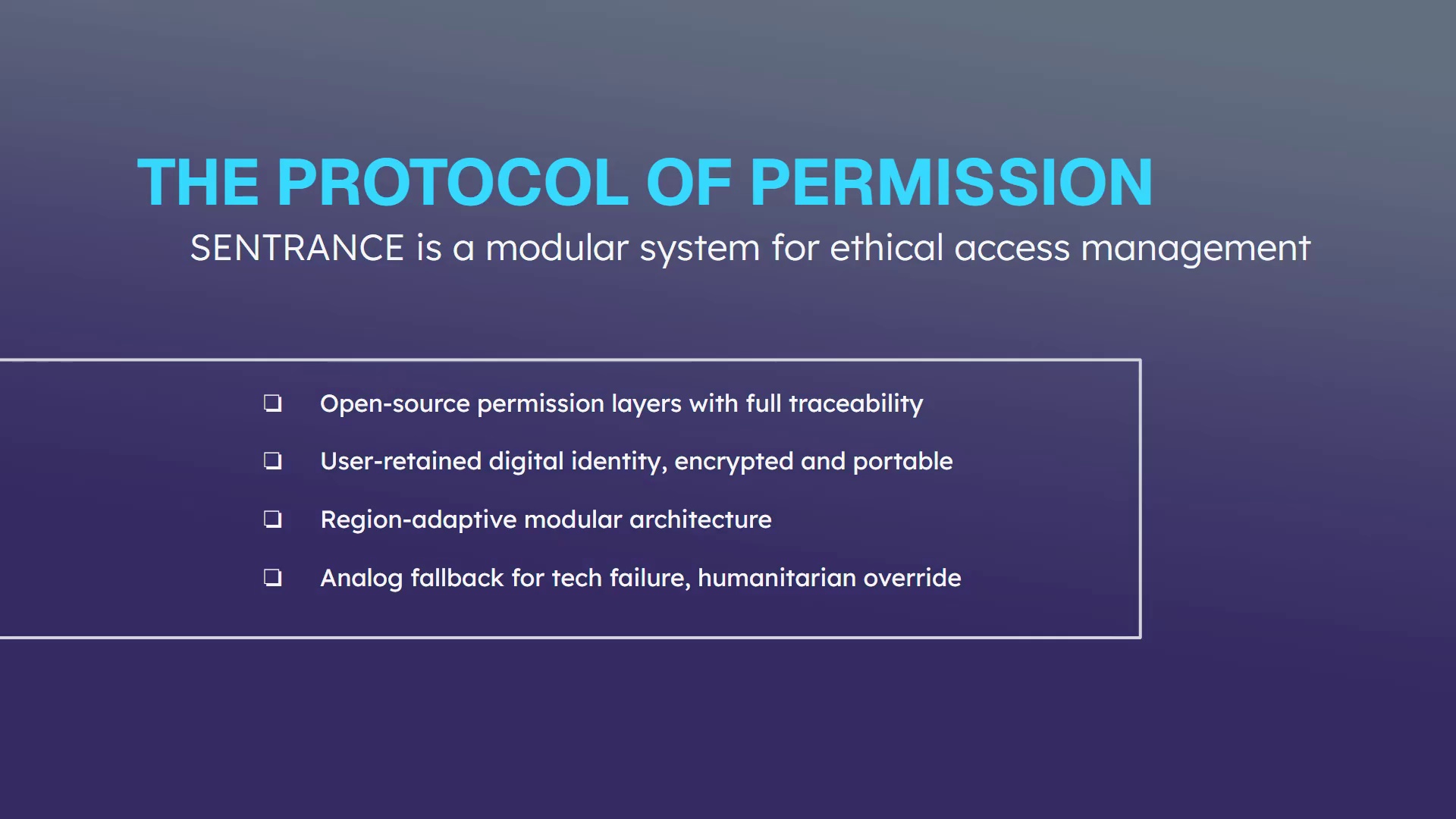 
key(ArrowLeft)
 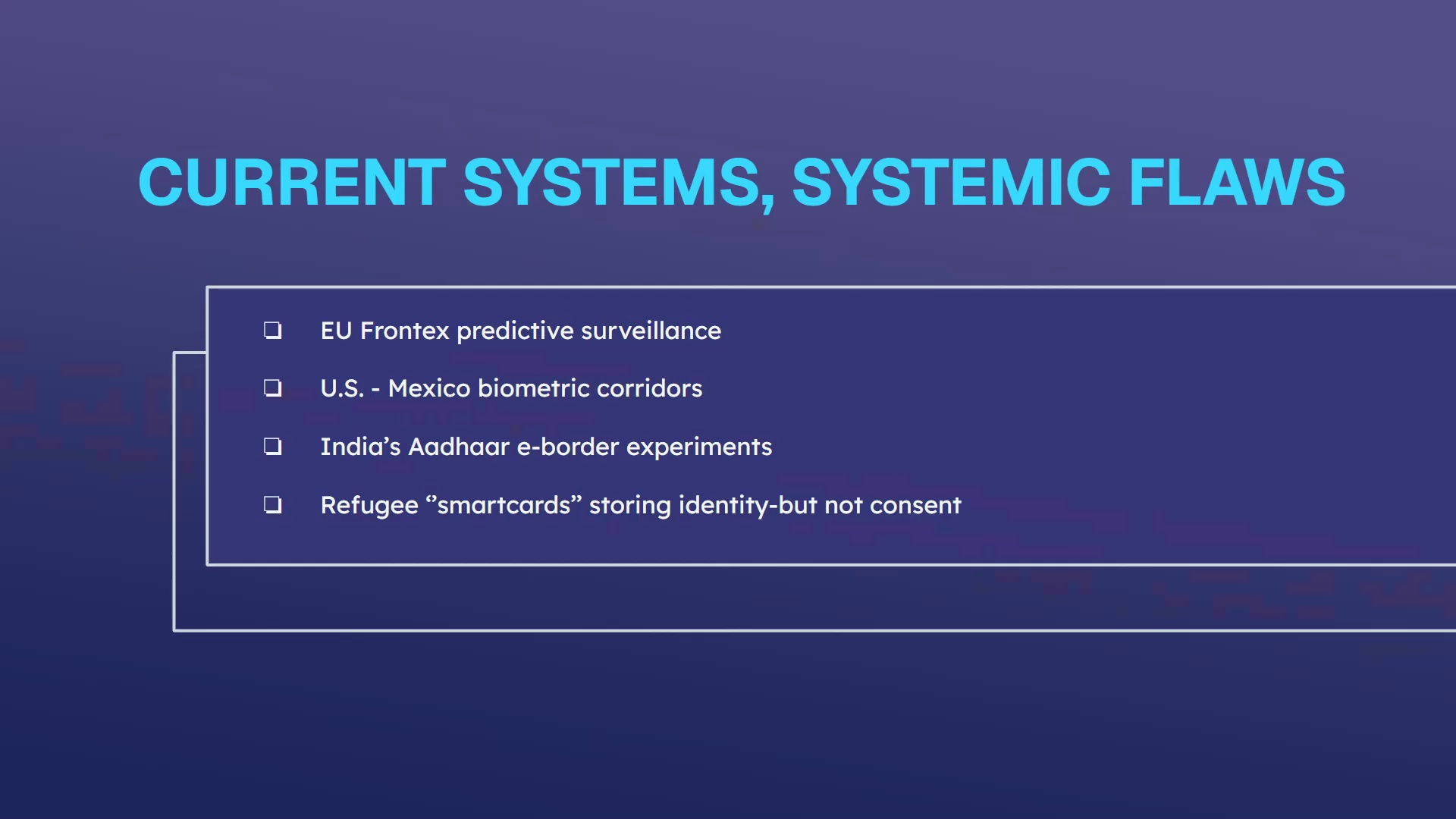 
key(ArrowLeft)
 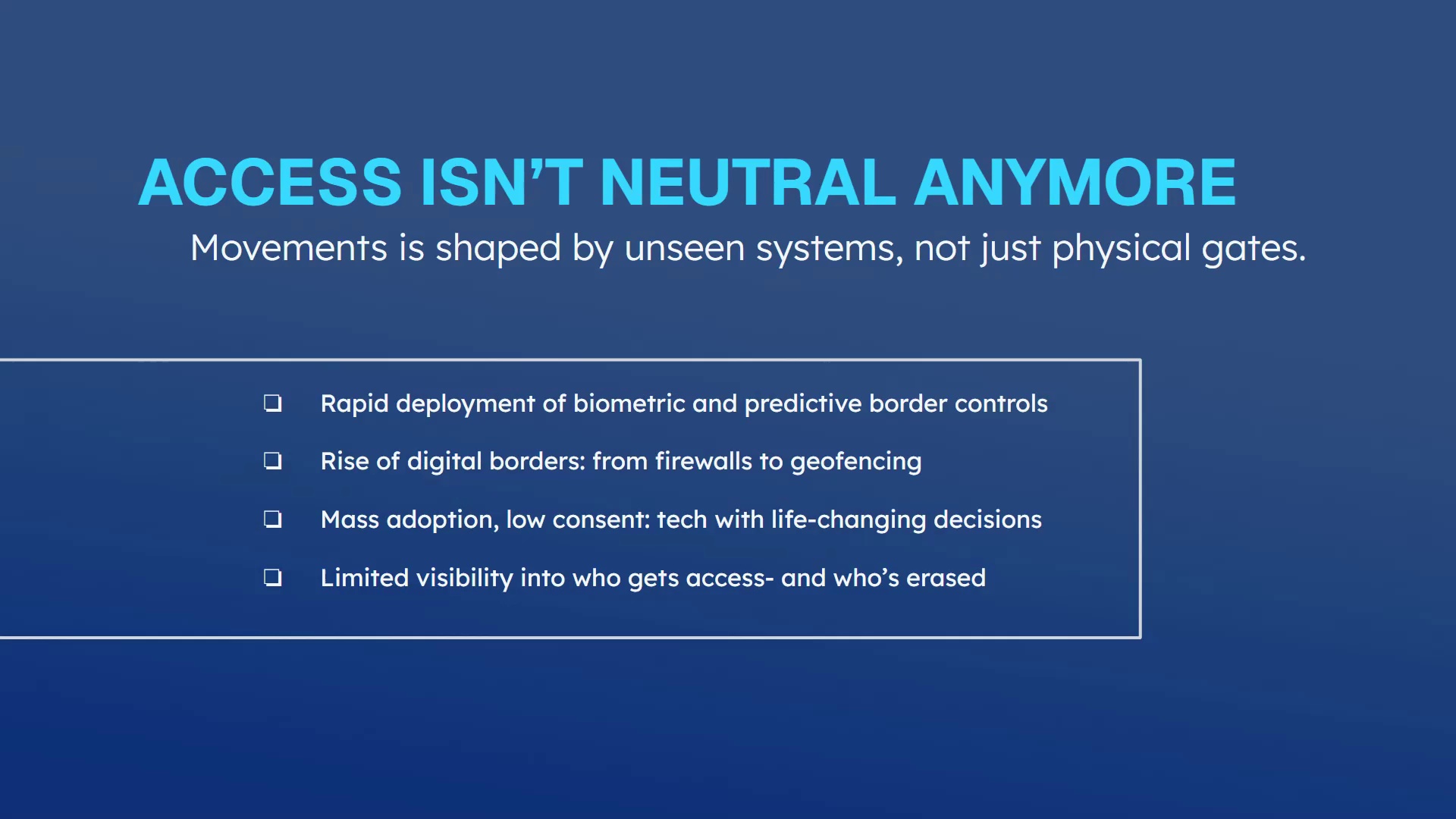 
key(ArrowLeft)
 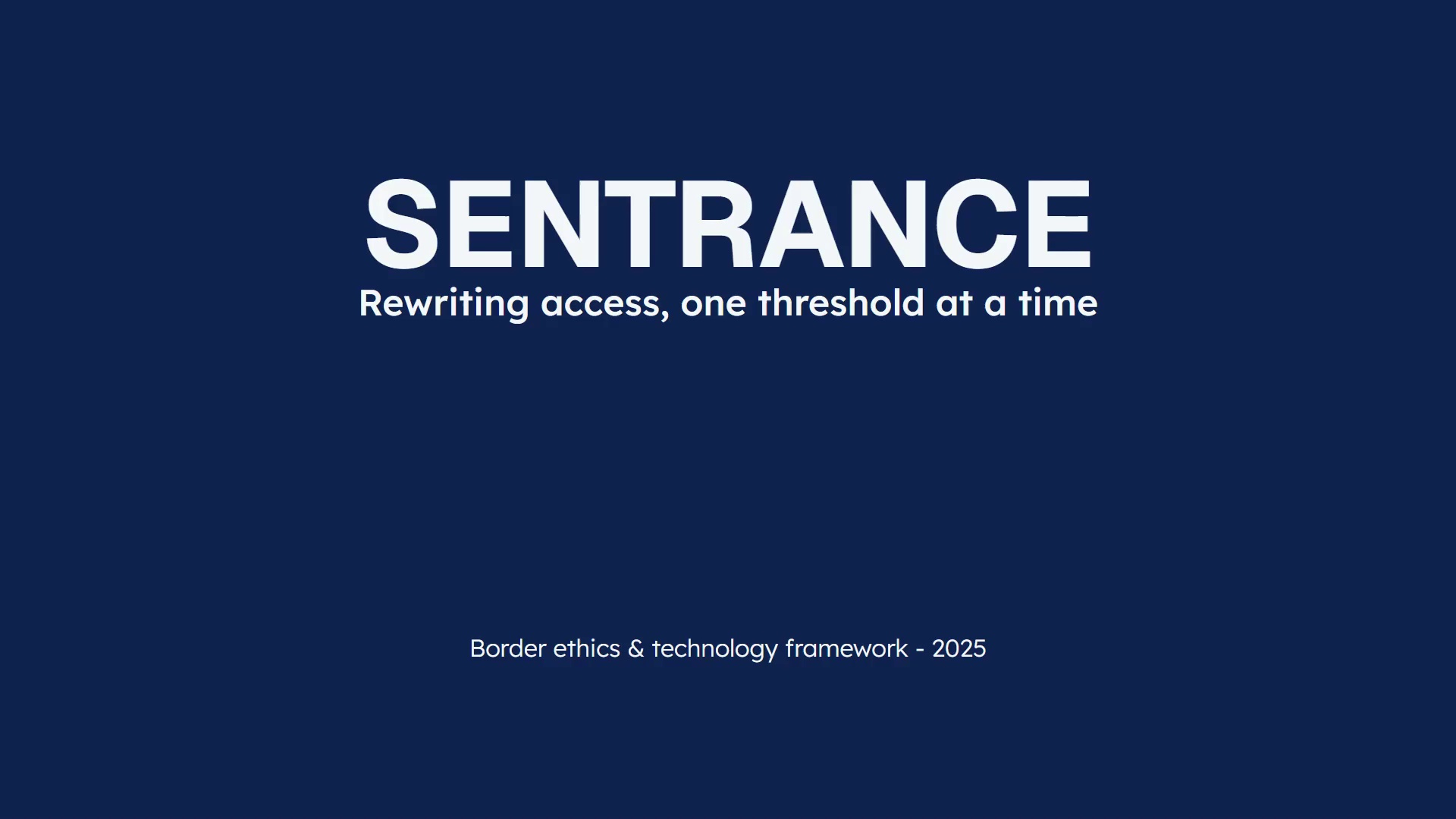 
key(ArrowLeft)
 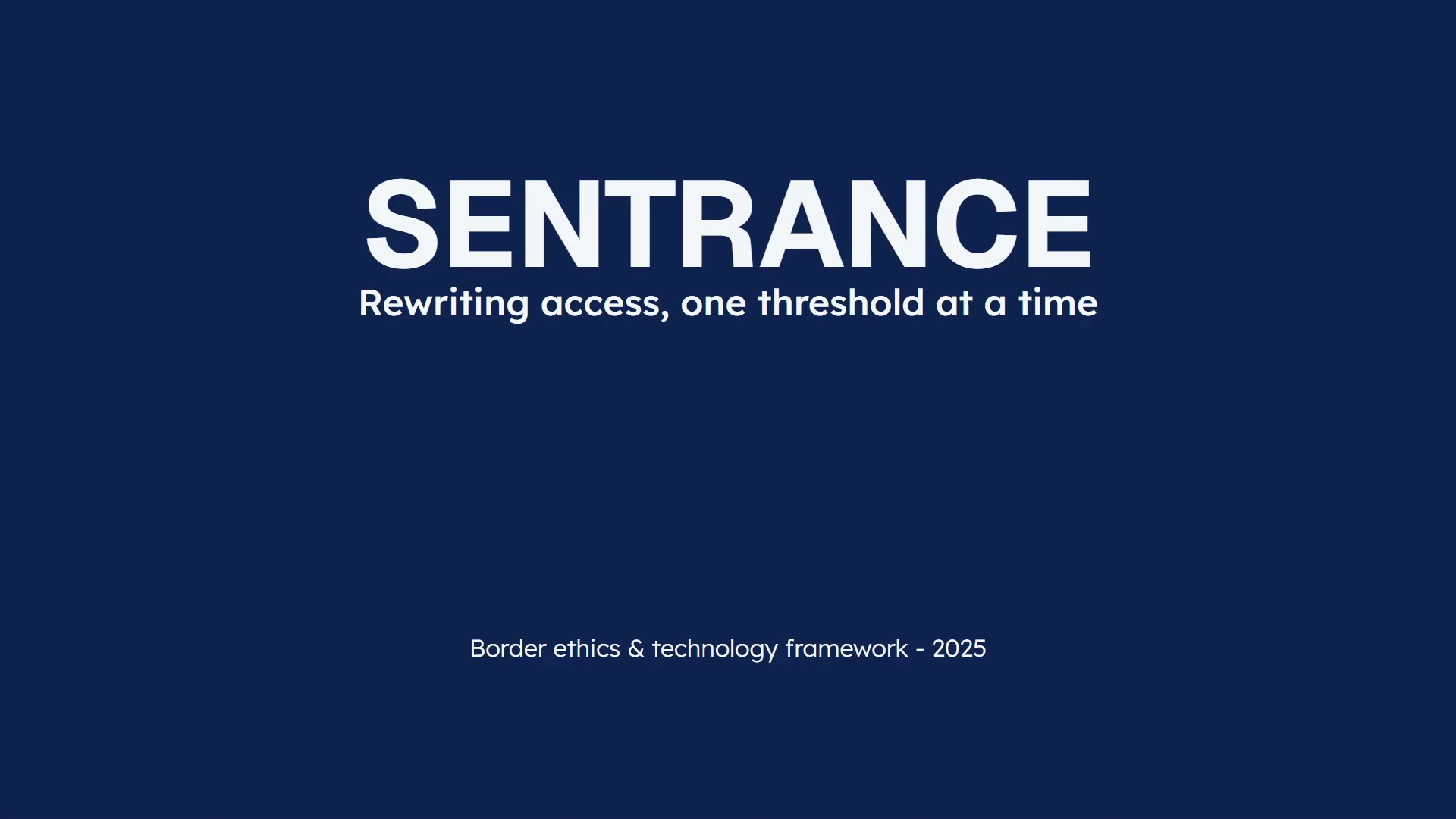 
key(ArrowRight)
 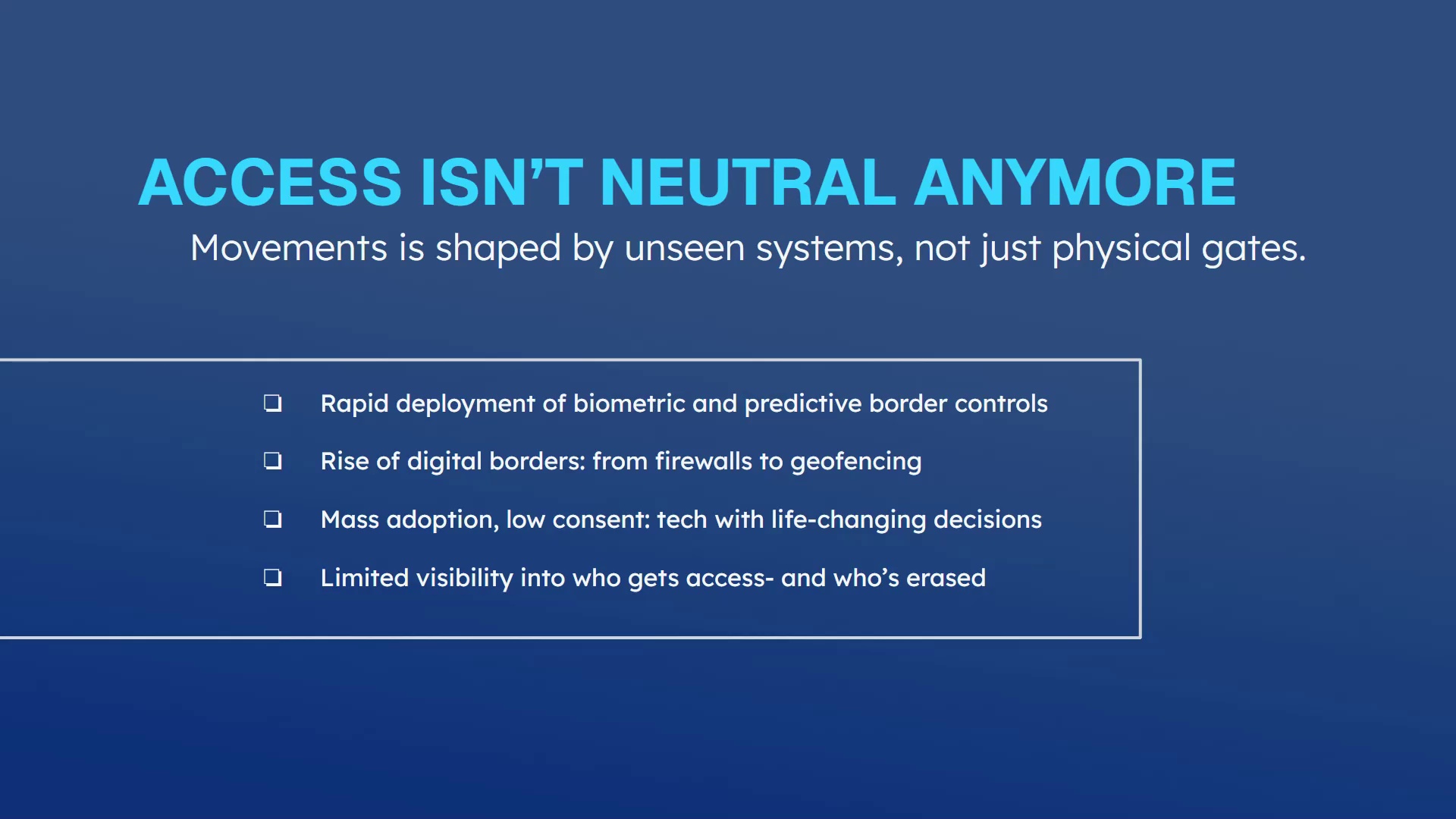 
key(ArrowRight)
 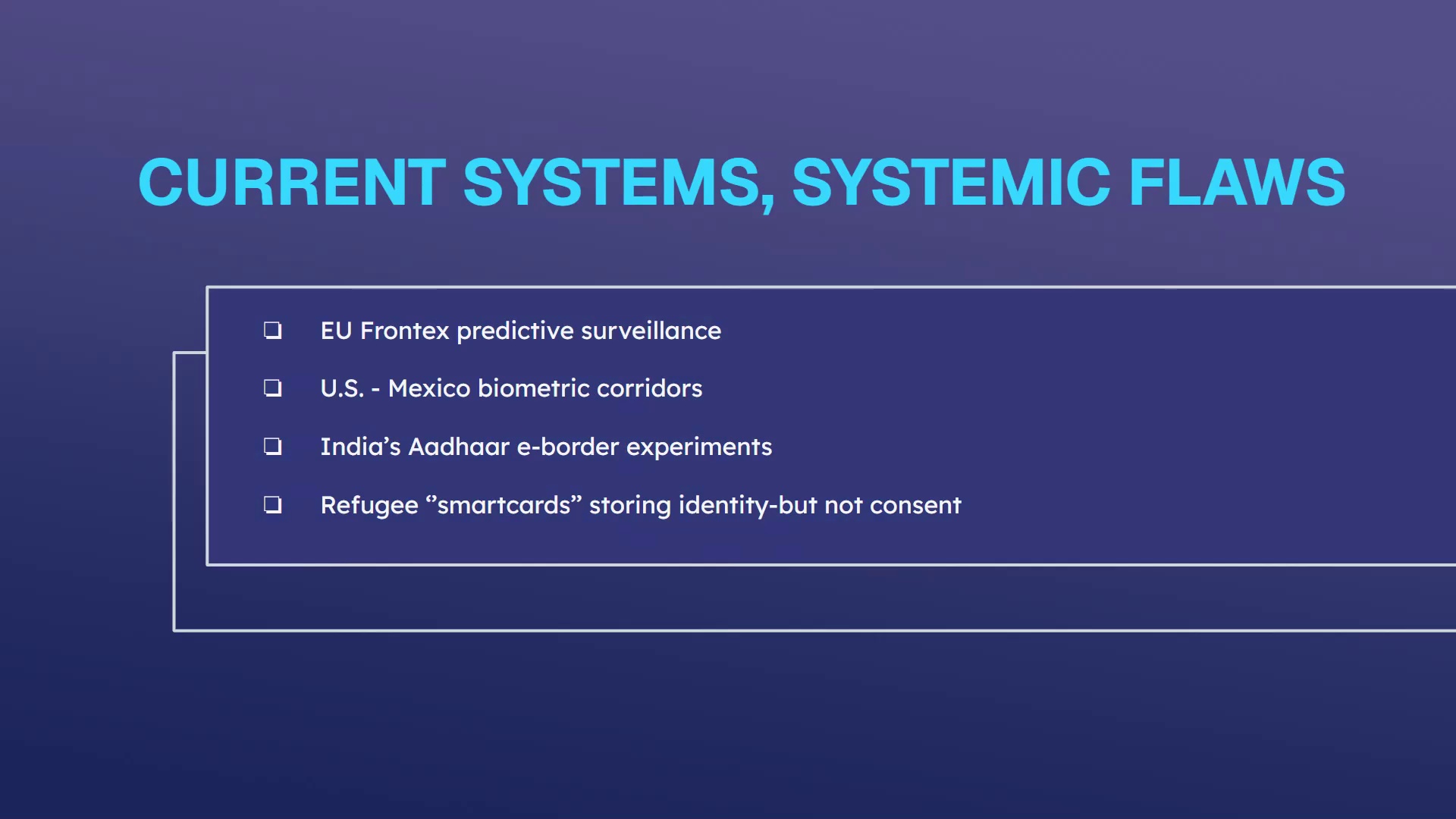 
key(ArrowRight)
 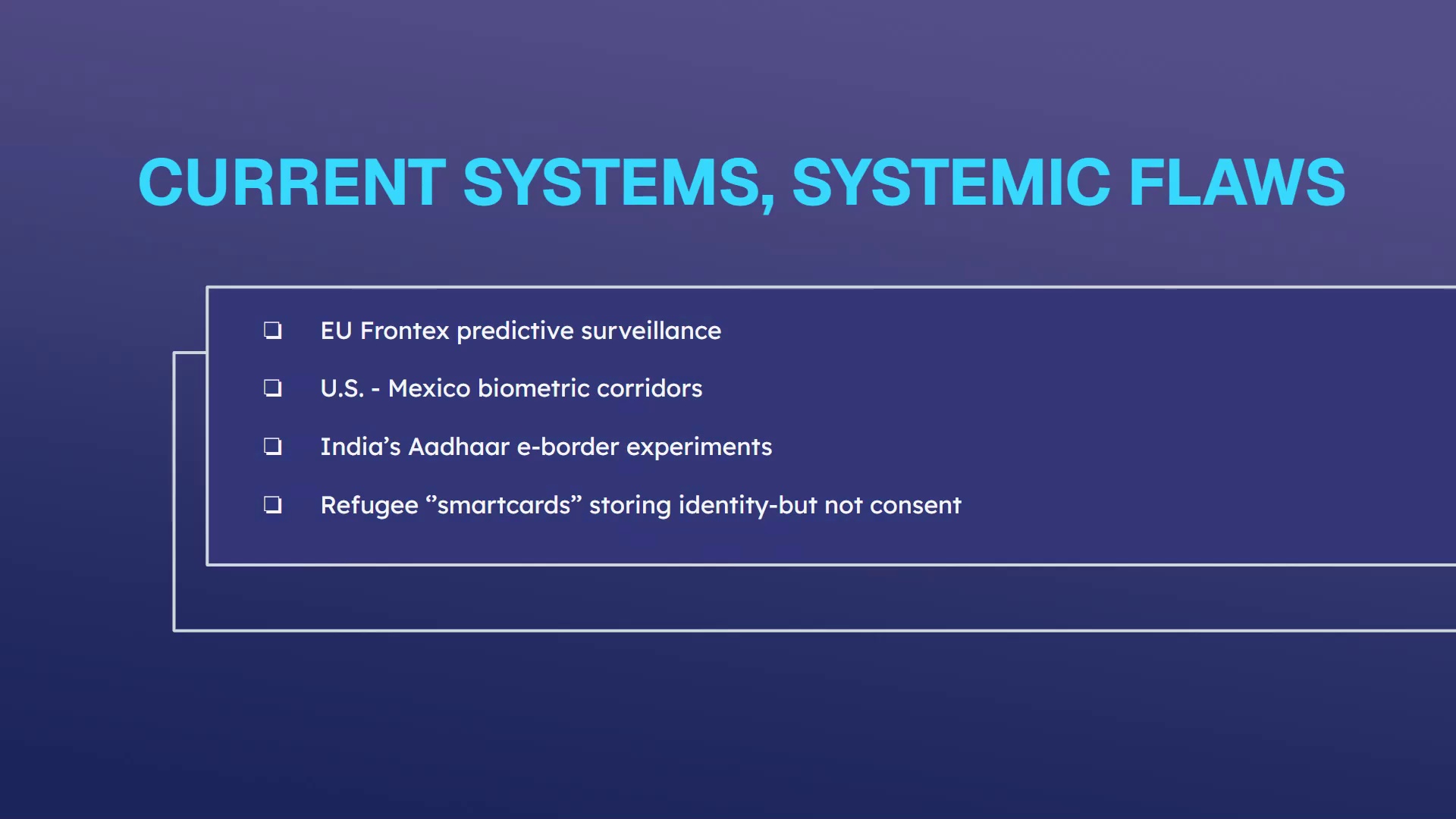 
key(ArrowLeft)
 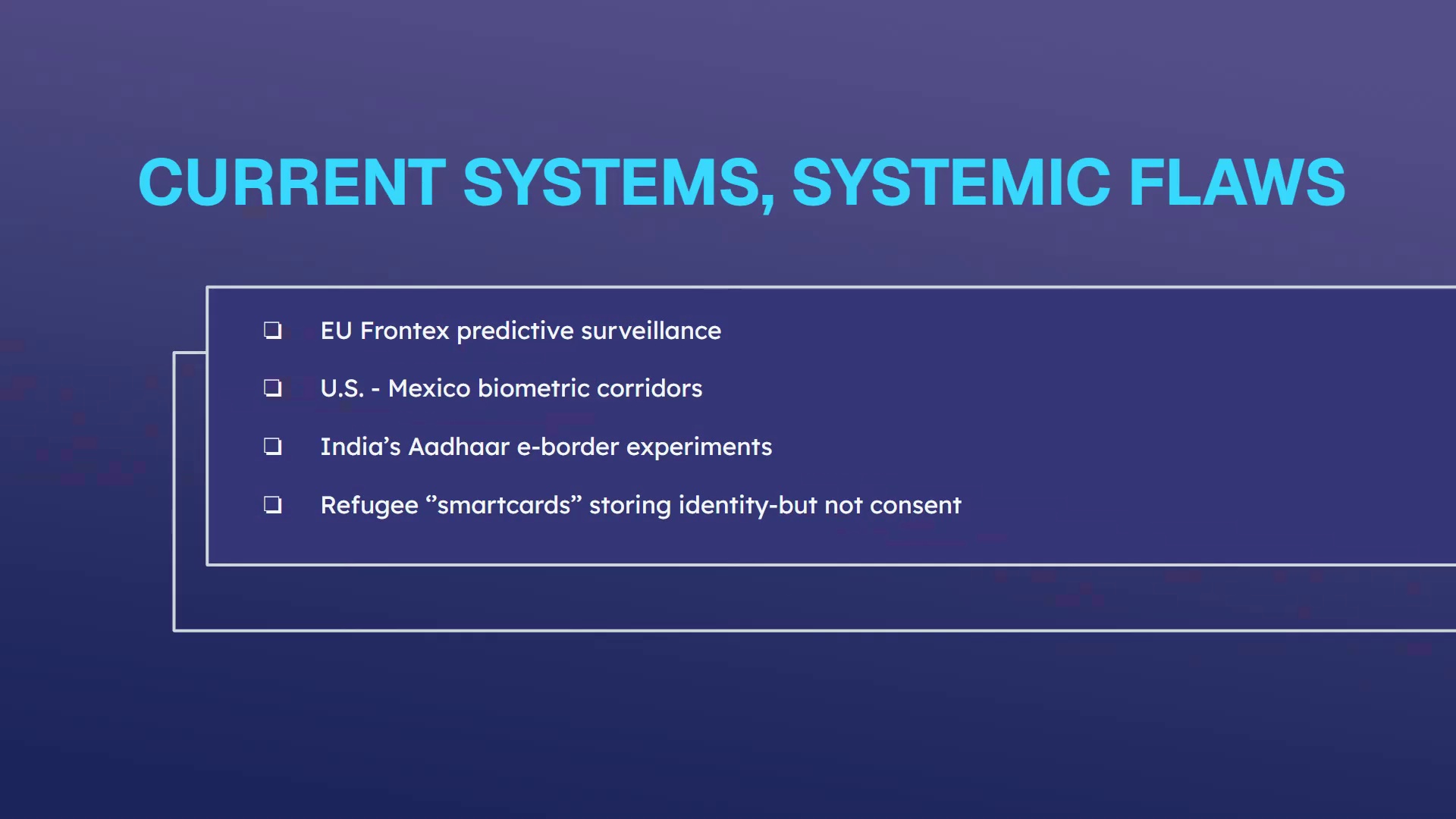 
key(ArrowRight)
 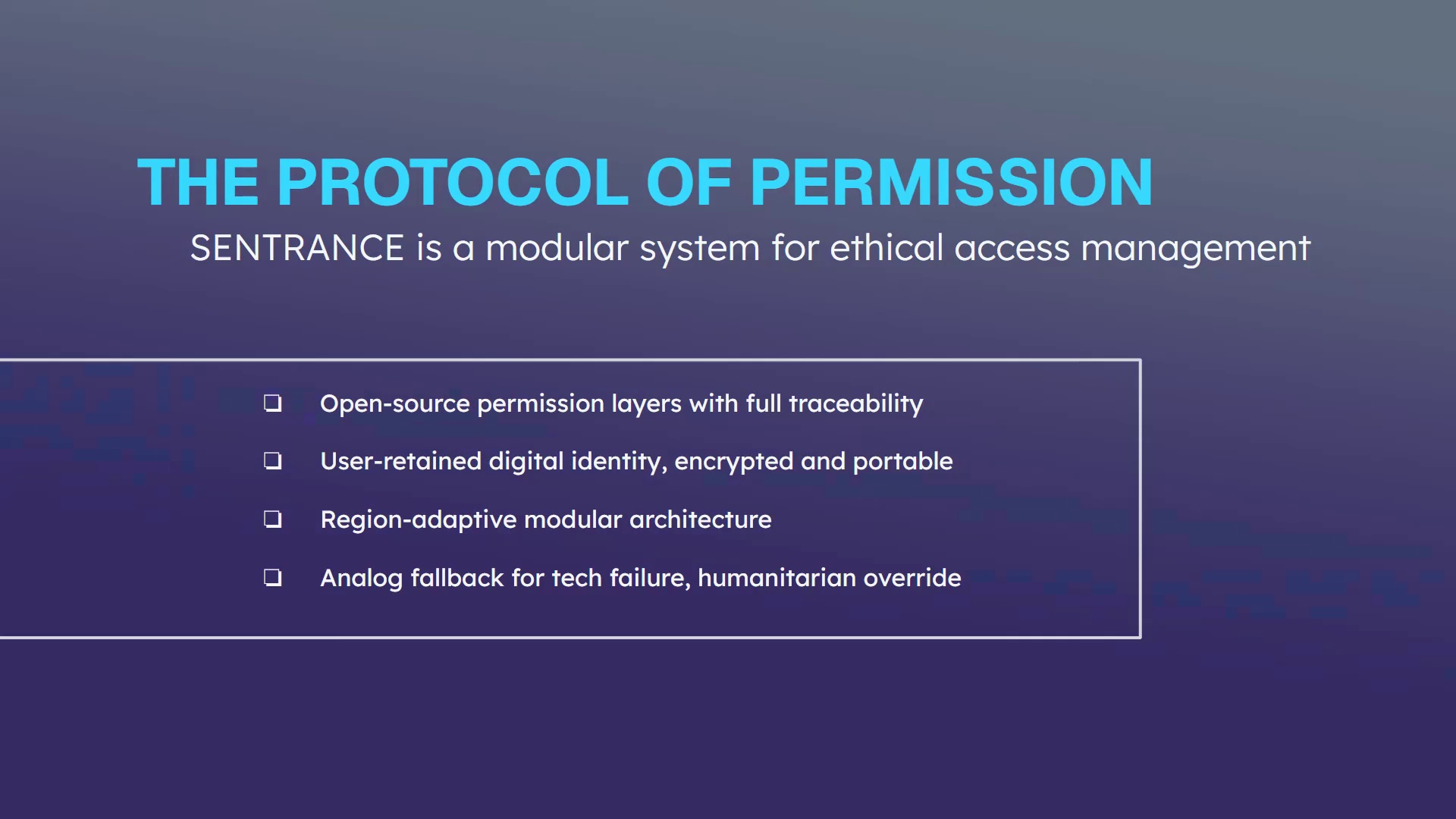 
key(ArrowRight)
 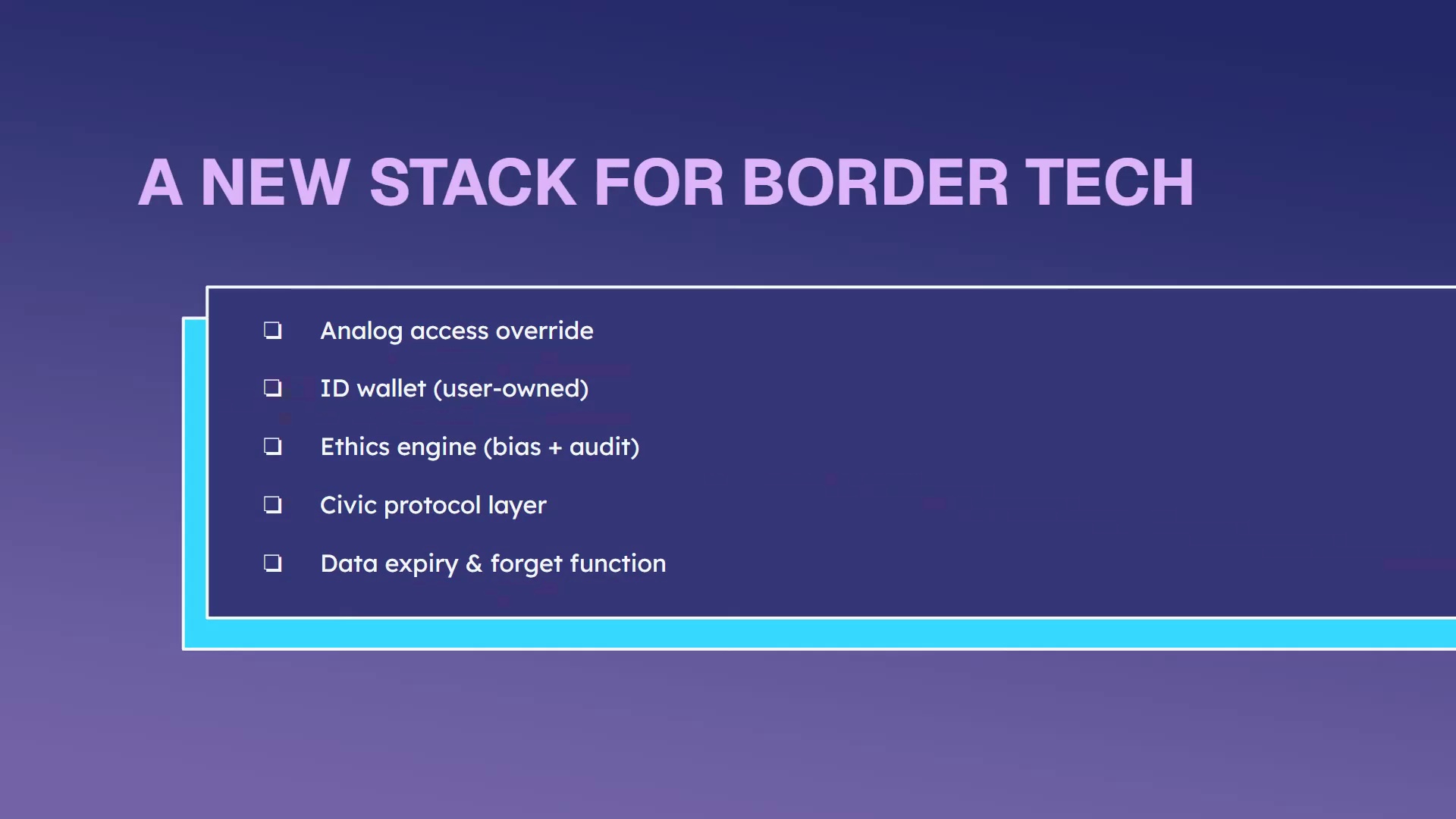 
key(ArrowRight)
 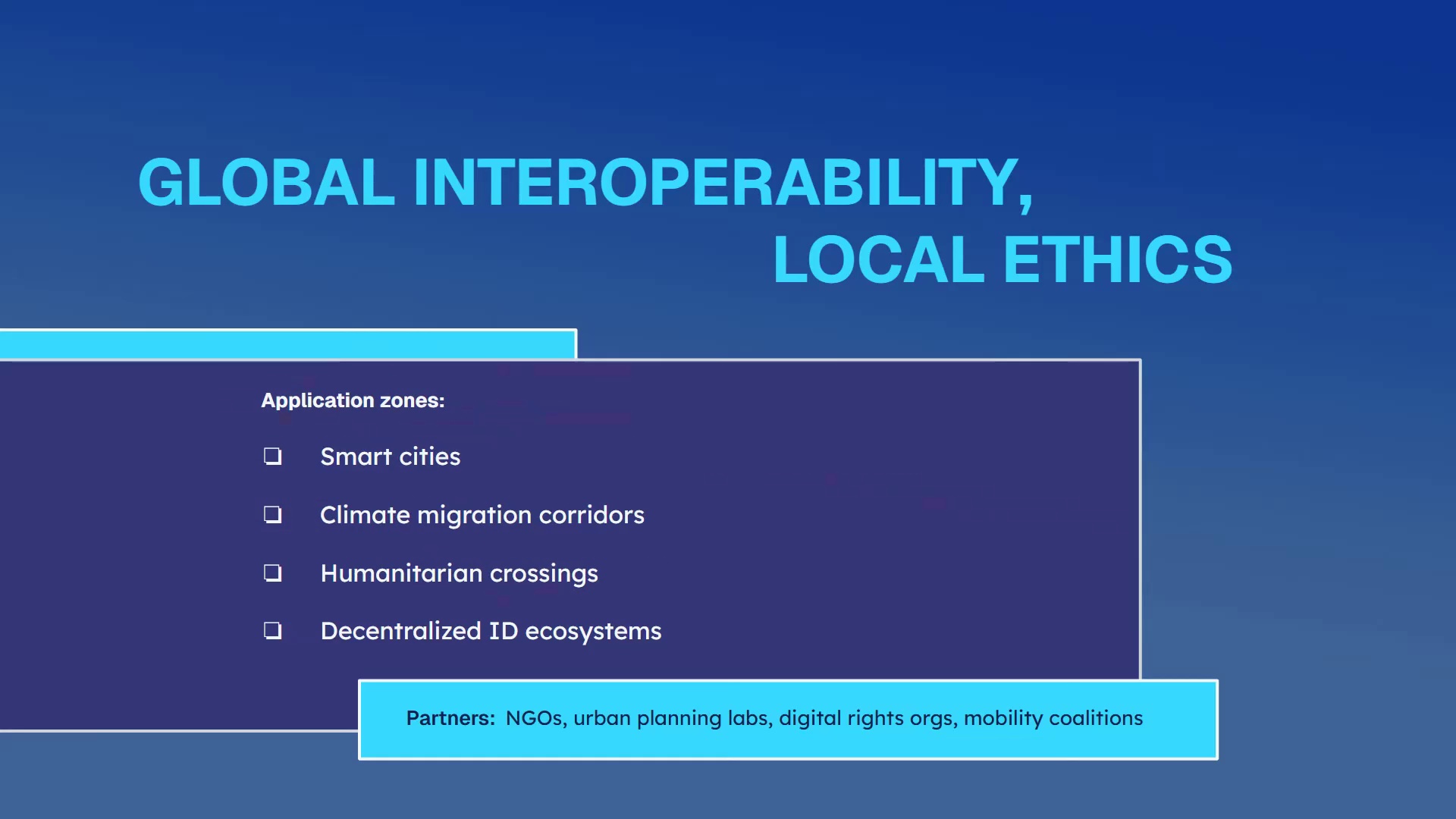 
key(ArrowRight)
 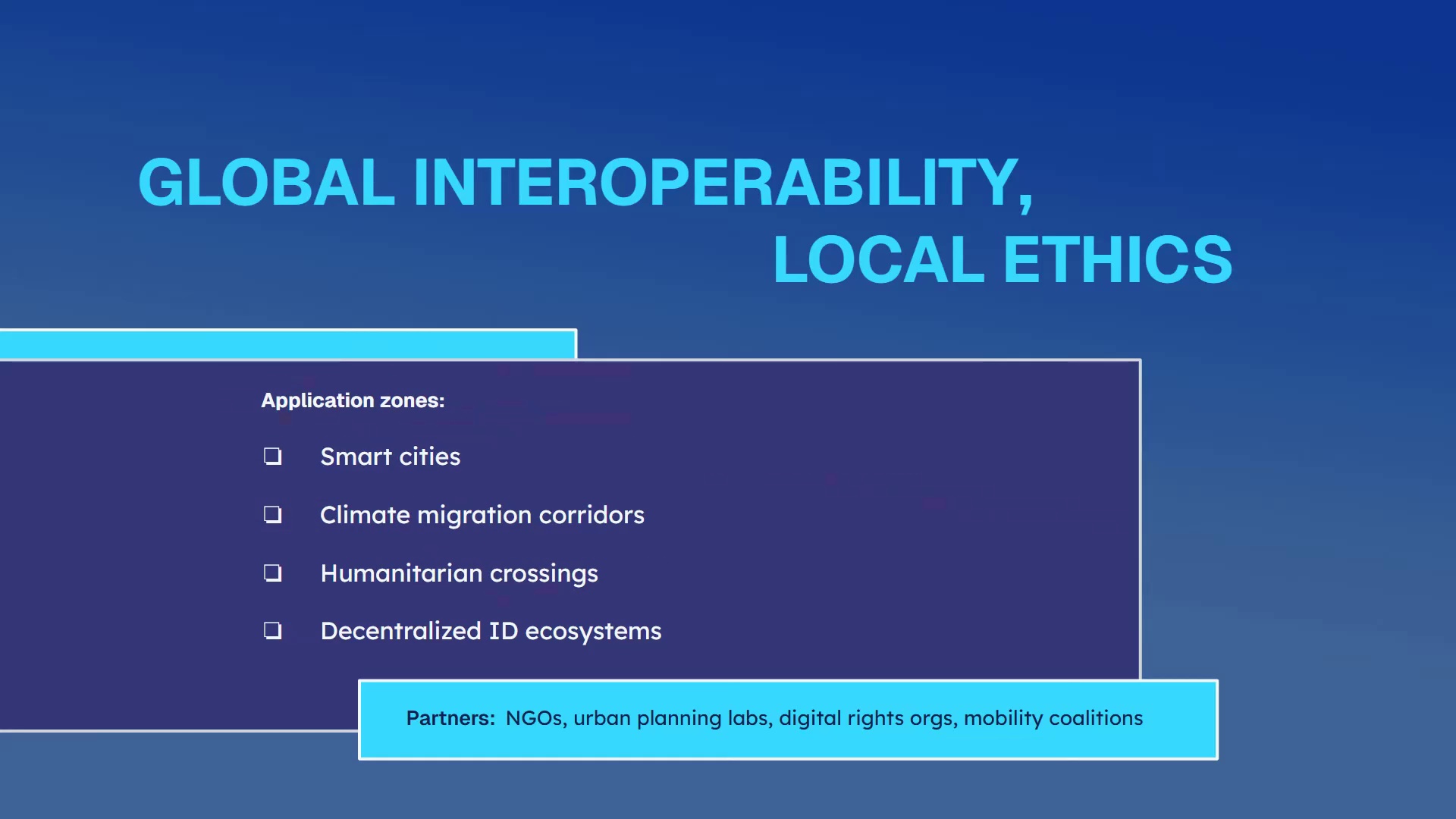 
key(ArrowRight)
 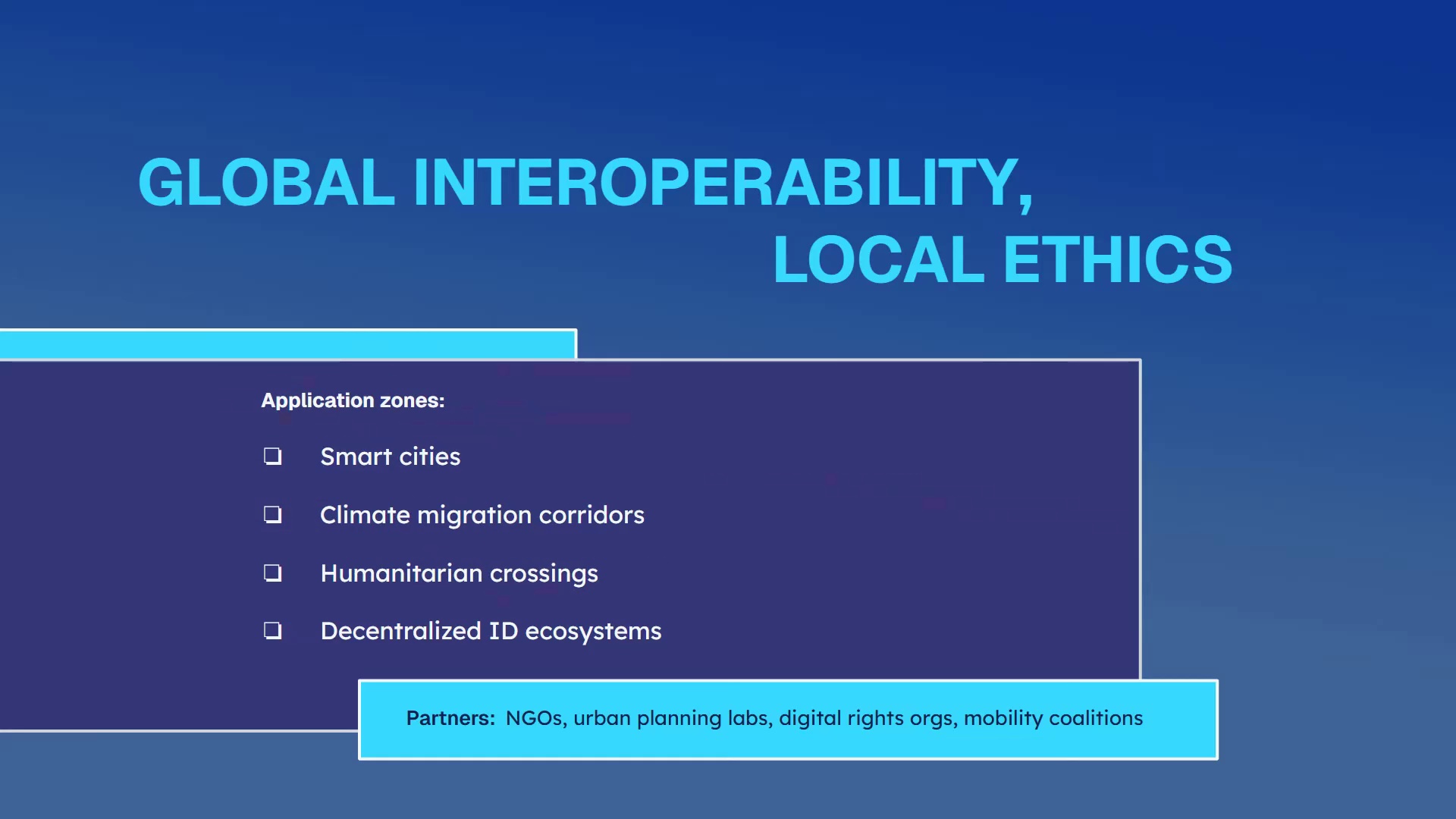 
key(Escape)
 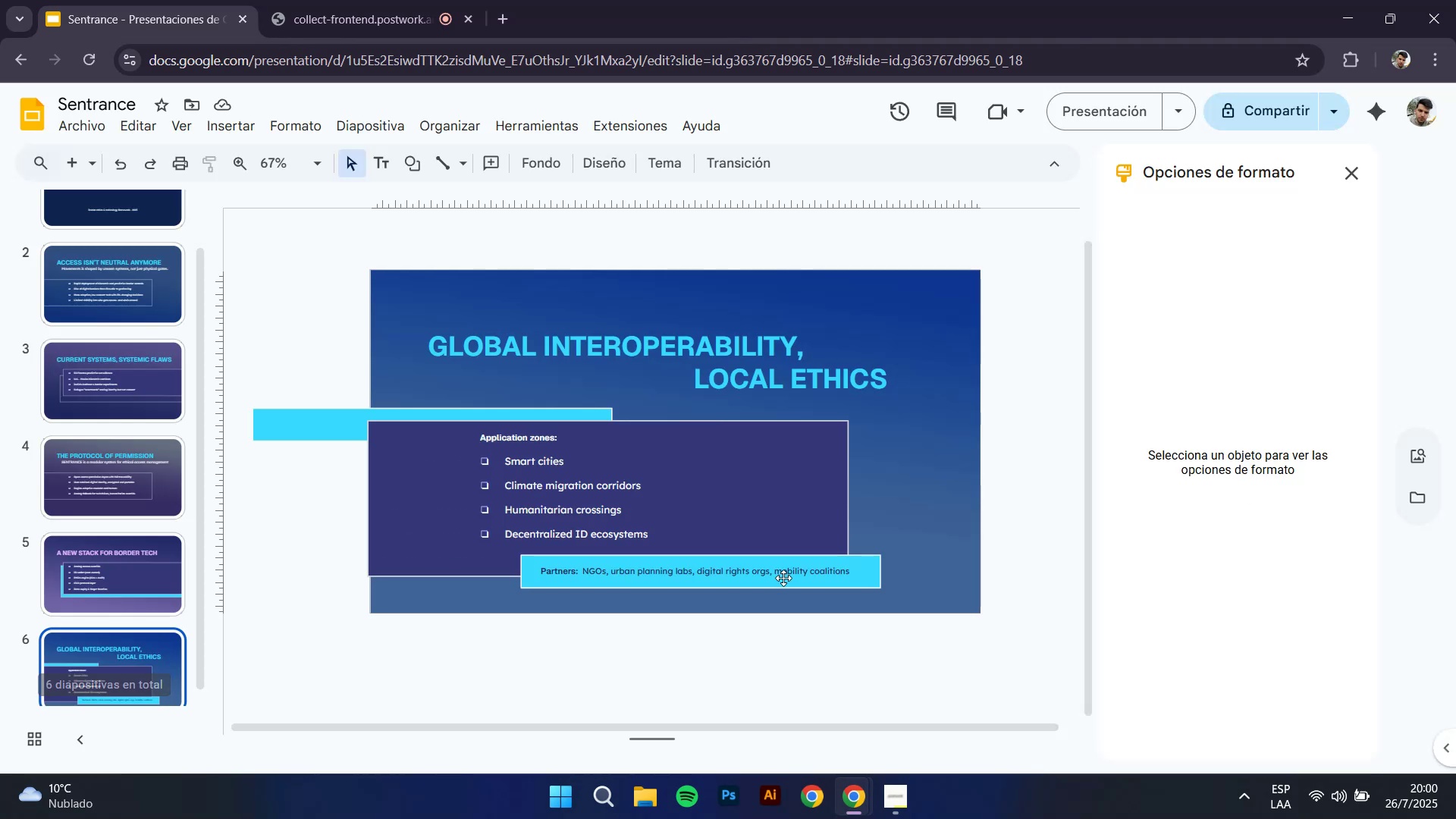 
left_click([937, 301])
 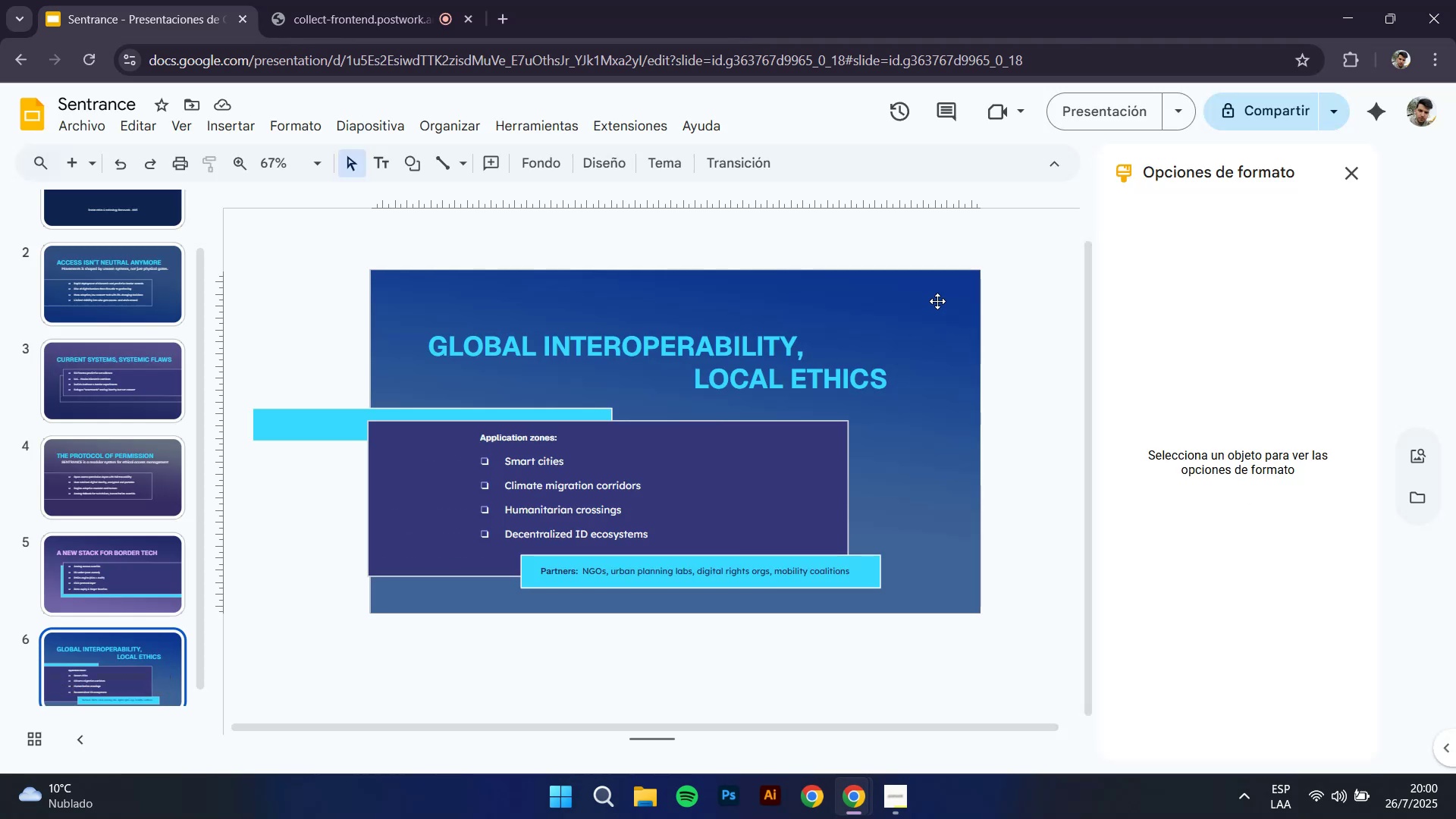 
key(Control+C)
 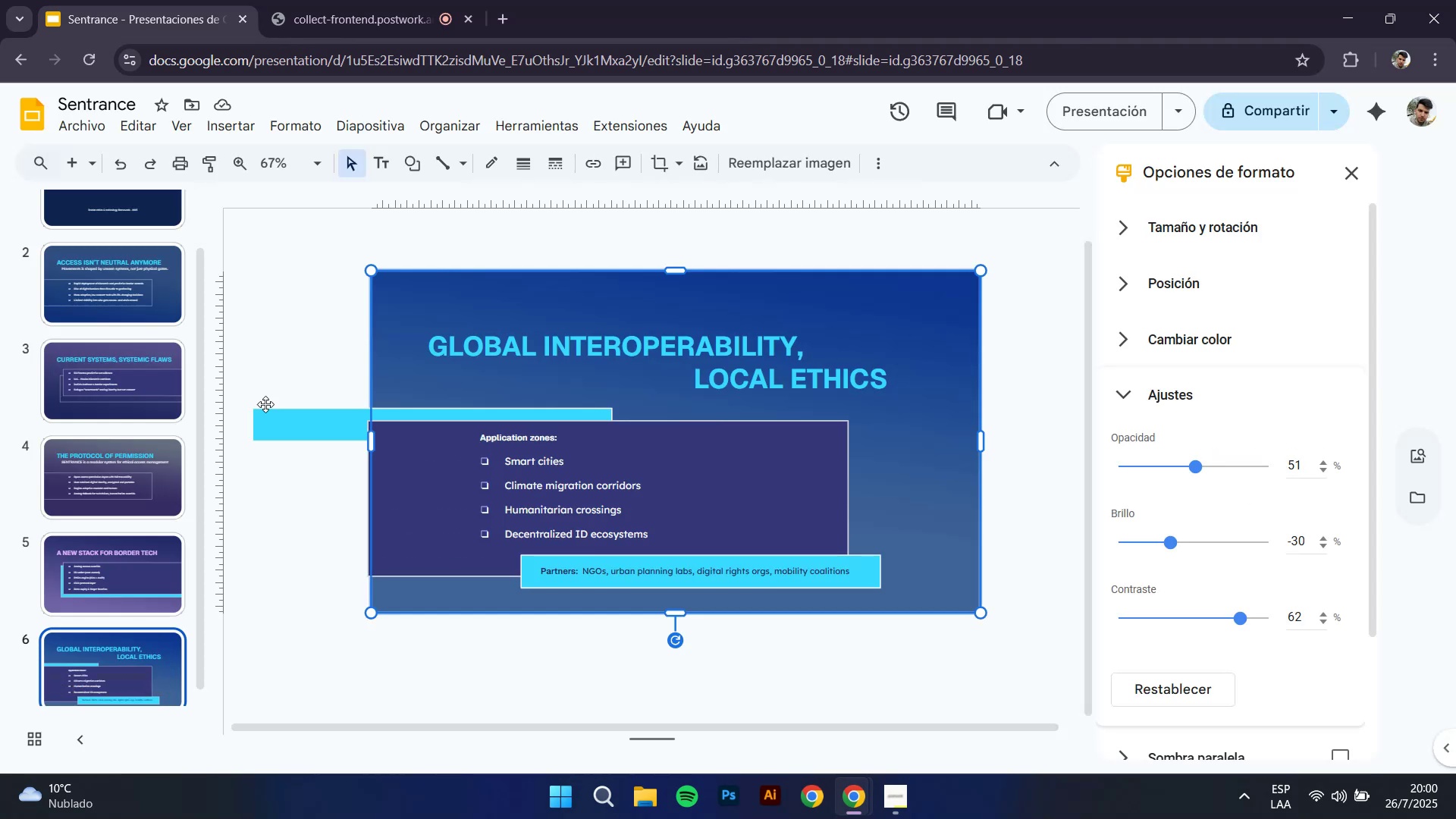 
scroll: coordinate [130, 398], scroll_direction: up, amount: 5.0
 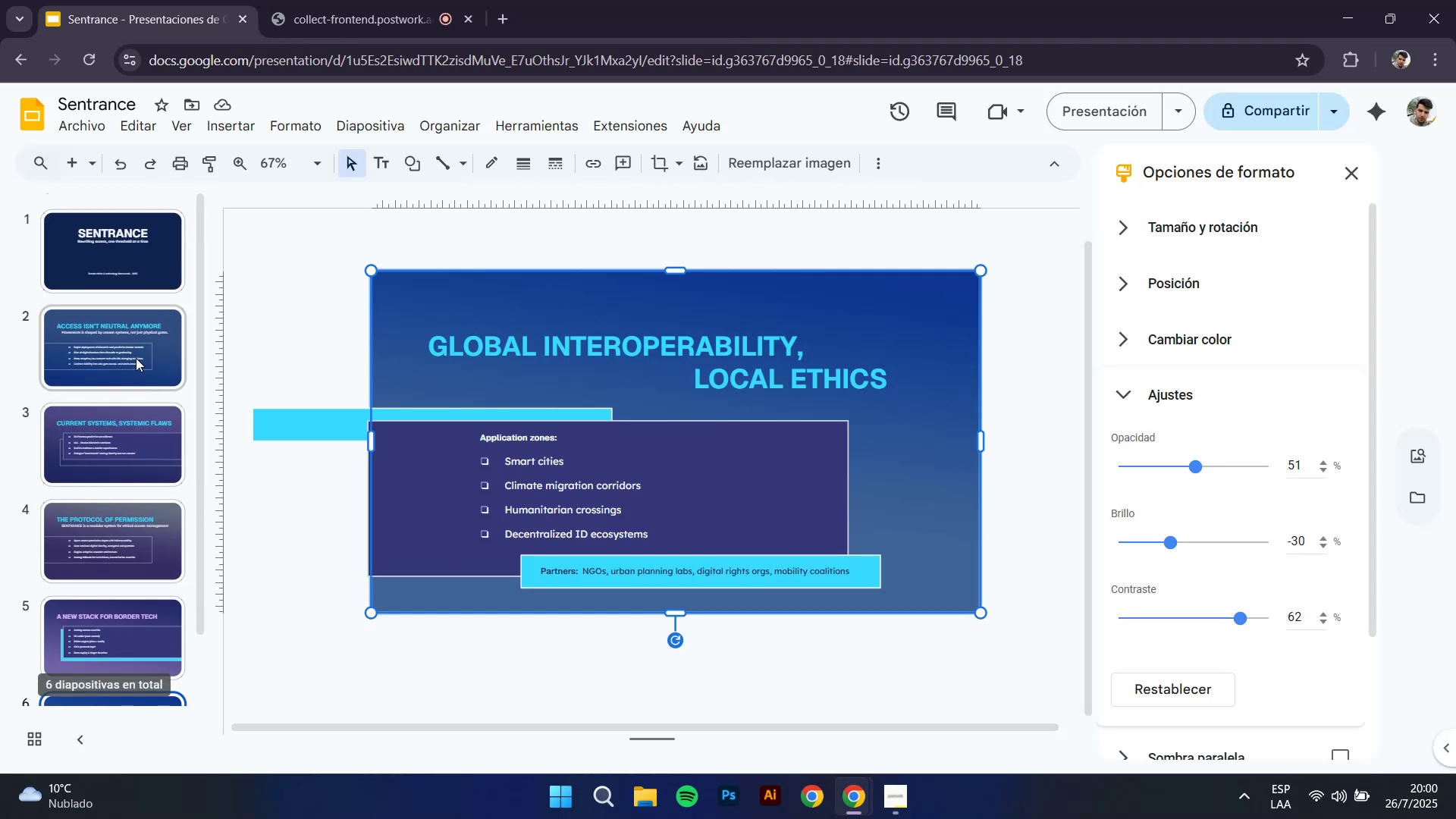 
left_click([143, 293])
 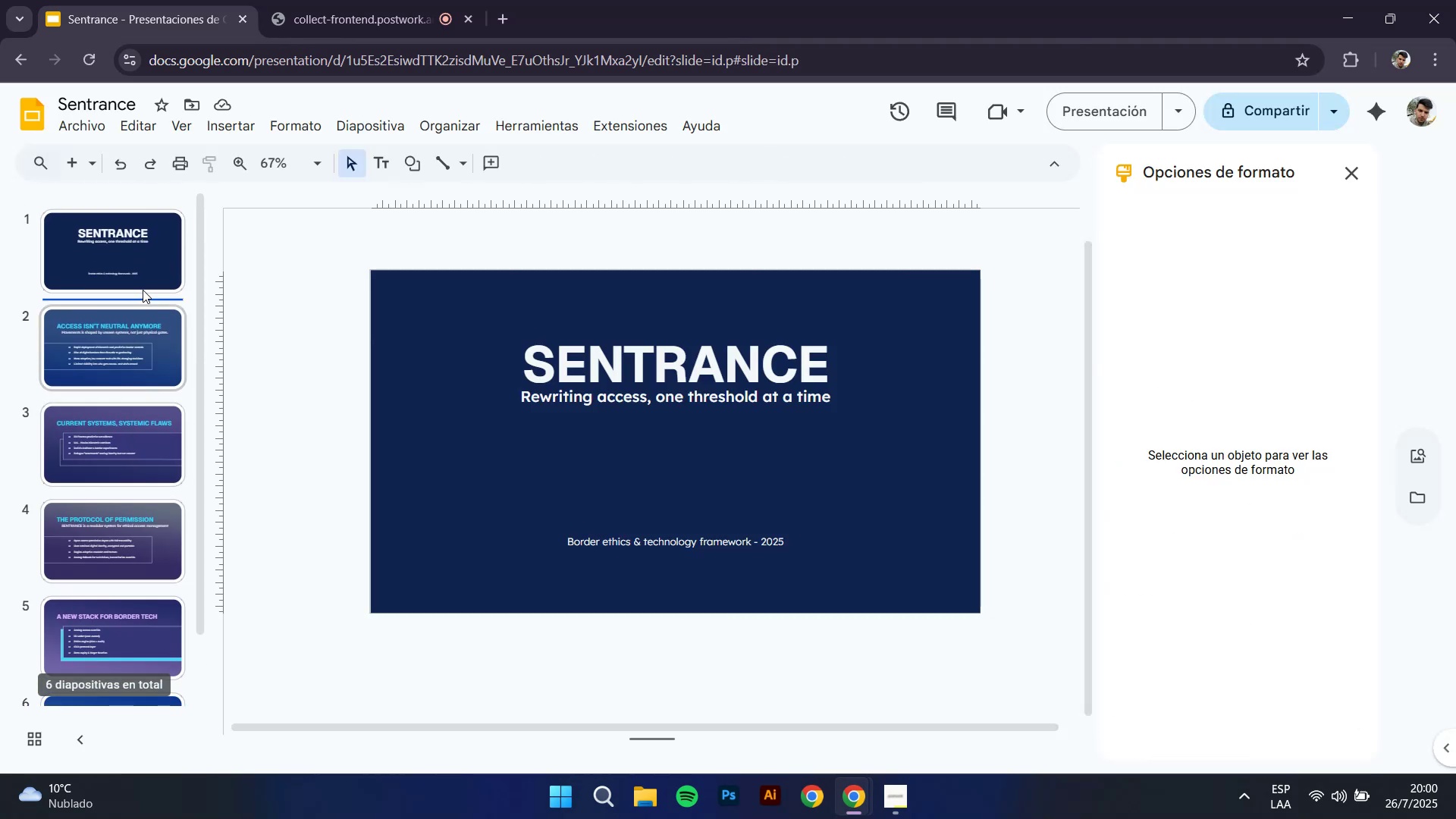 
left_click([146, 269])
 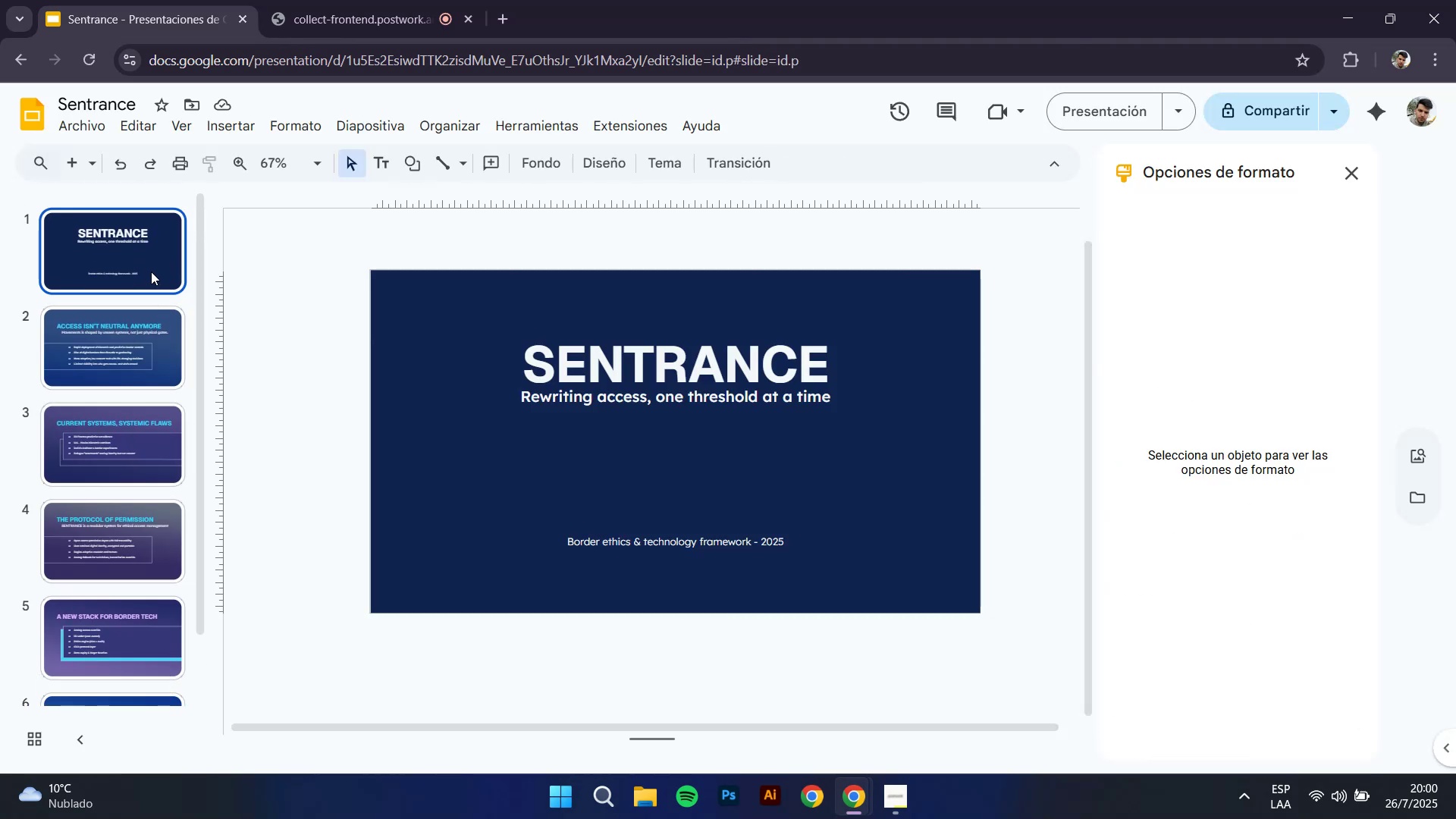 
key(Control+V)
 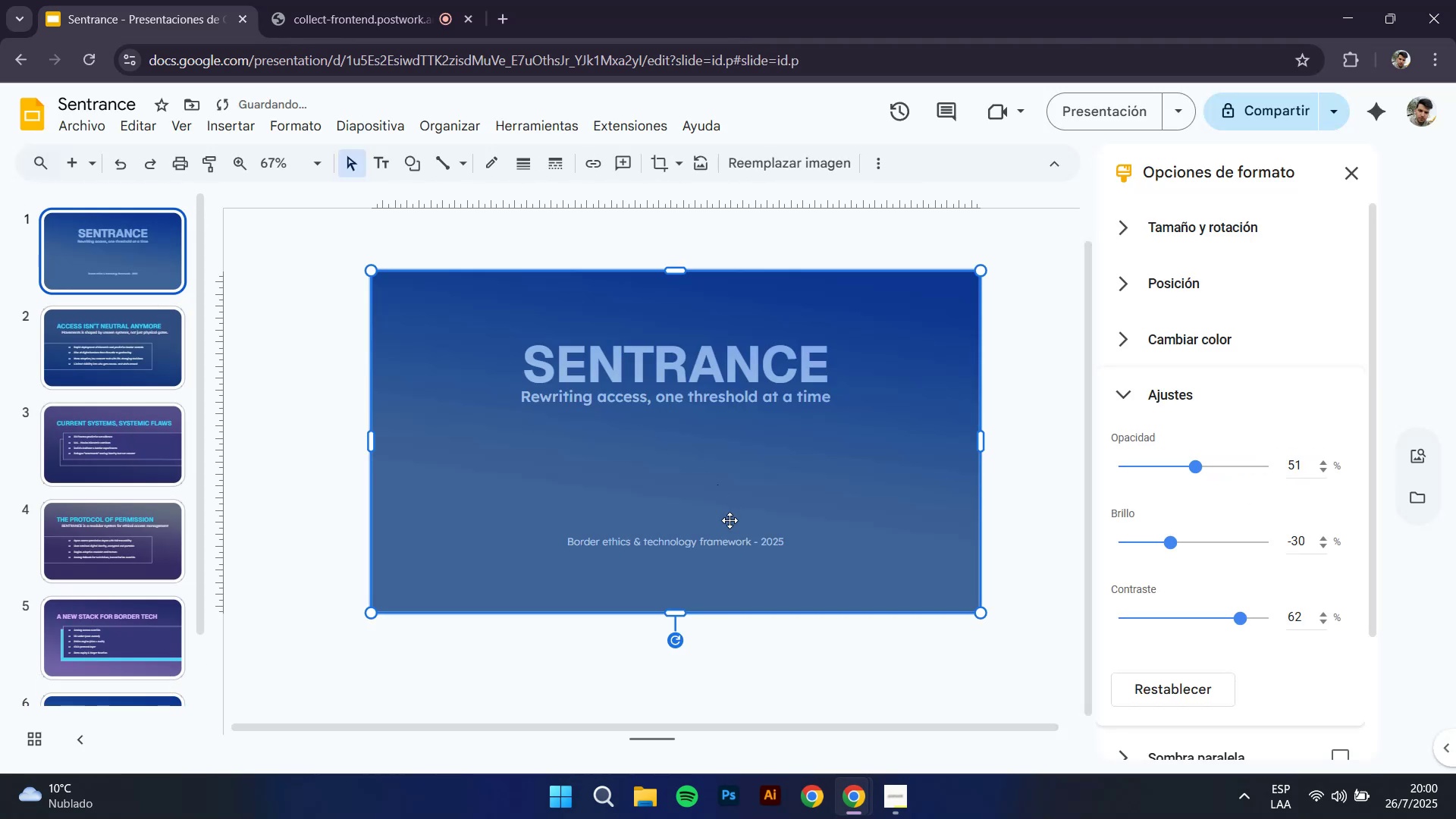 
hold_key(key=ShiftLeft, duration=0.95)
 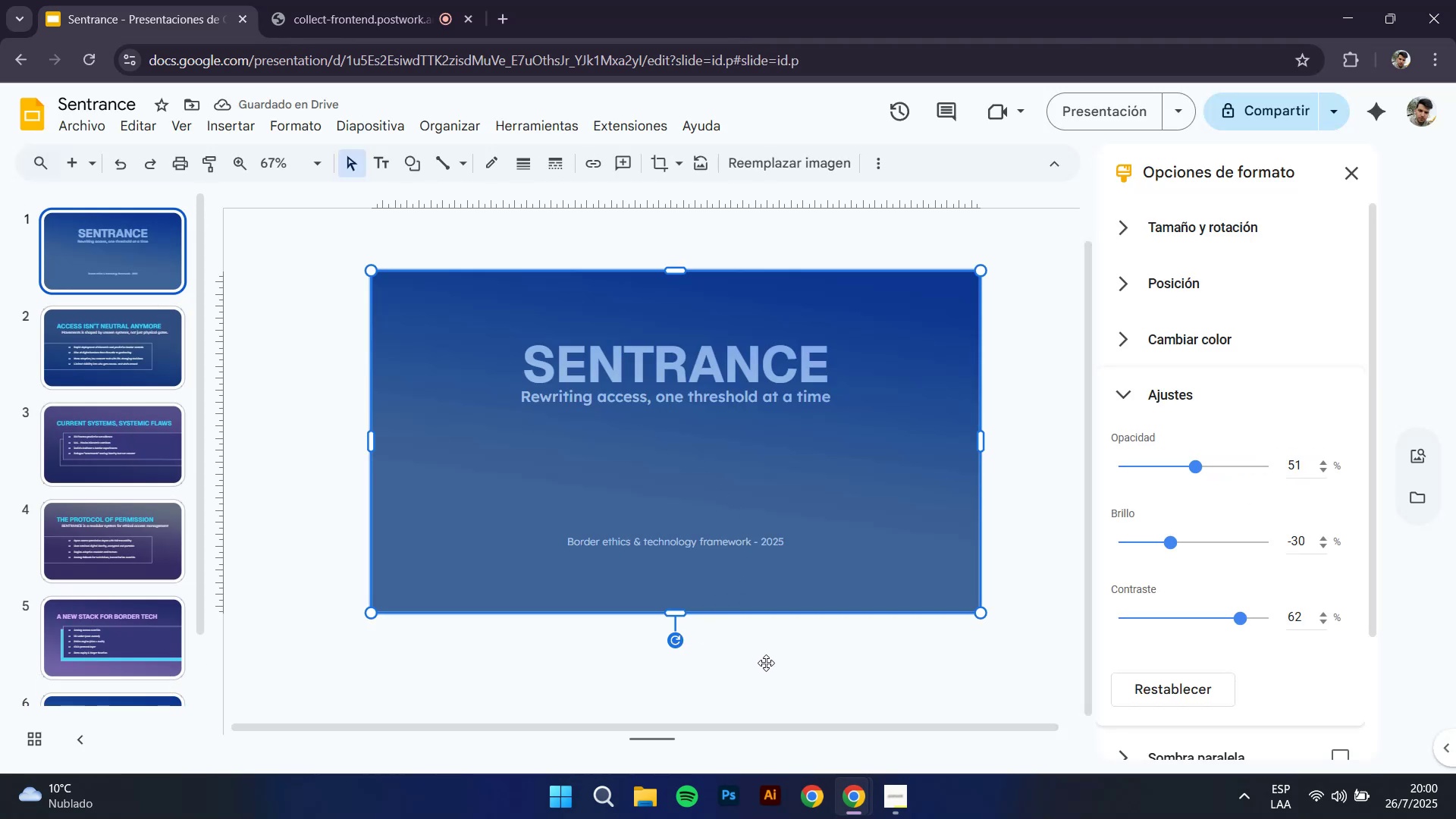 
left_click([766, 663])
 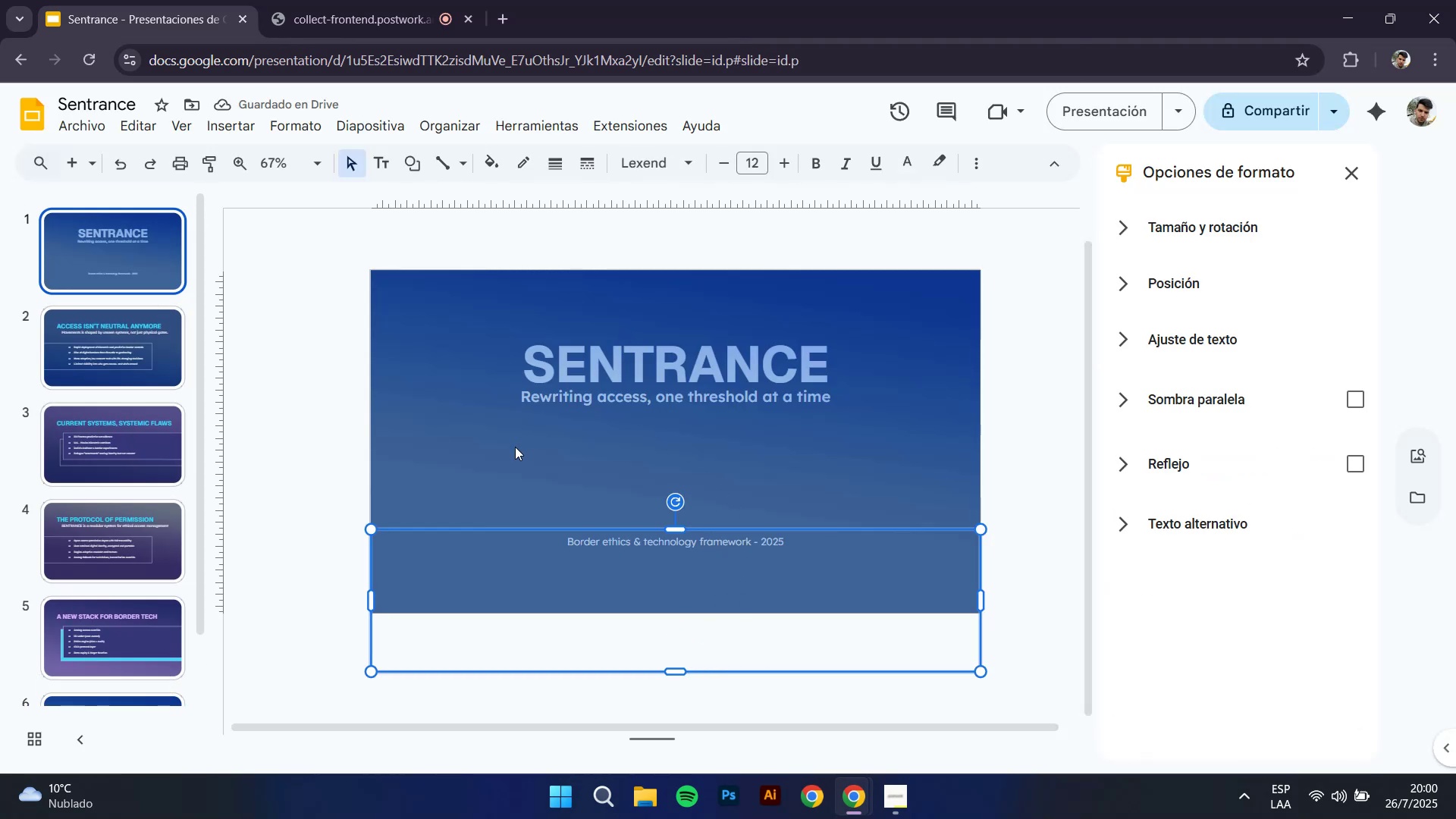 
left_click([341, 435])
 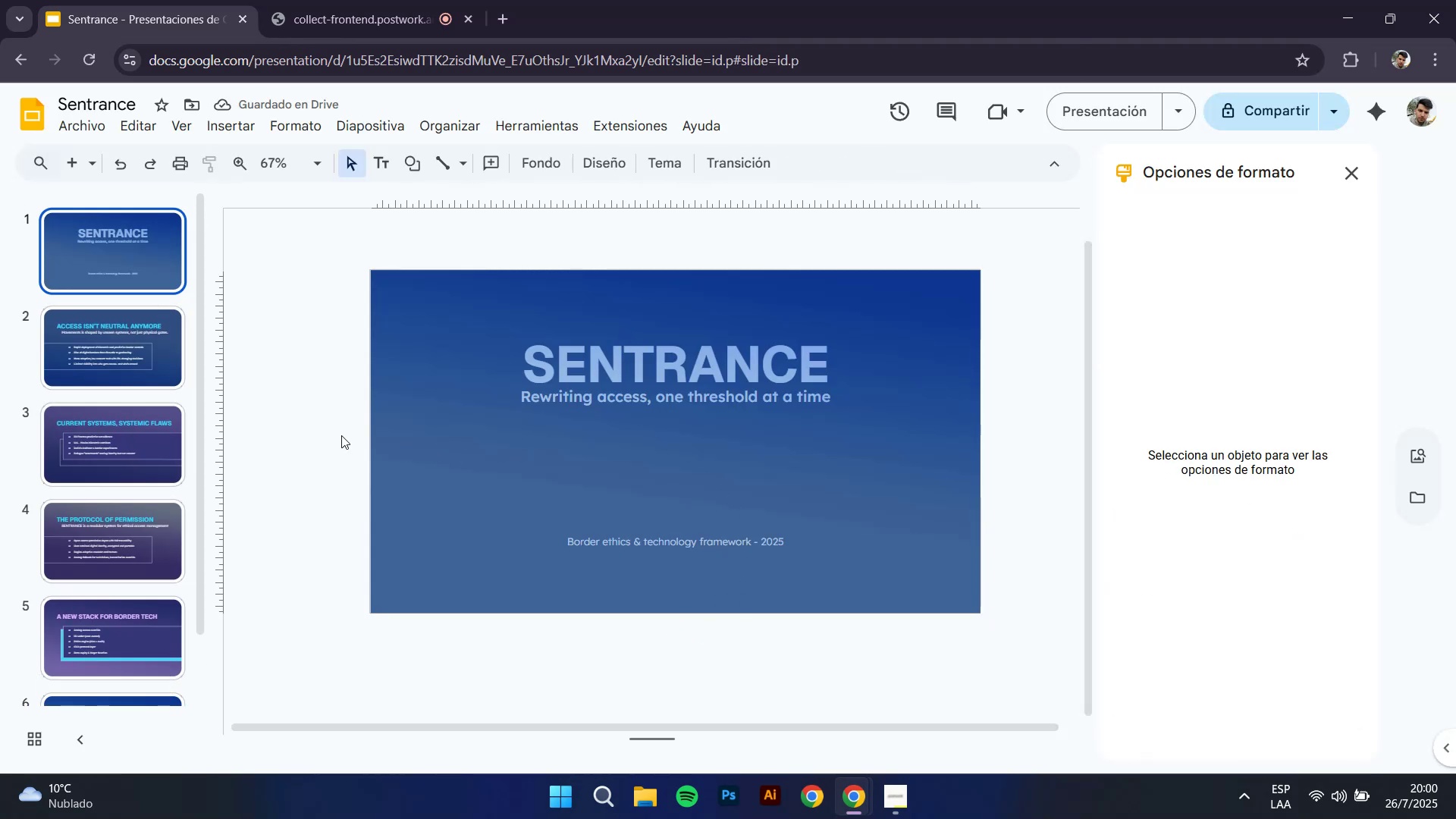 
hold_key(key=ControlLeft, duration=0.92)
scroll: coordinate [671, 346], scroll_direction: none, amount: 0.0
 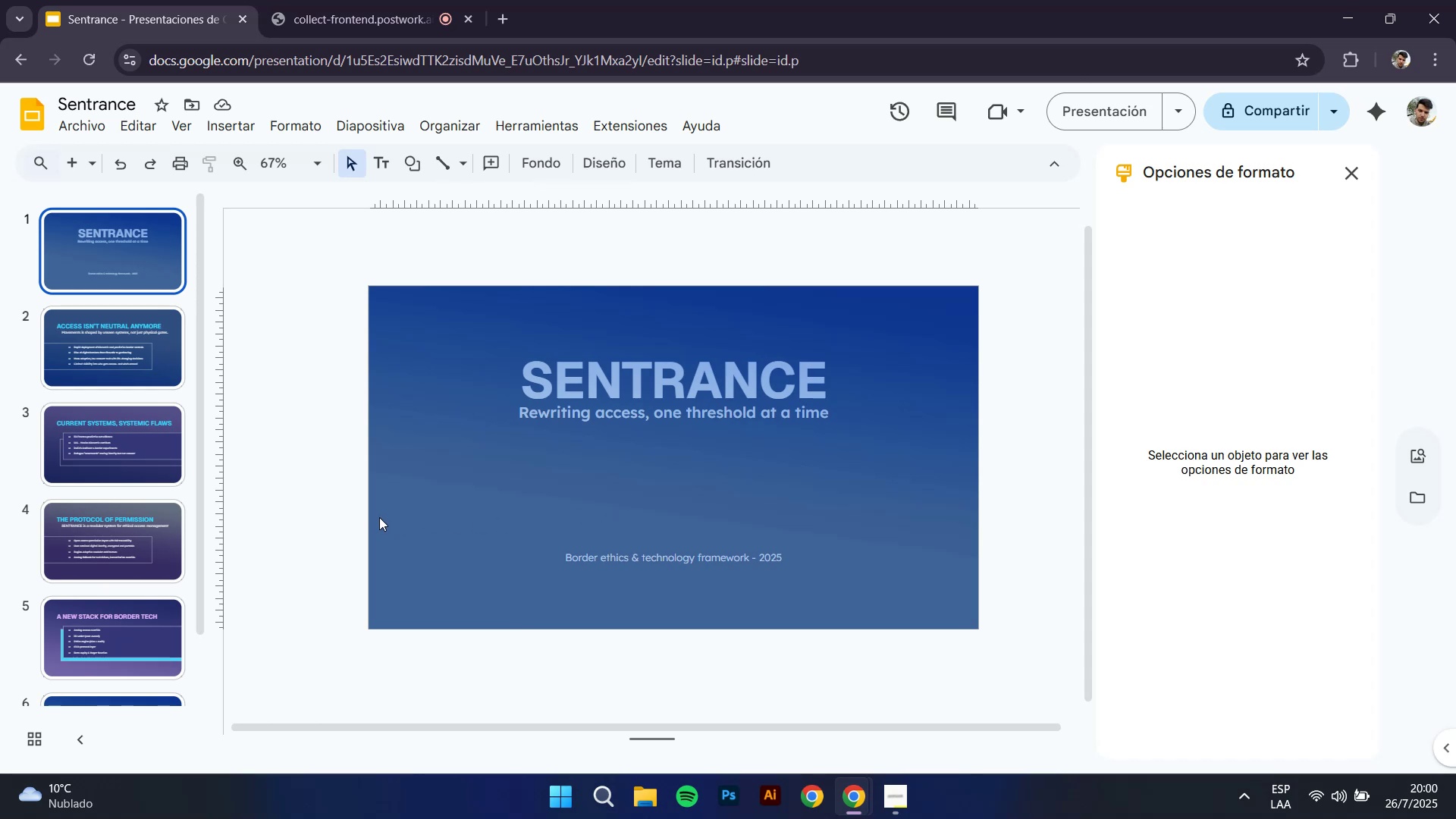 
left_click([122, 360])
 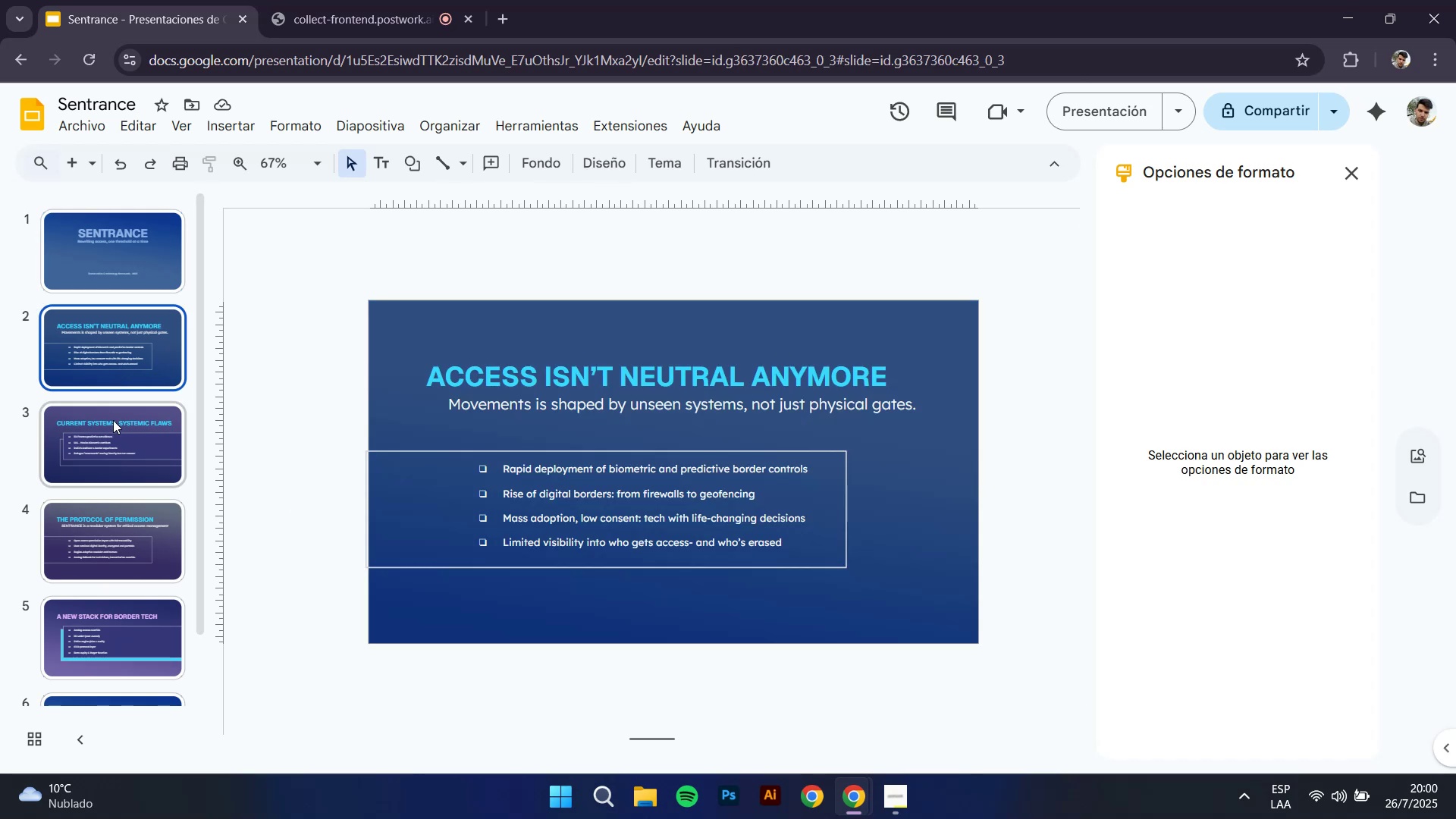 
left_click([111, 444])
 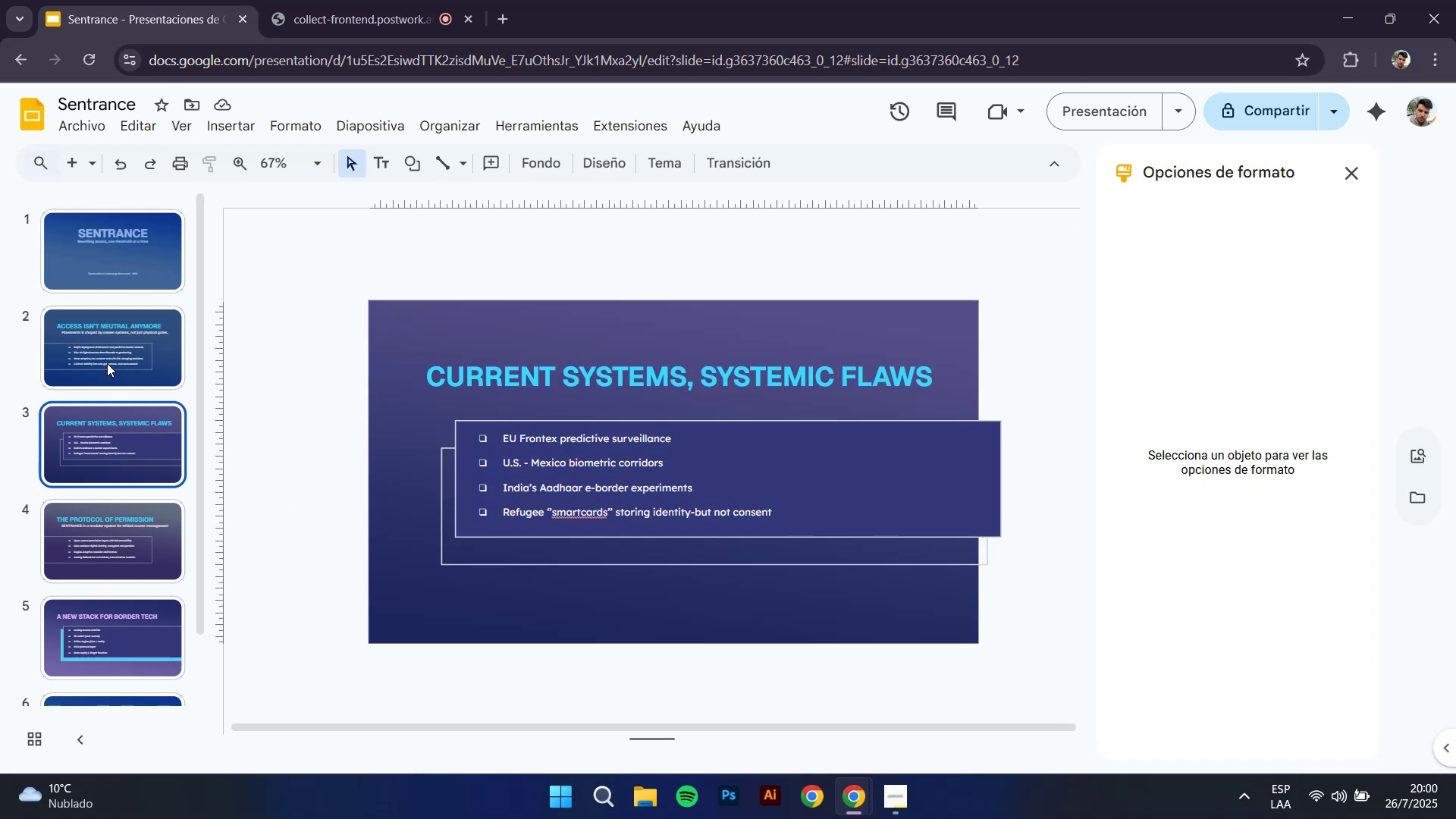 
left_click([116, 270])
 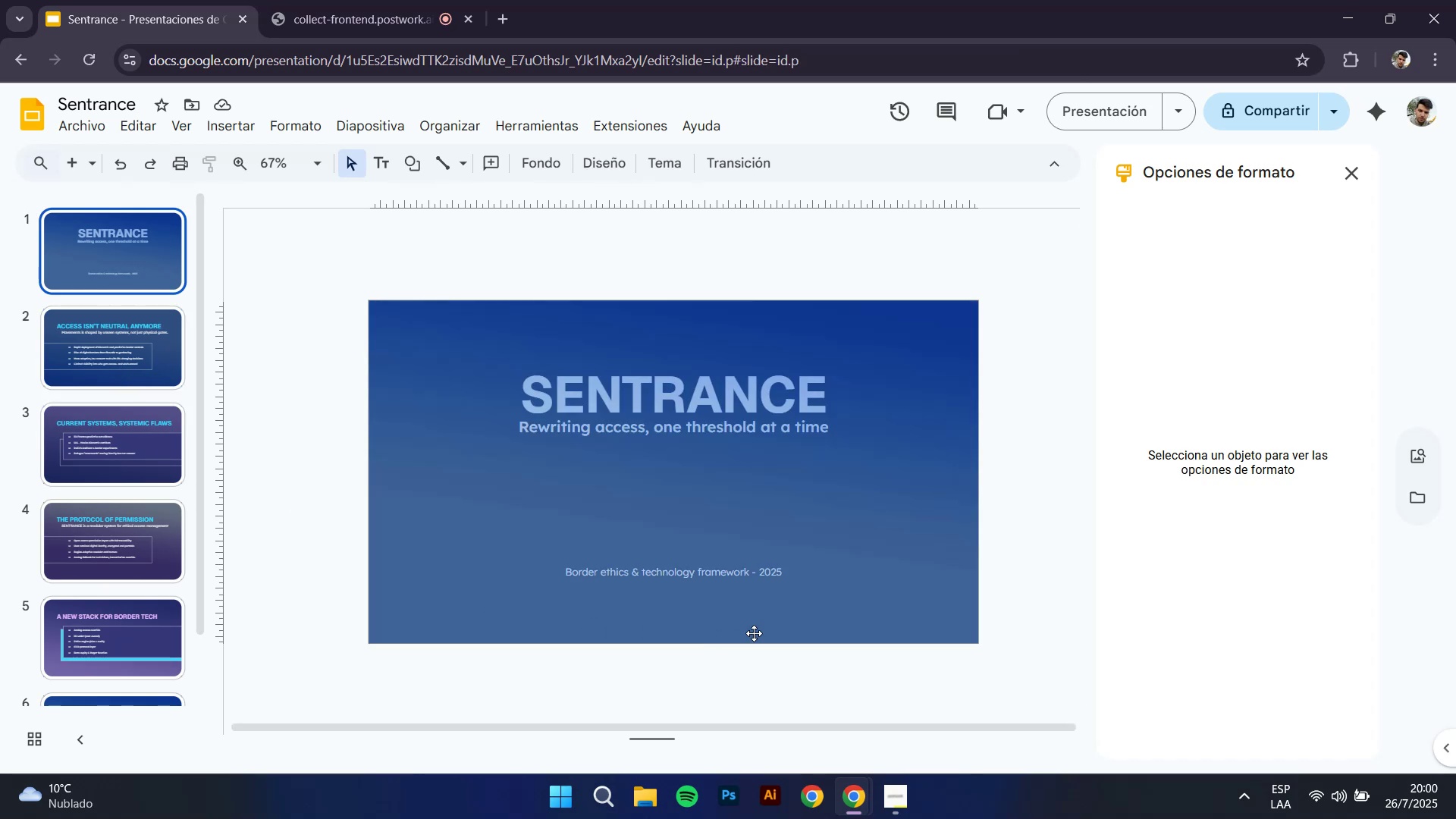 
key(Control+ControlLeft)
 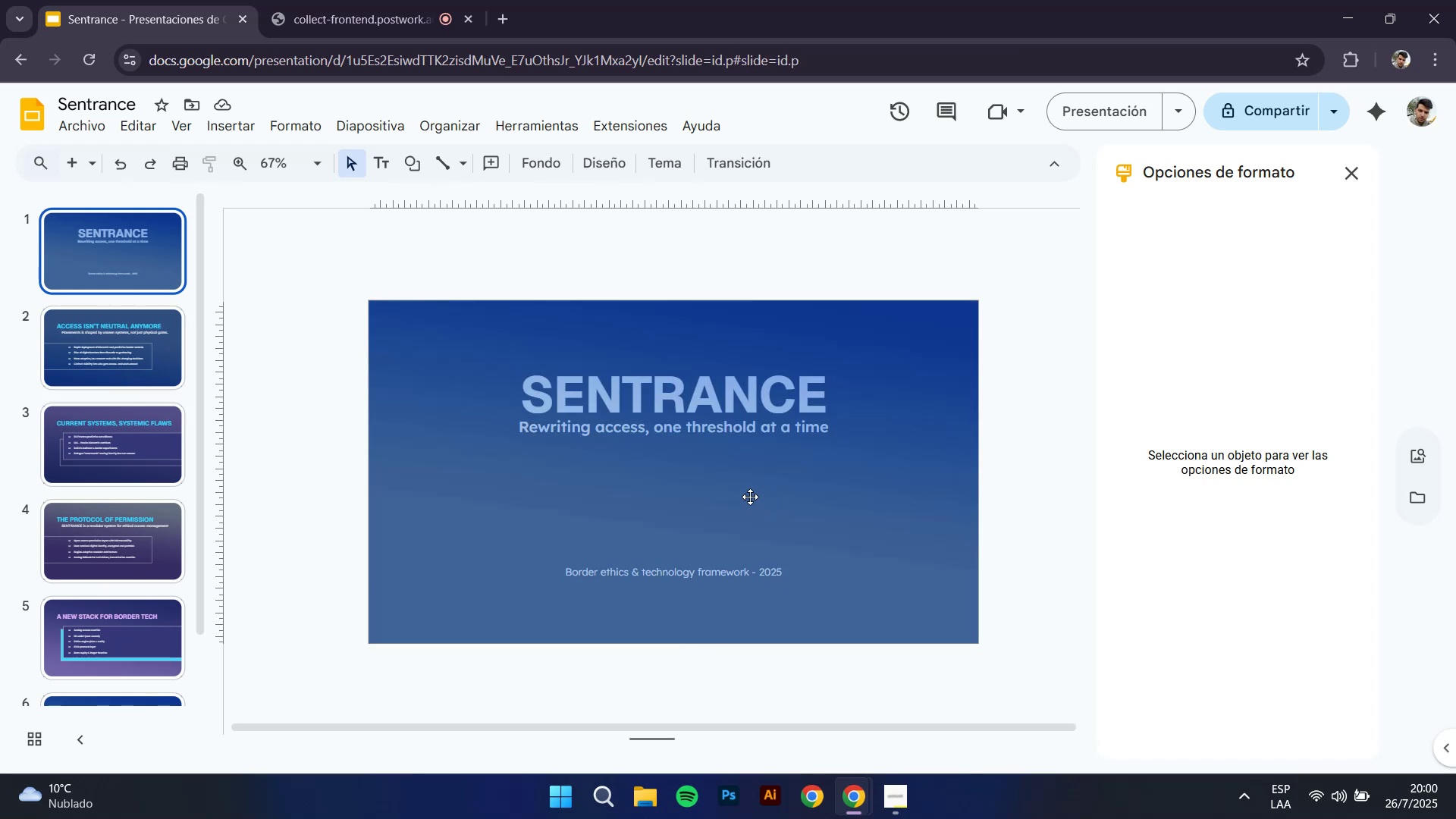 
scroll: coordinate [704, 464], scroll_direction: up, amount: 1.0
 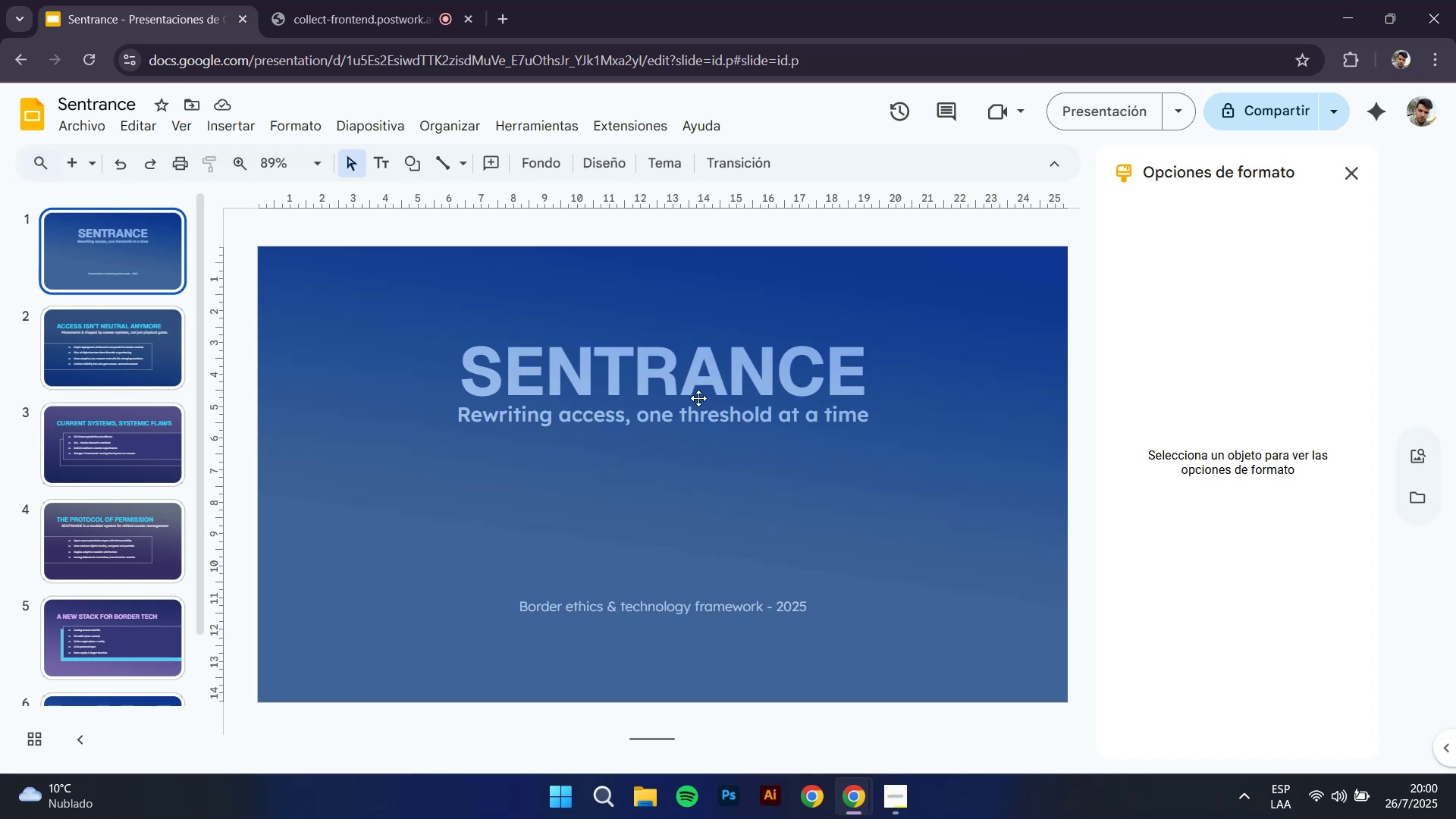 
left_click([692, 356])
 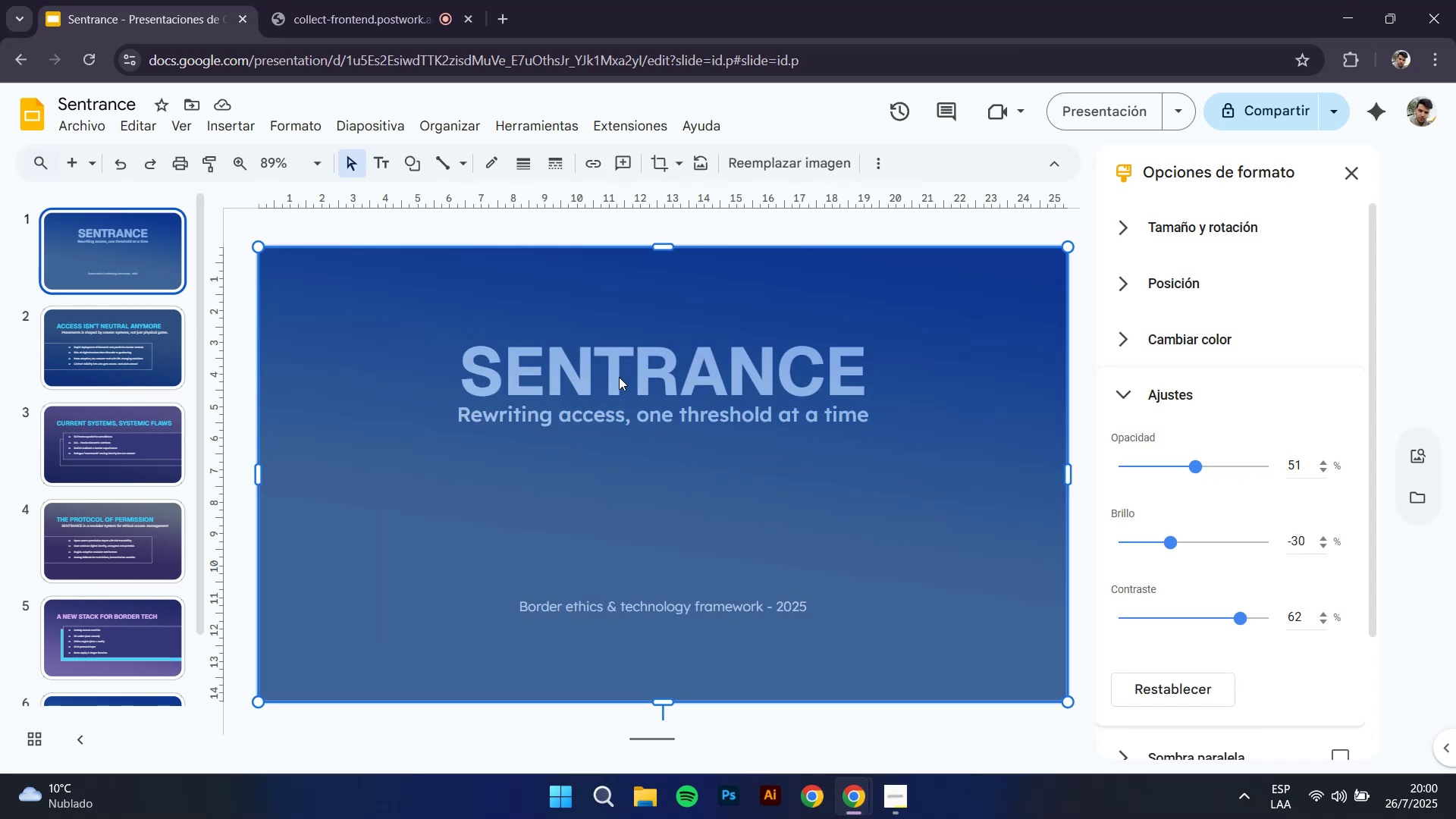 
left_click_drag(start_coordinate=[627, 228], to_coordinate=[635, 373])
 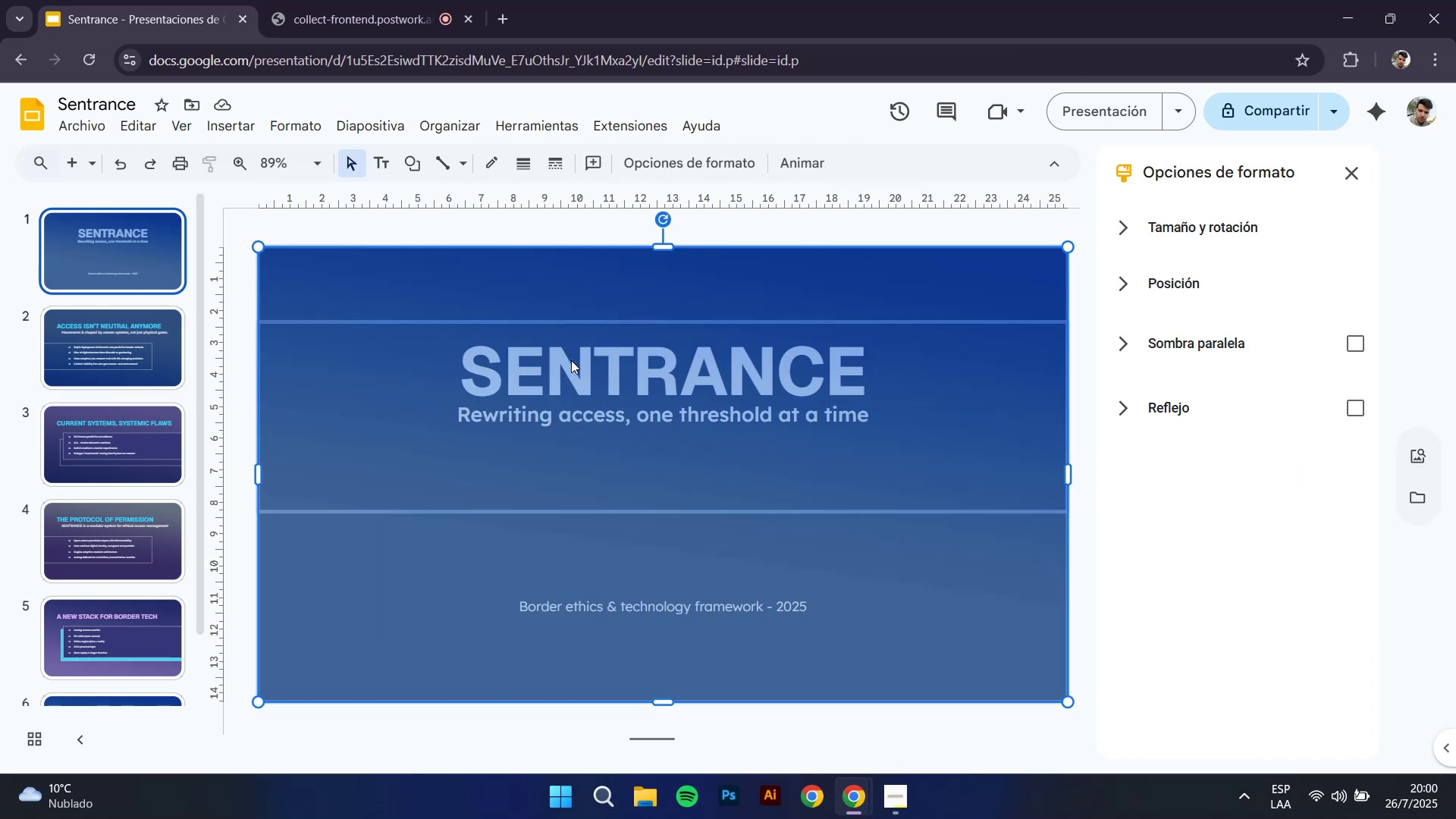 
hold_key(key=ShiftLeft, duration=0.81)
left_click([444, 284])
 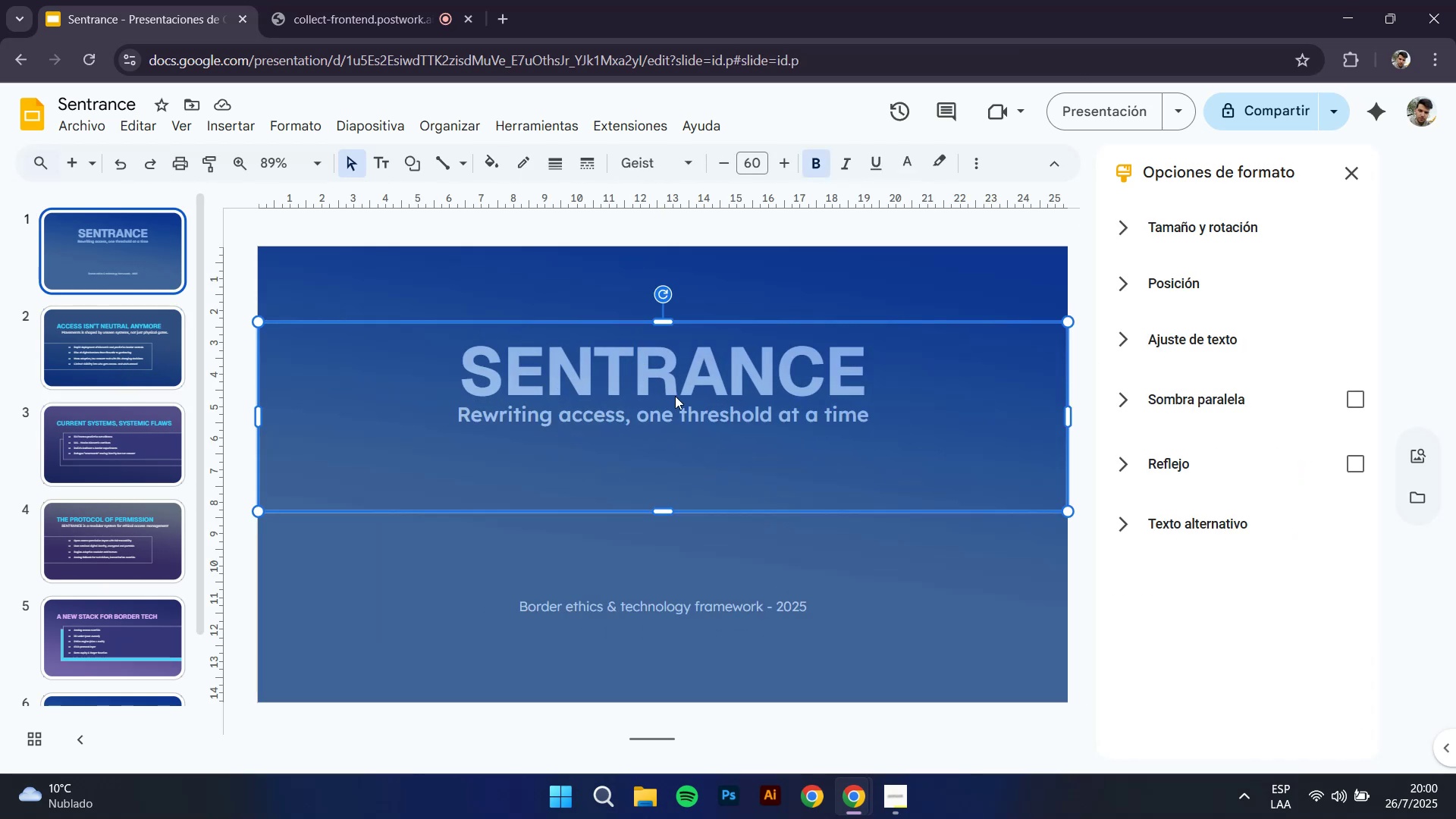 
right_click([694, 365])
 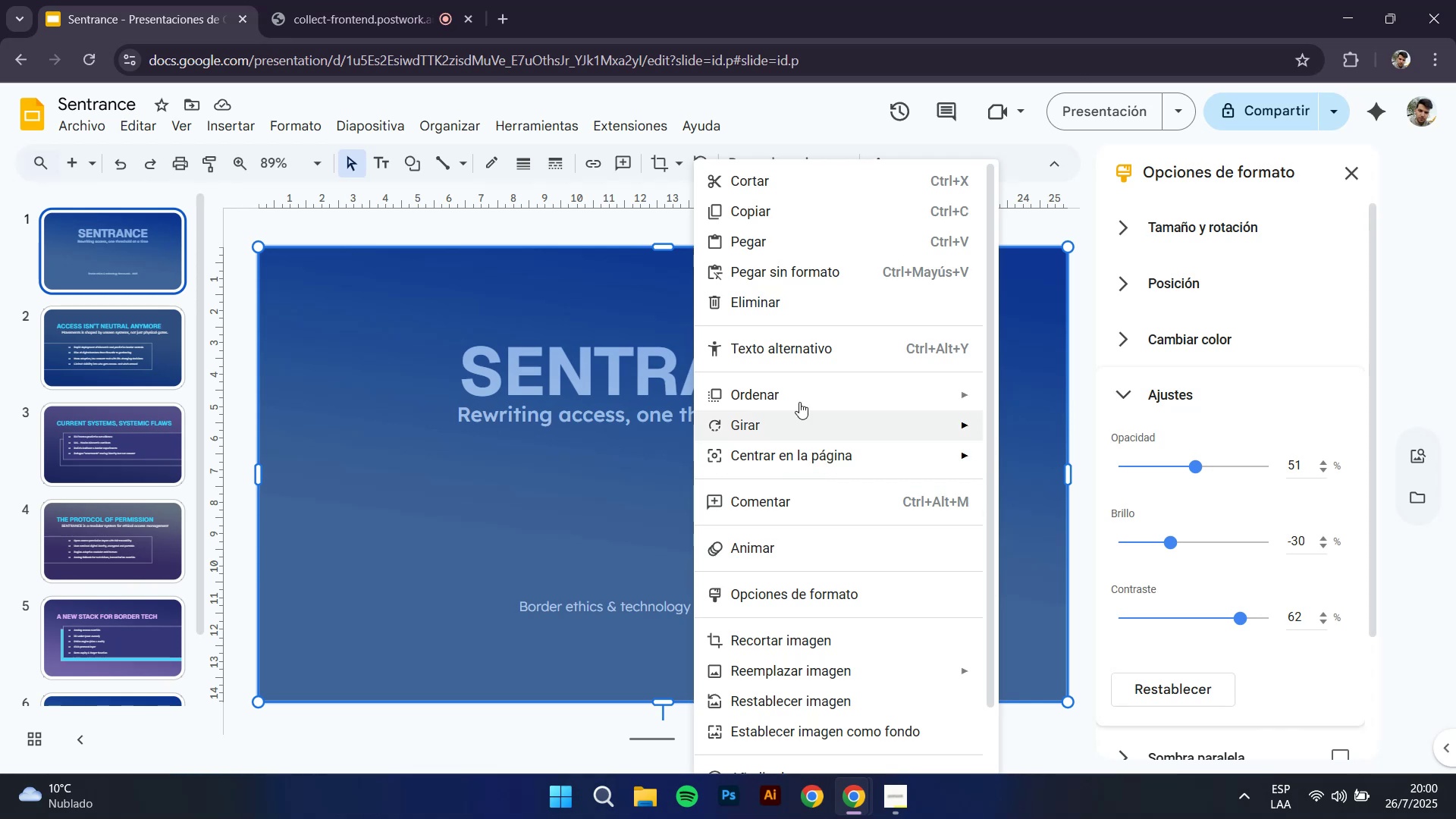 
left_click([796, 382])
 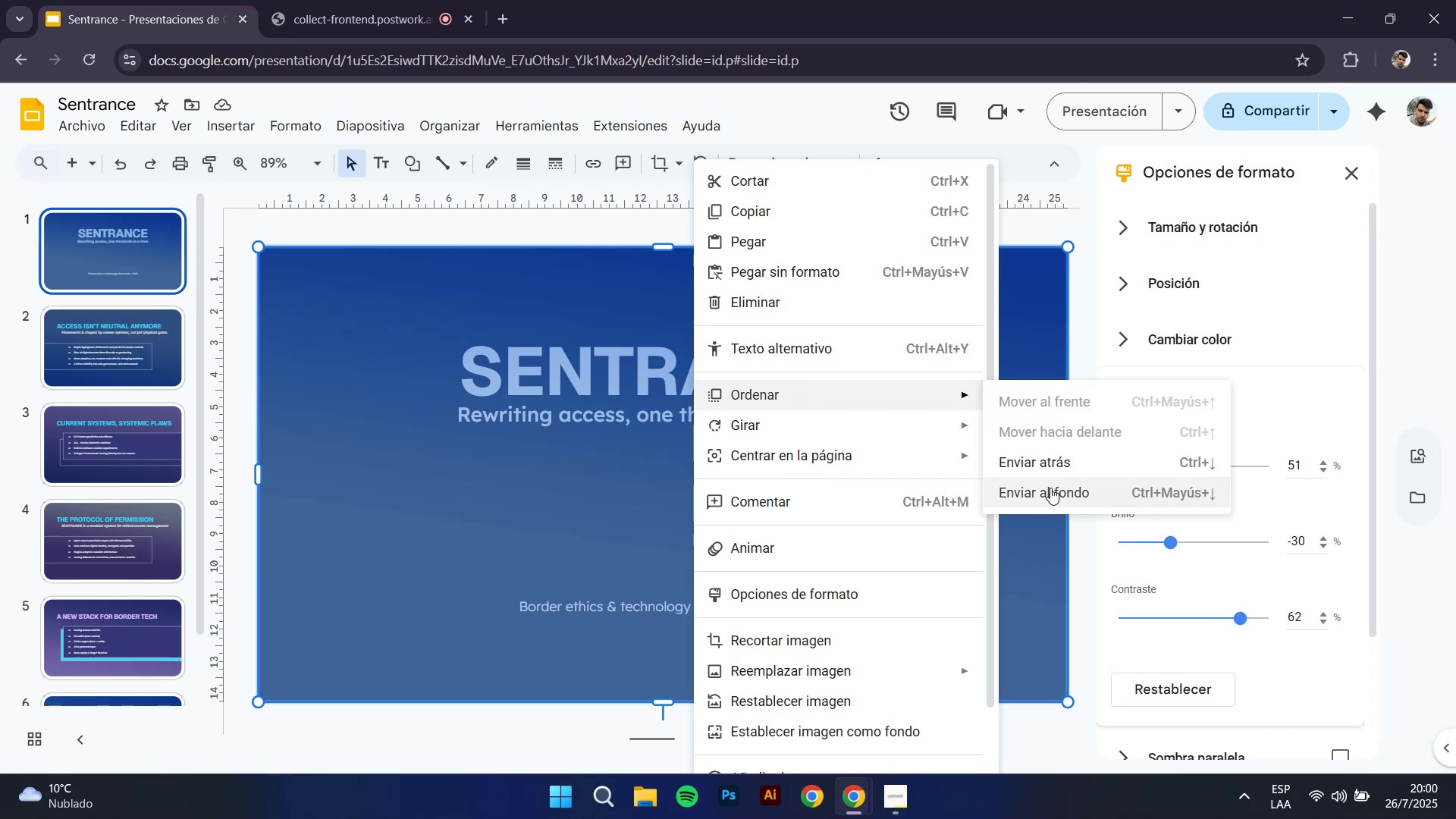 
left_click([486, 344])
 